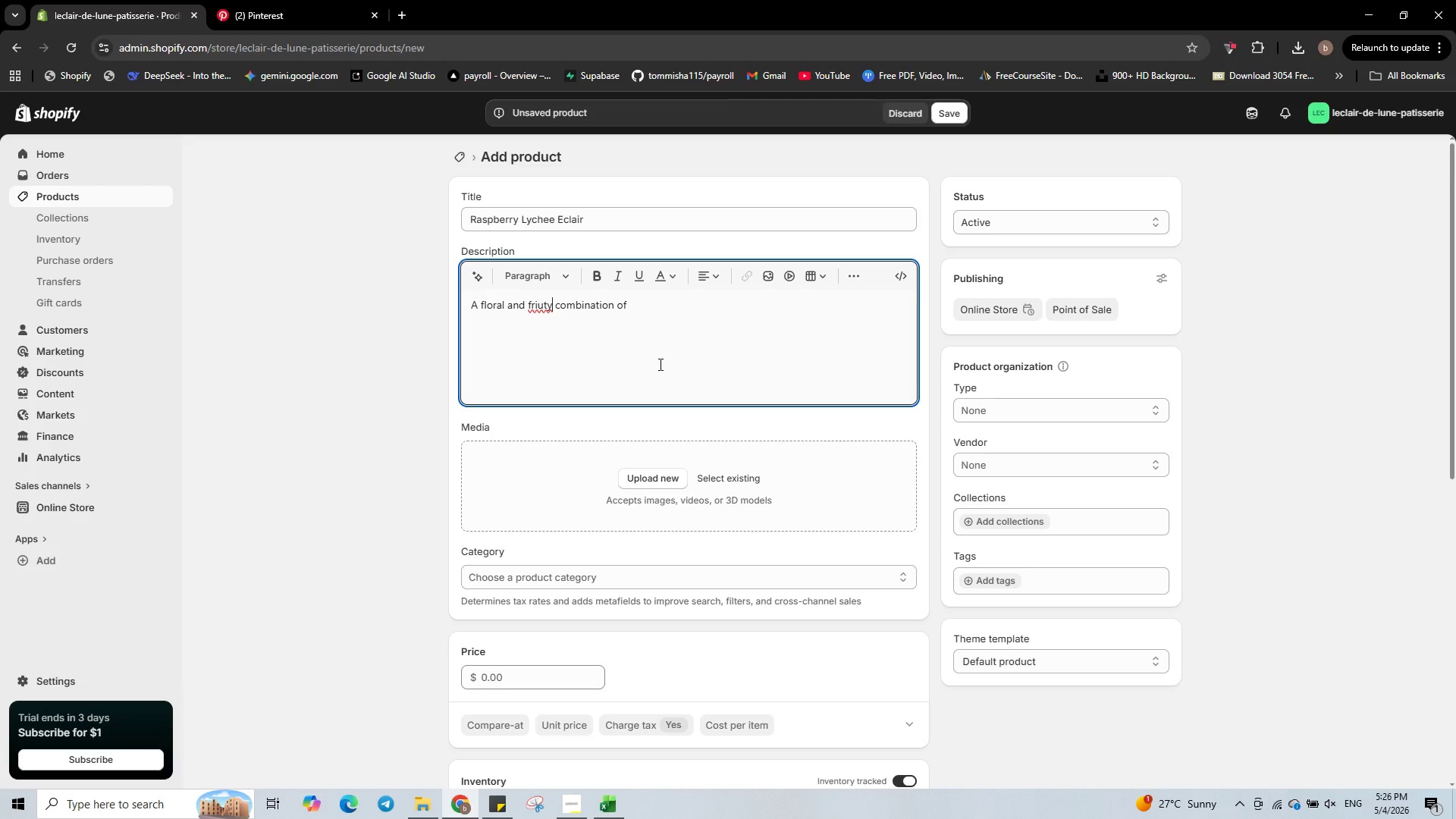 
key(ArrowLeft)
 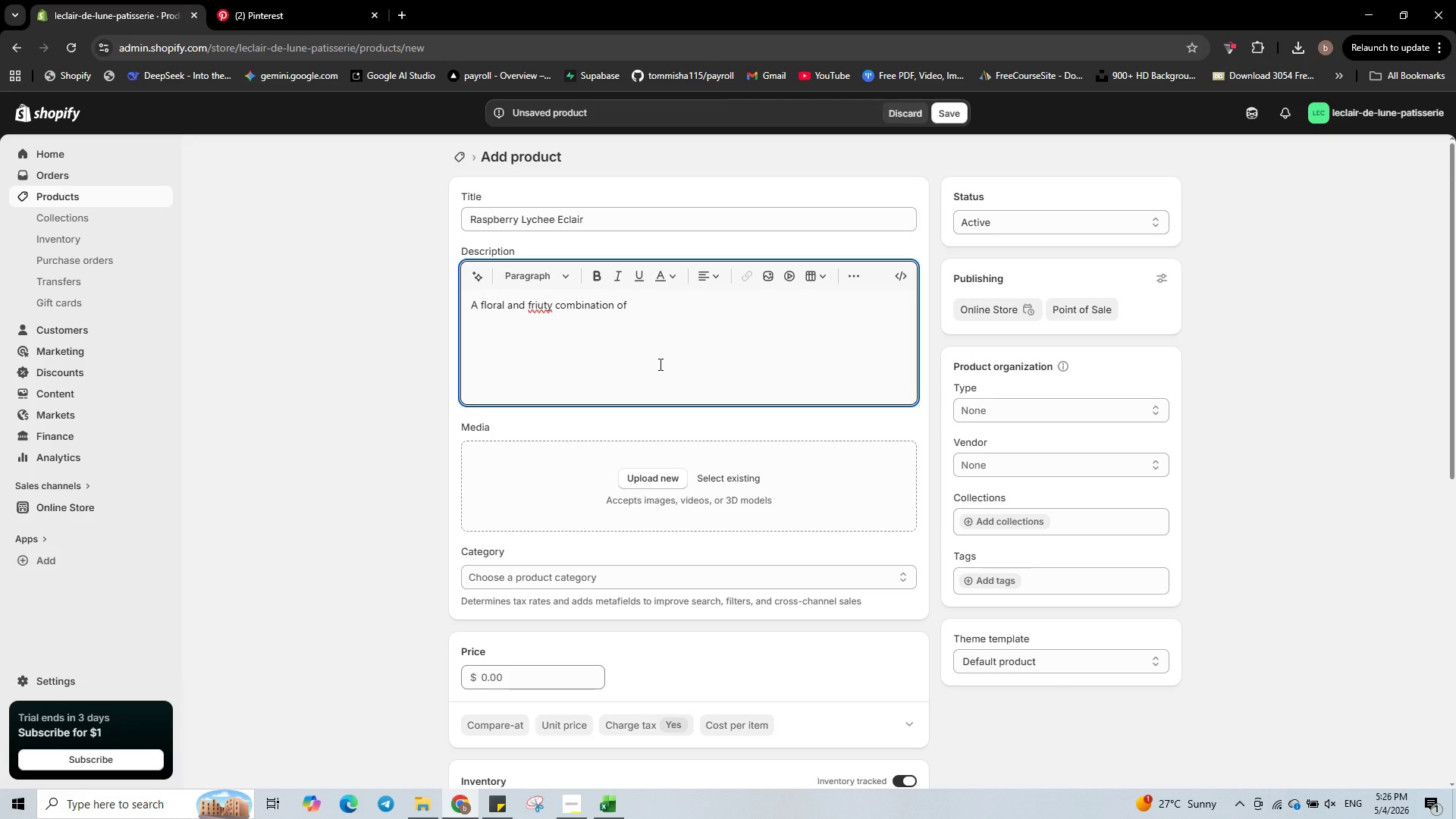 
key(ArrowLeft)
 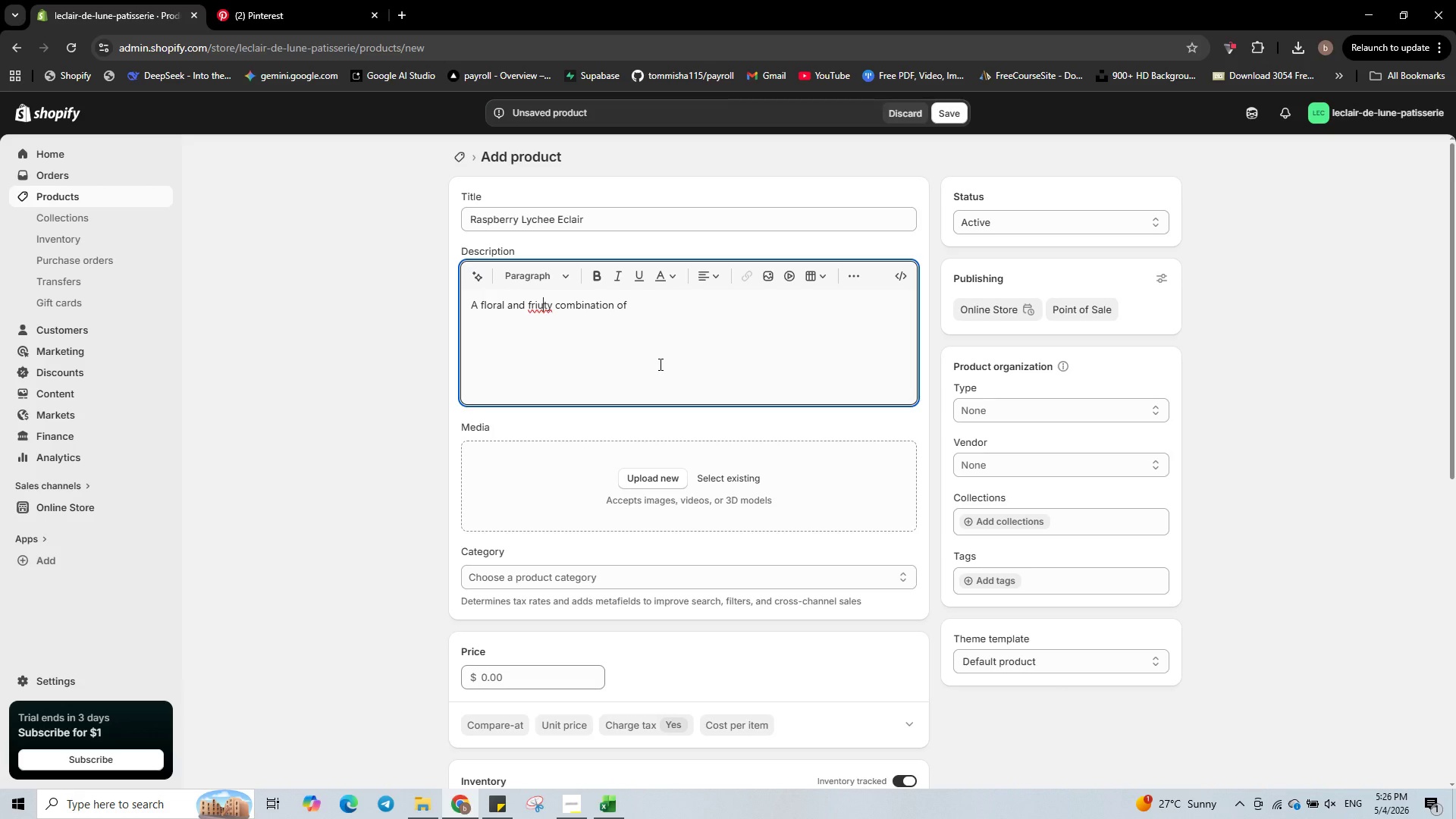 
key(Backspace)
key(Backspace)
type(ui)
 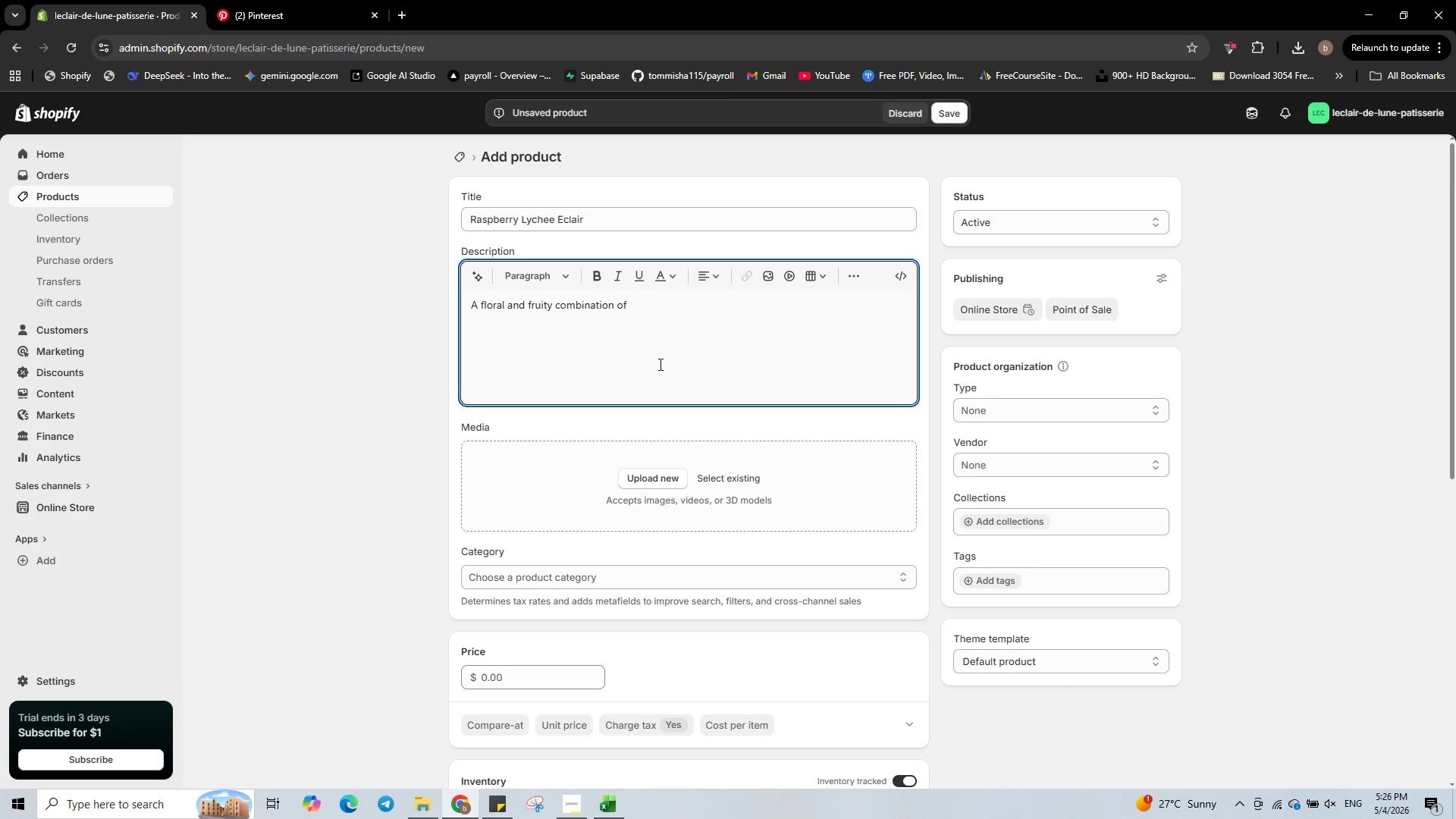 
hold_key(key=ArrowRight, duration=1.05)
 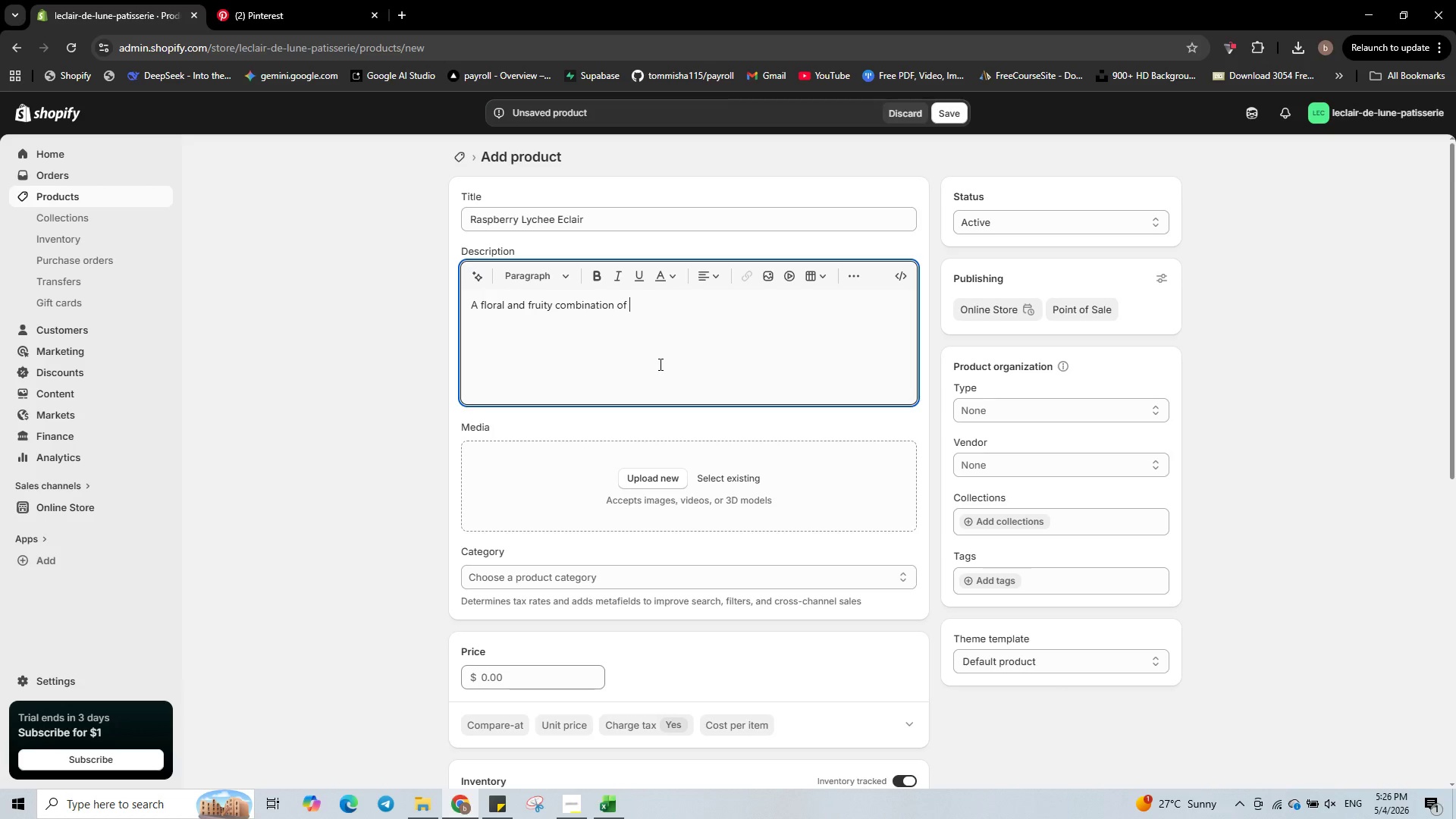 
type(freah )
key(Backspace)
key(Backspace)
key(Backspace)
type(sh )
 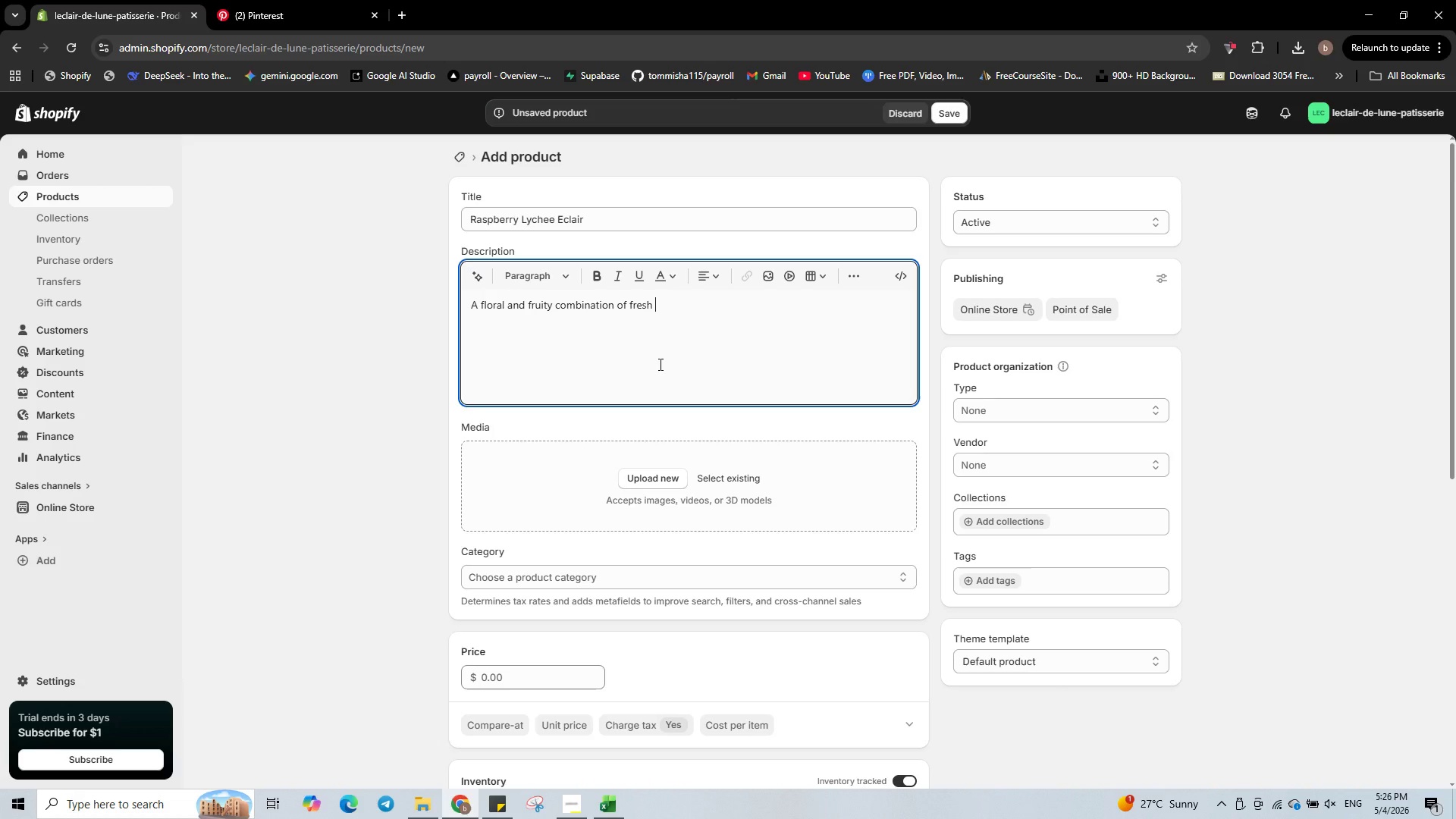 
wait(24.25)
 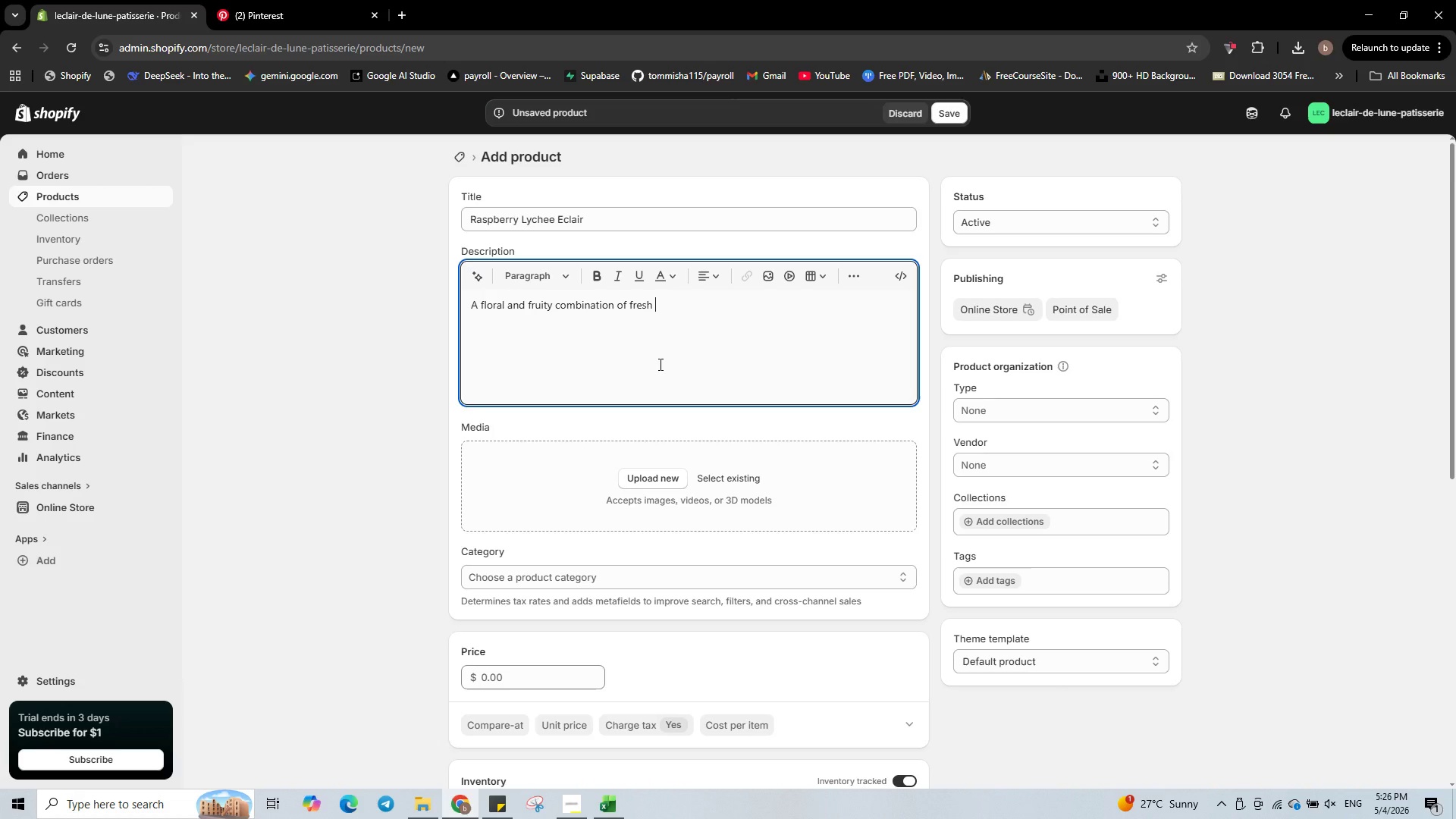 
type(raspberry )
 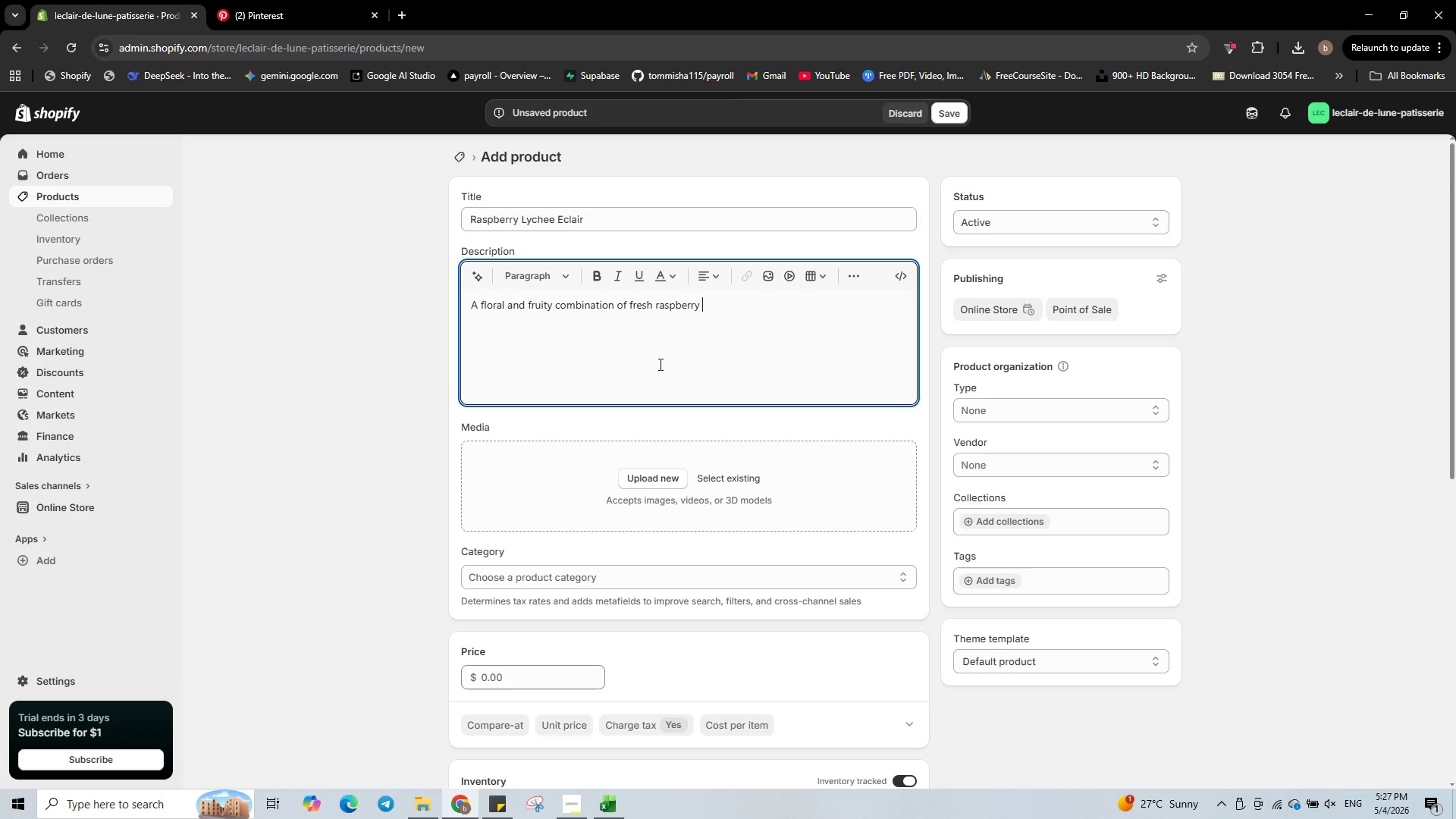 
type(and sweet lychee cream.)
 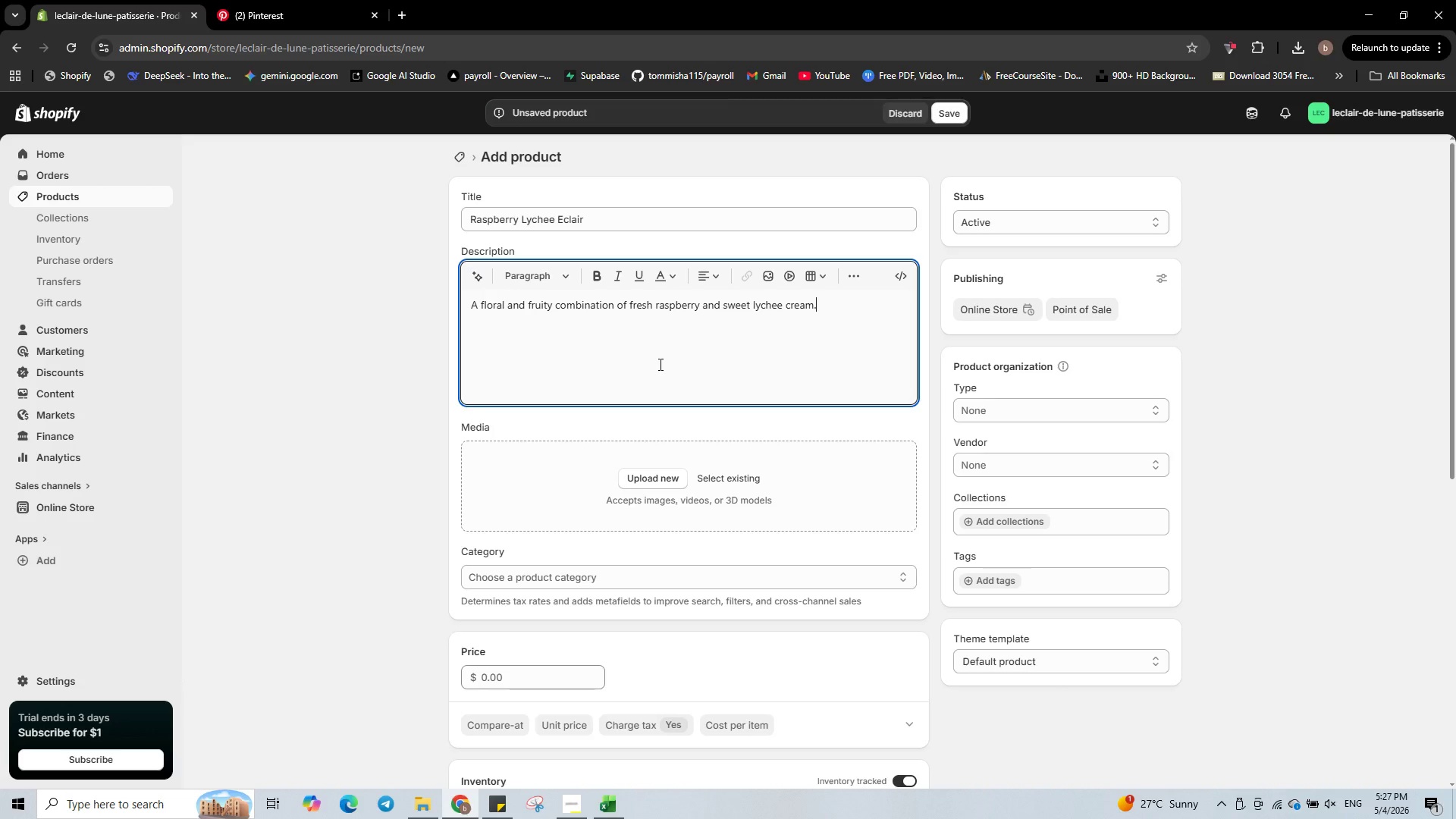 
wait(9.59)
 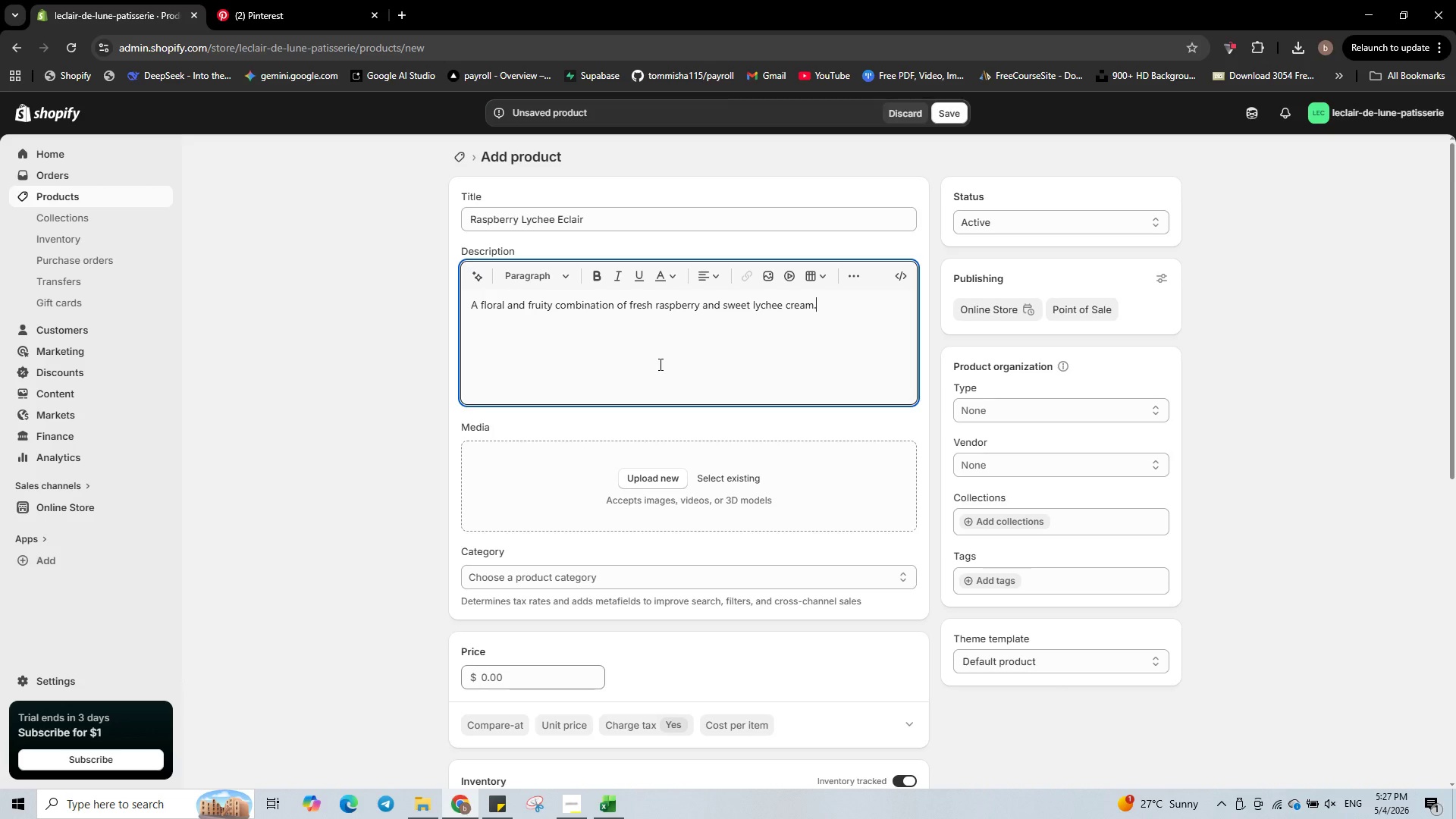 
left_click([271, 10])
 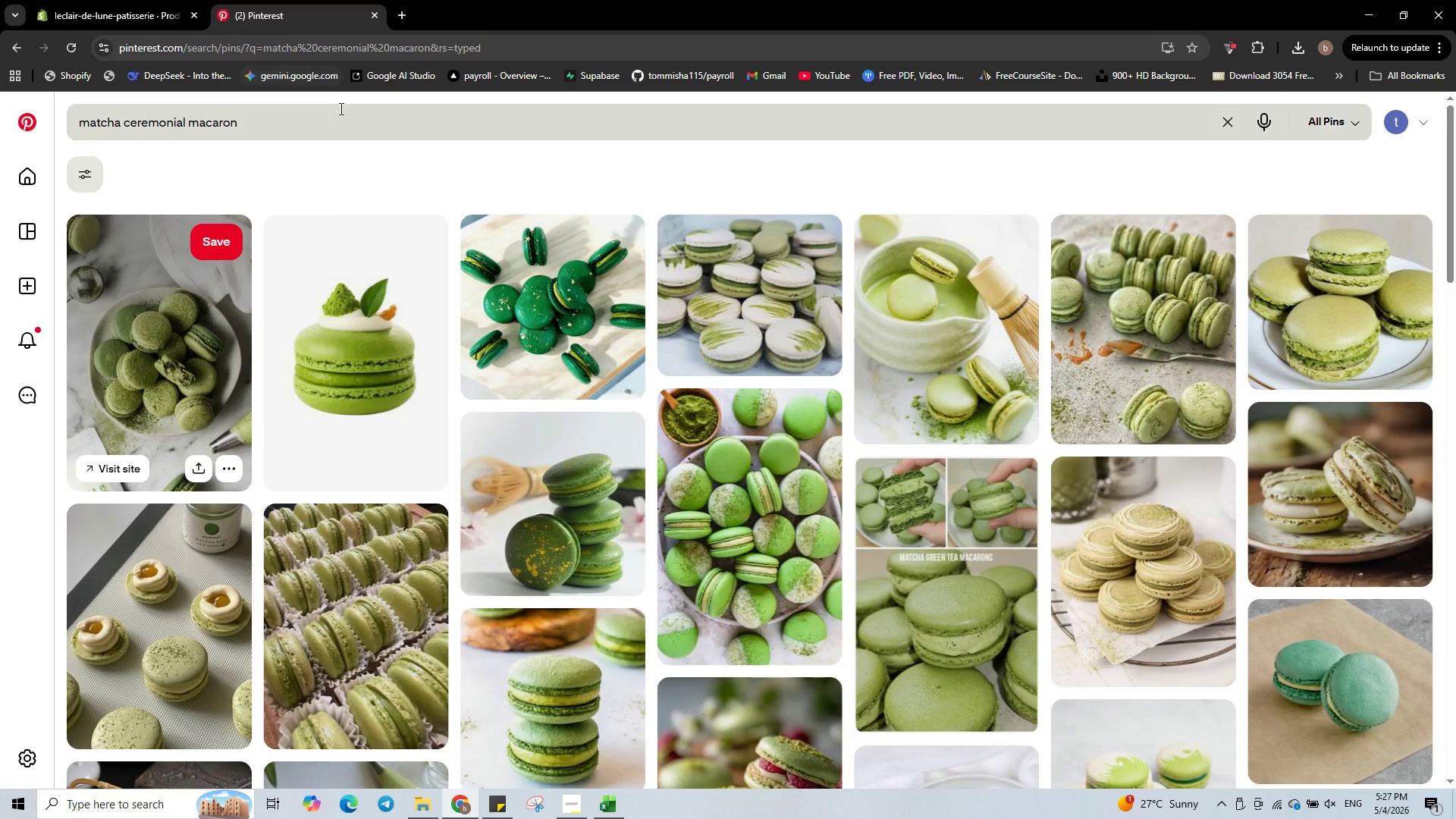 
left_click([340, 109])
 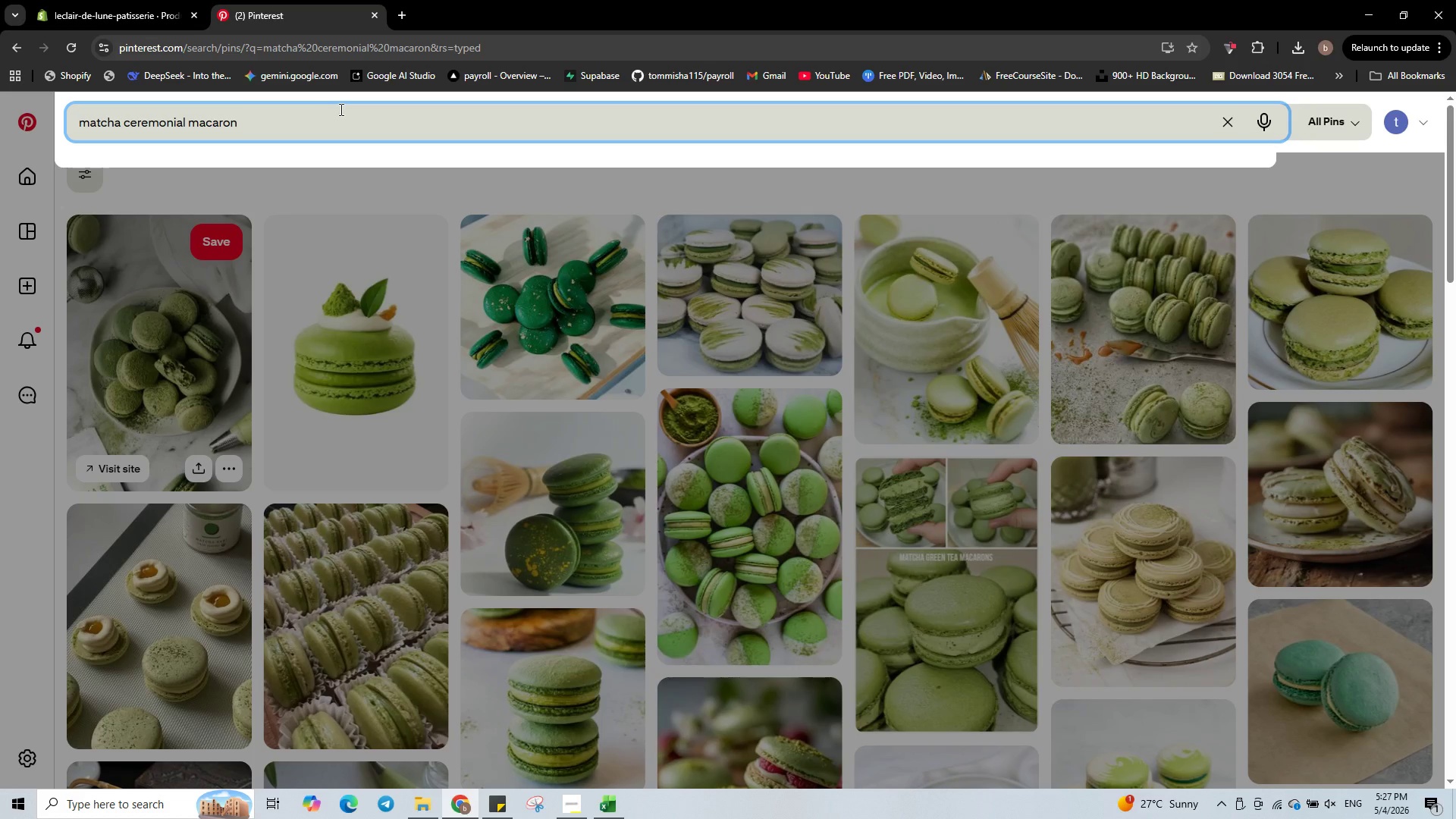 
key(Control+ControlLeft)
 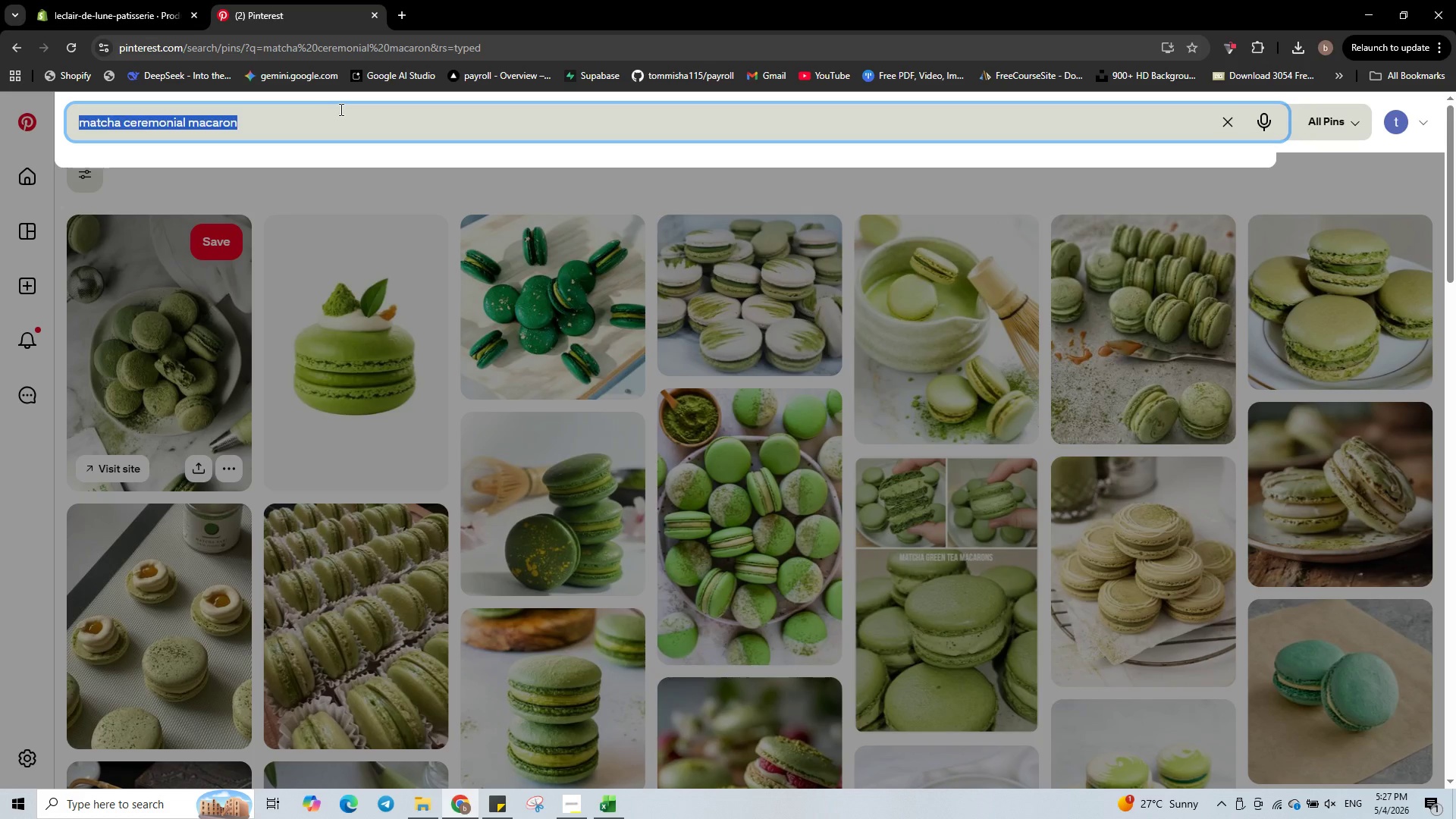 
key(Control+A)
 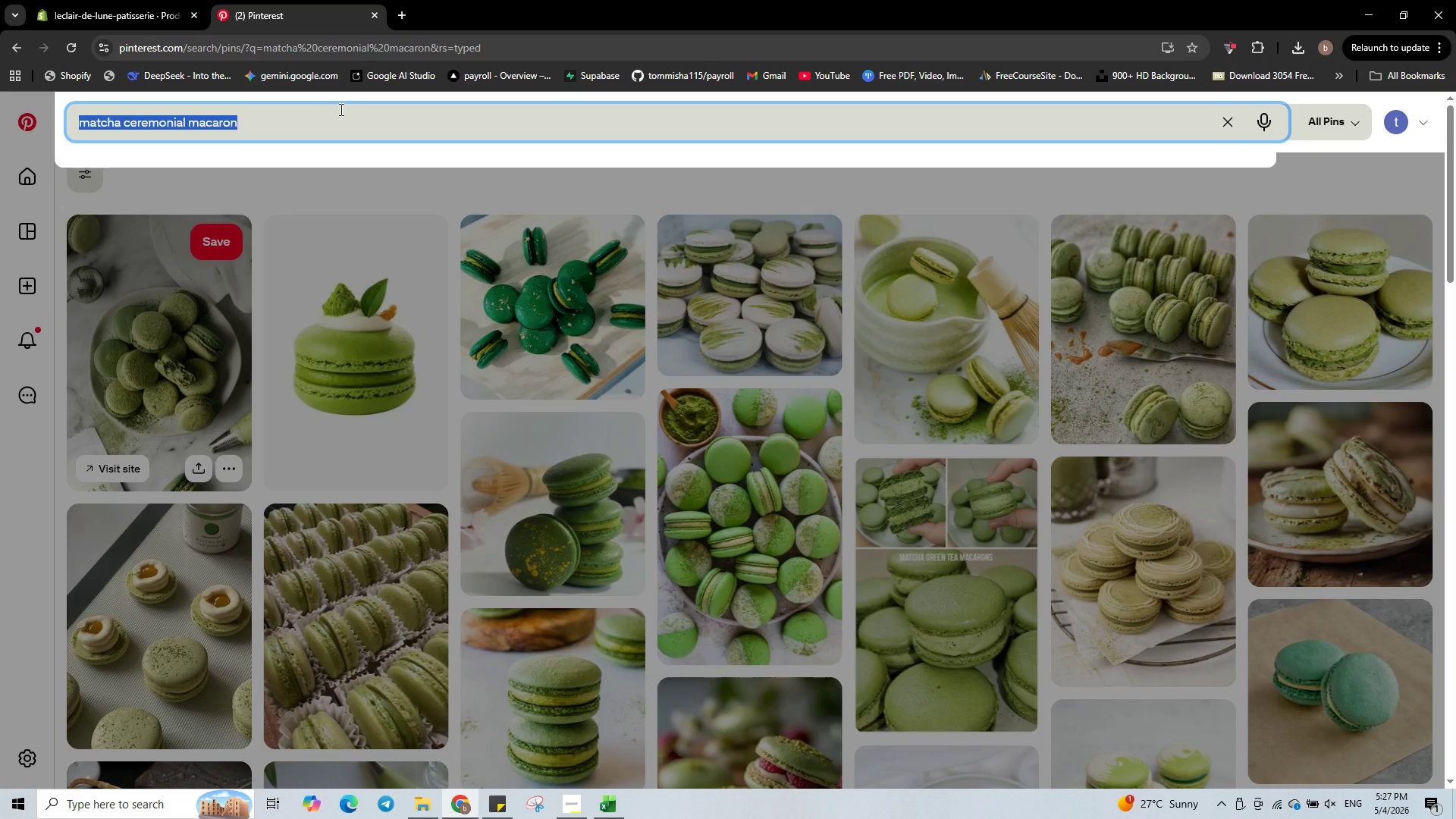 
type(raspbery lychee eclair)
 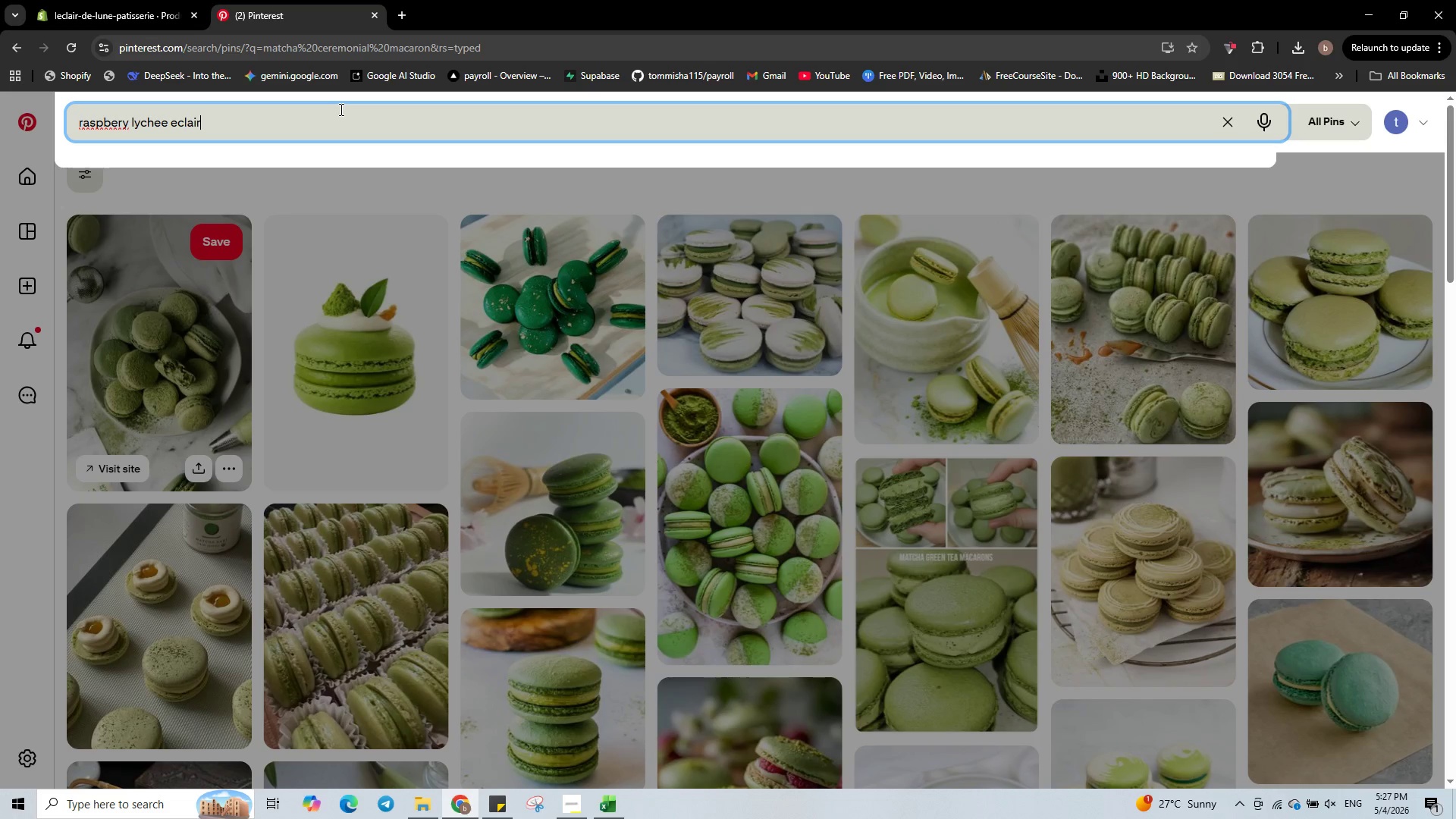 
key(Enter)
 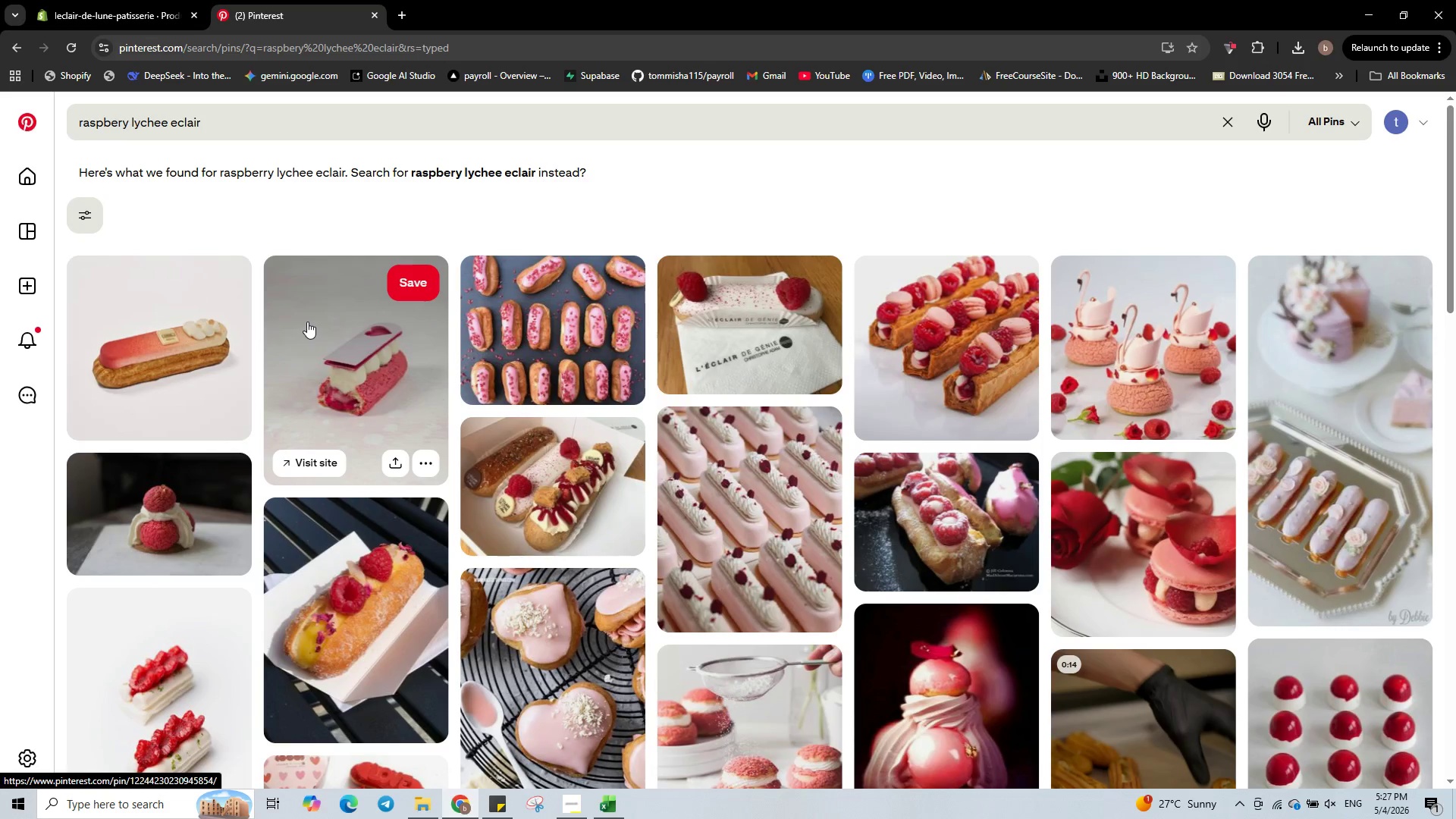 
wait(7.44)
 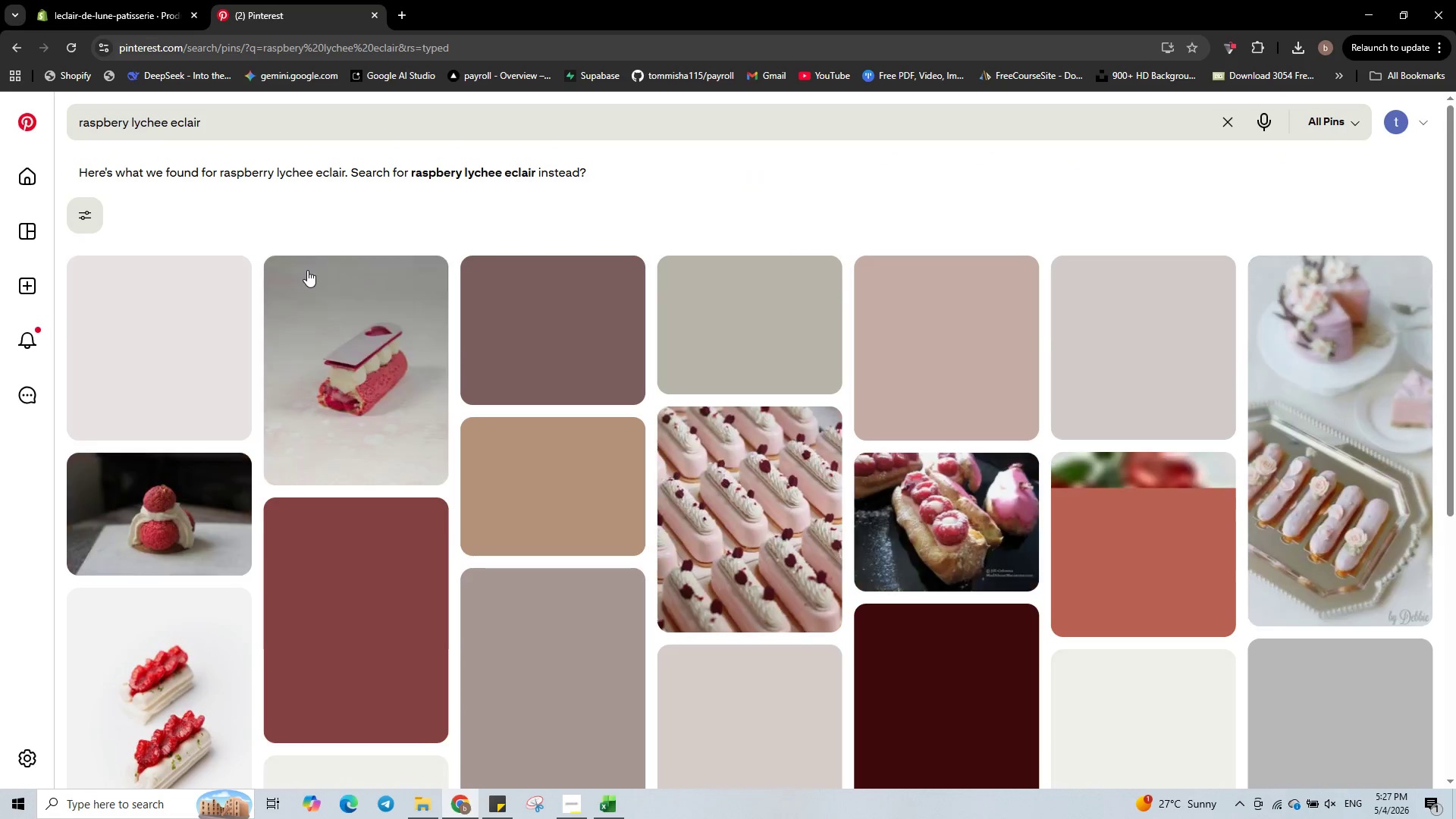 
left_click([435, 467])
 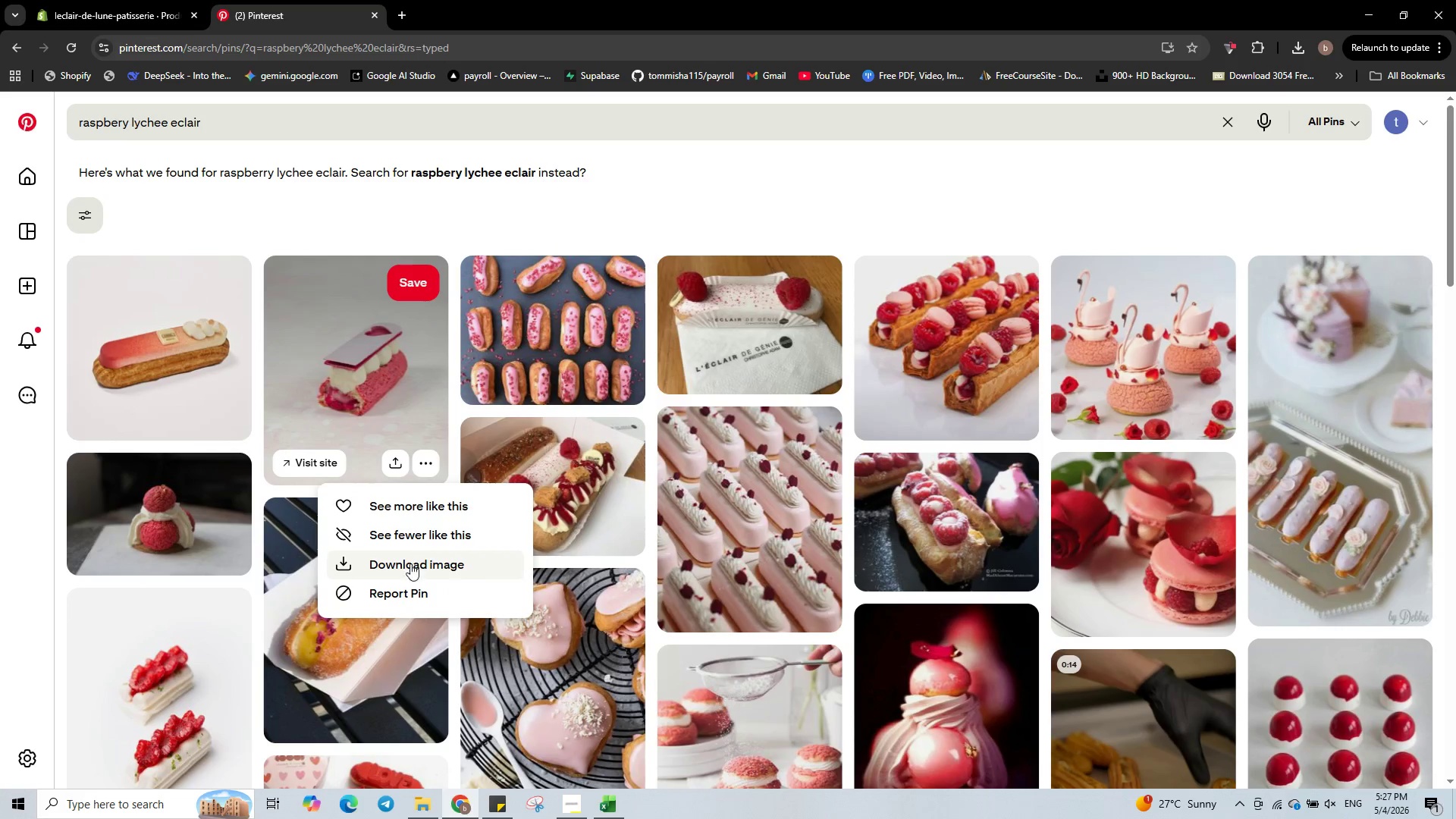 
left_click([403, 569])
 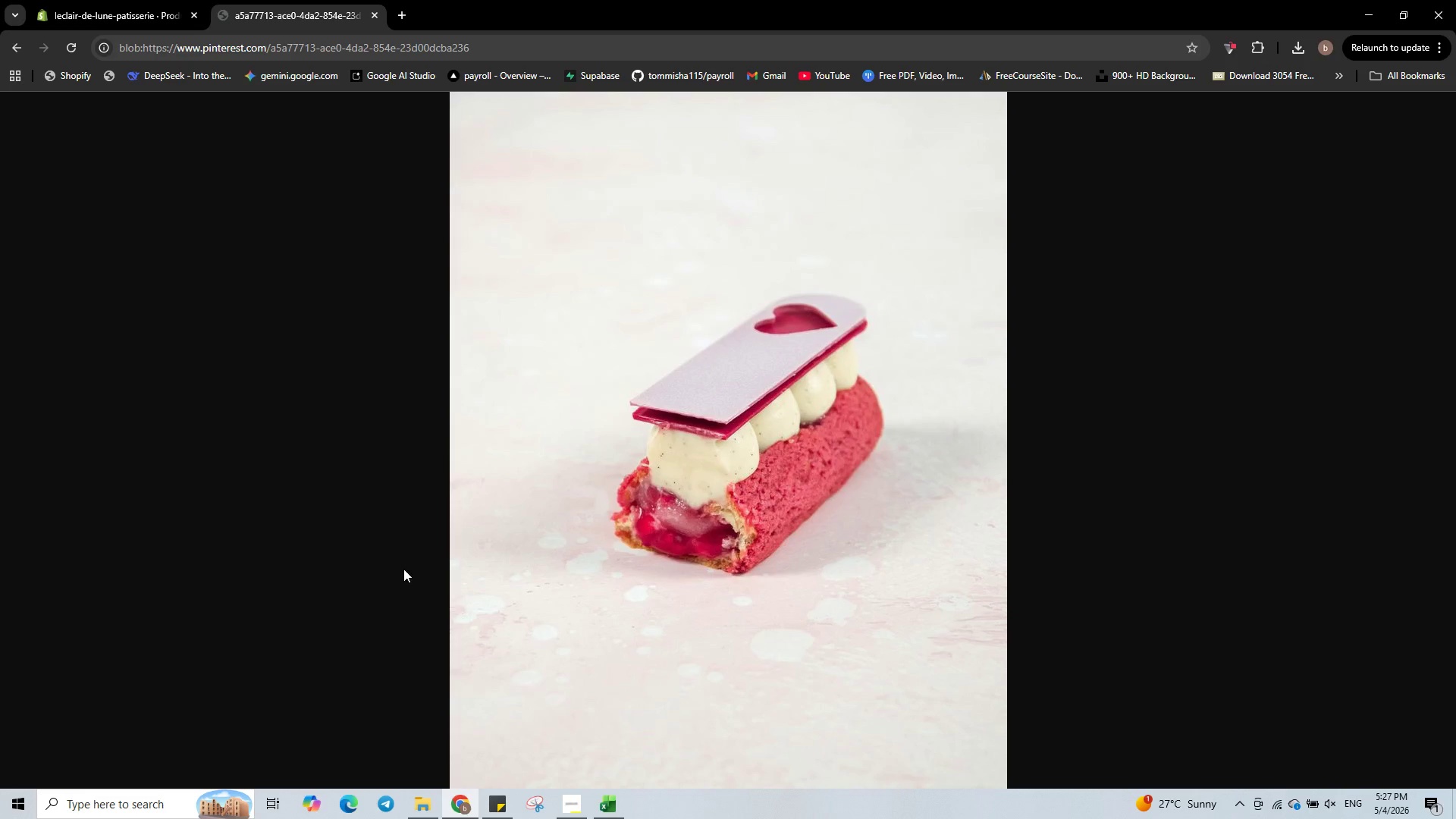 
left_click([13, 43])
 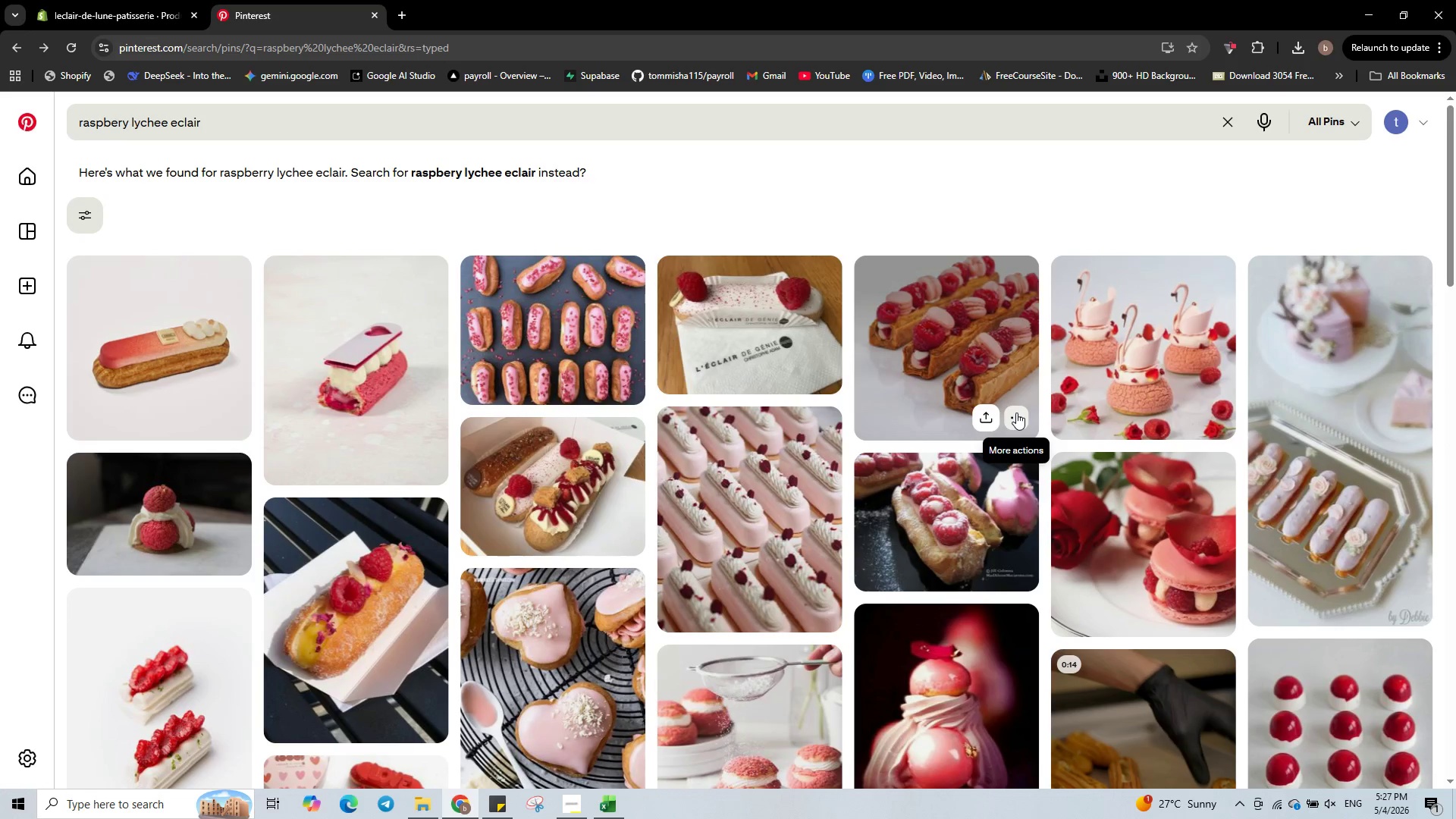 
wait(11.88)
 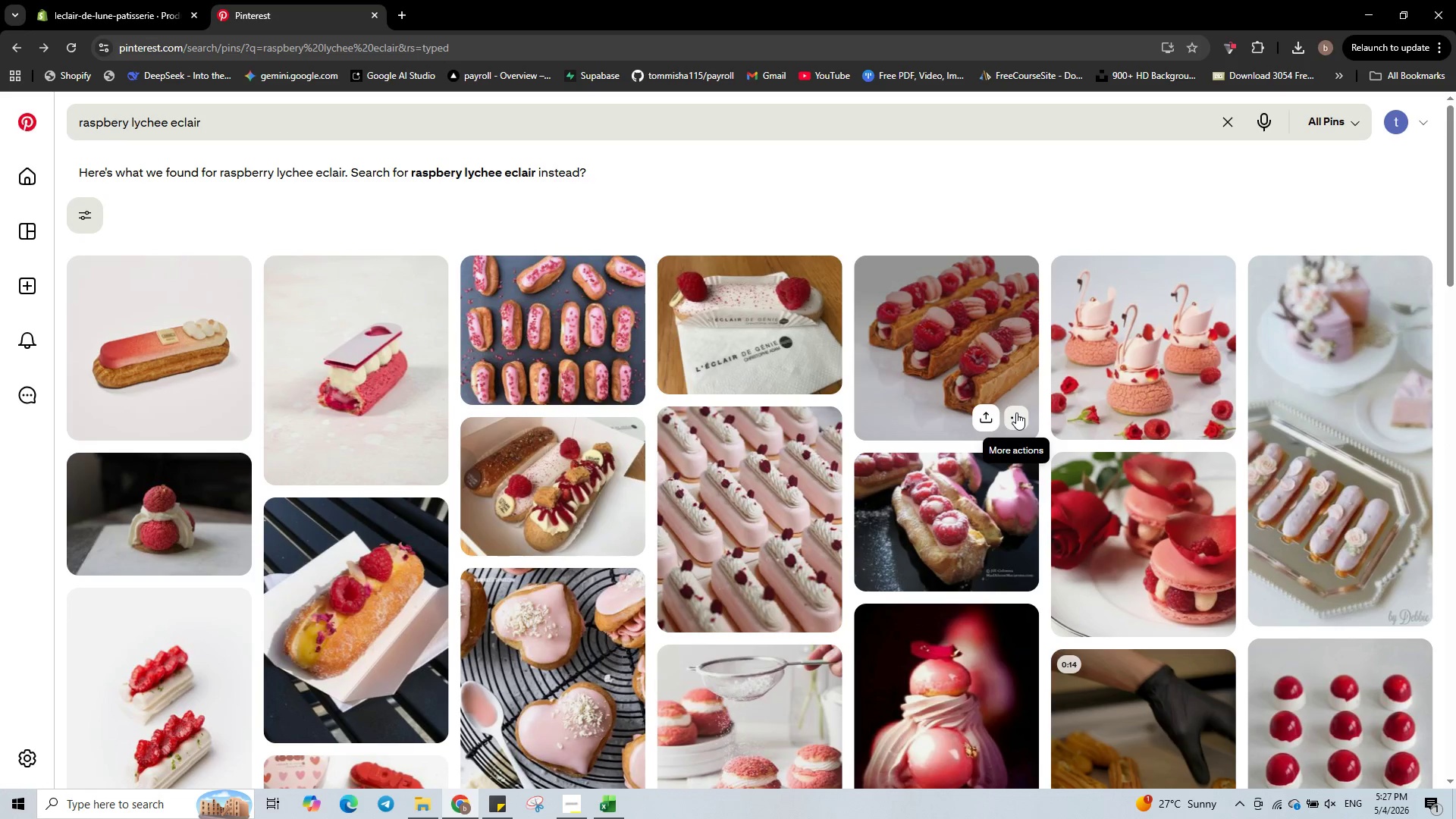 
left_click([1016, 413])
 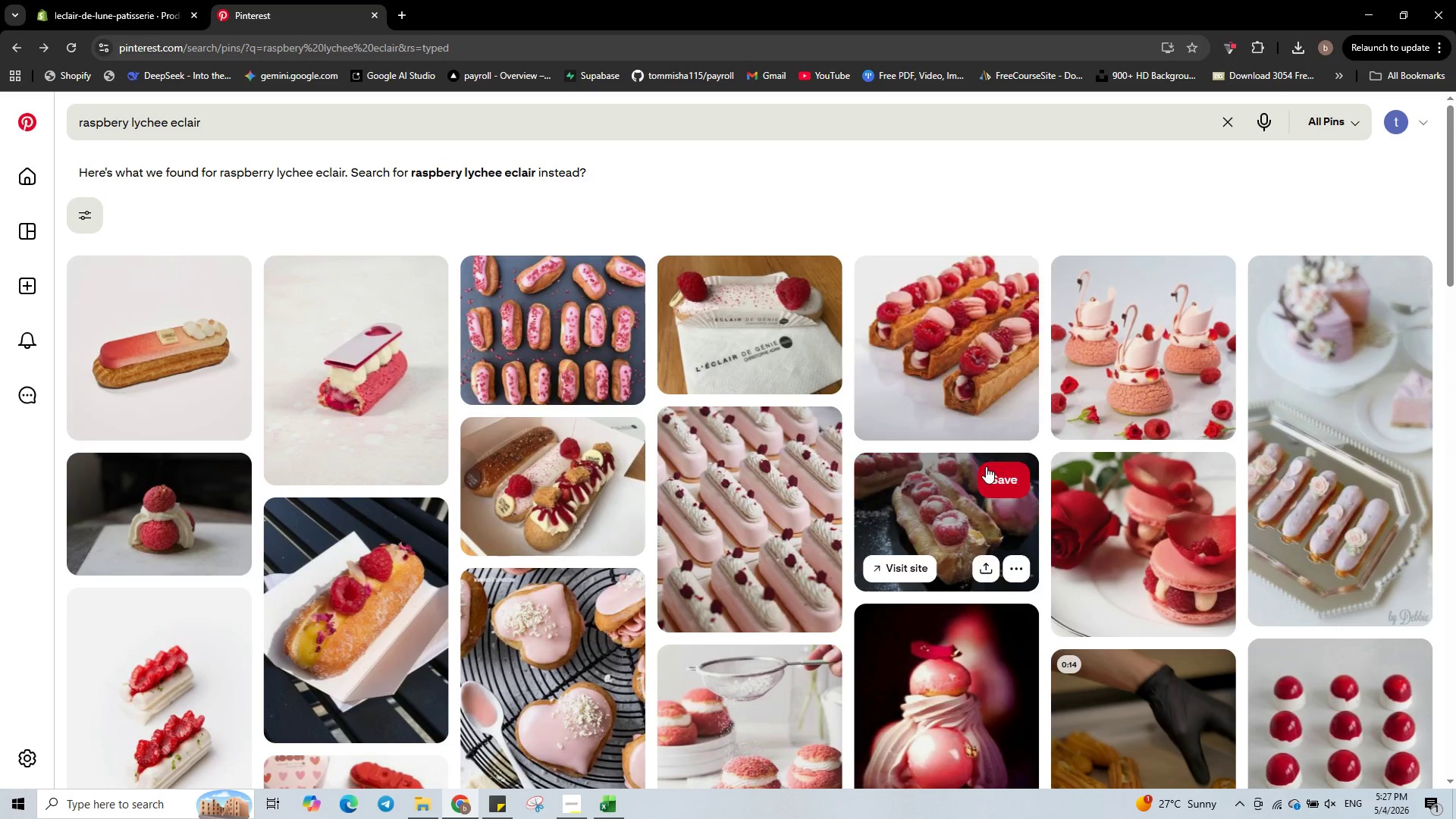 
left_click([1016, 413])
 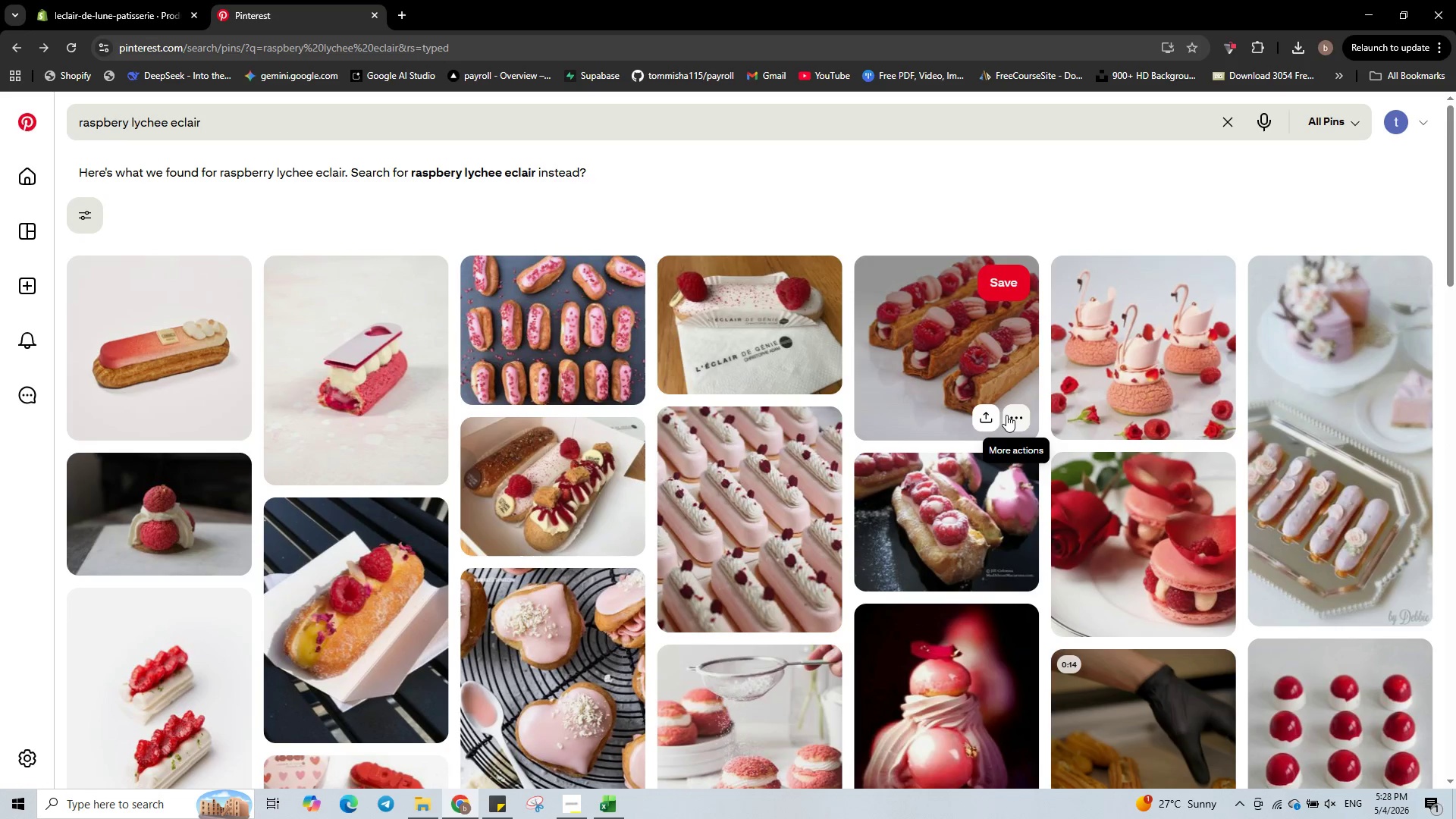 
left_click([1009, 414])
 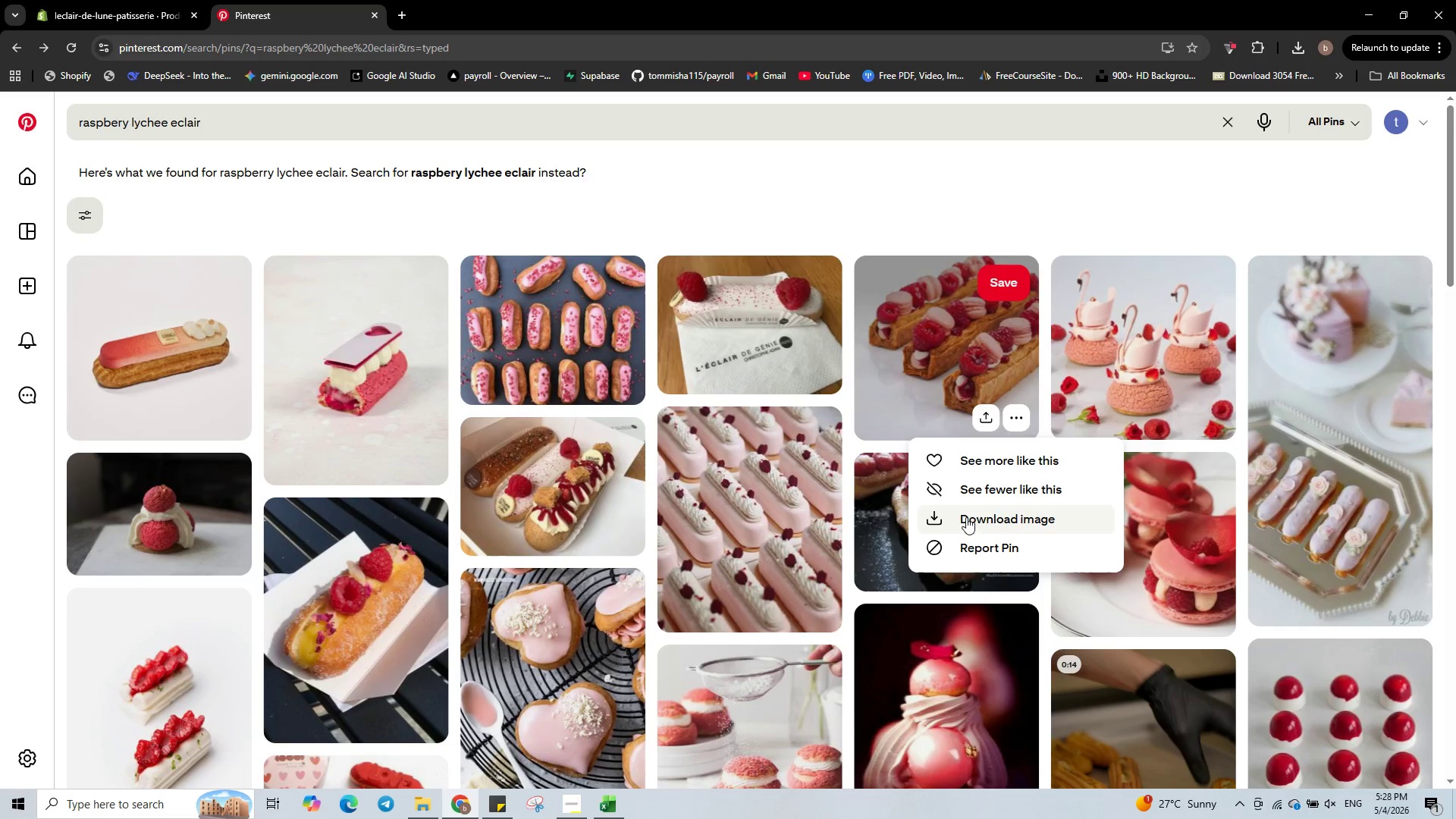 
left_click([965, 520])
 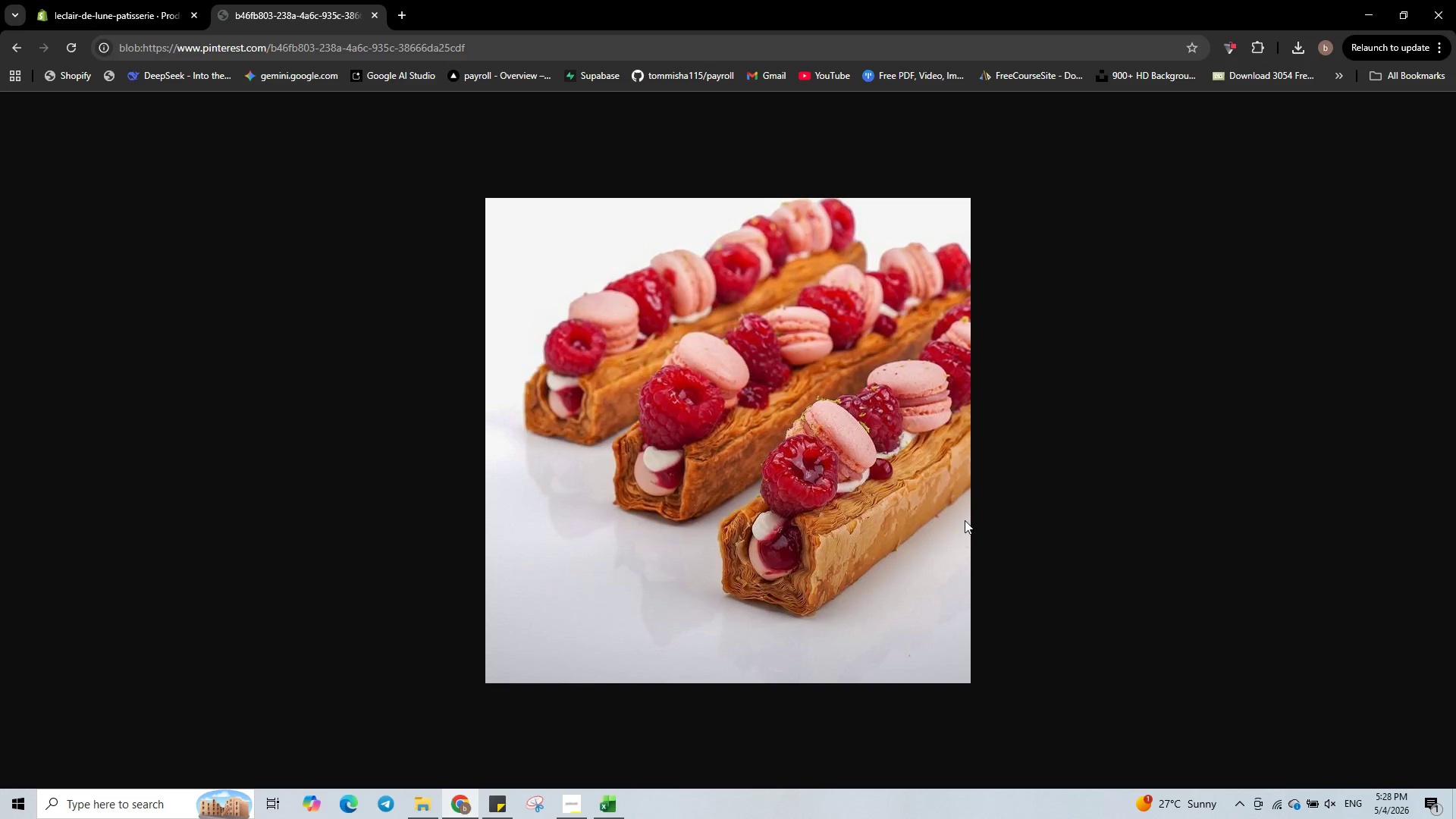 
wait(6.59)
 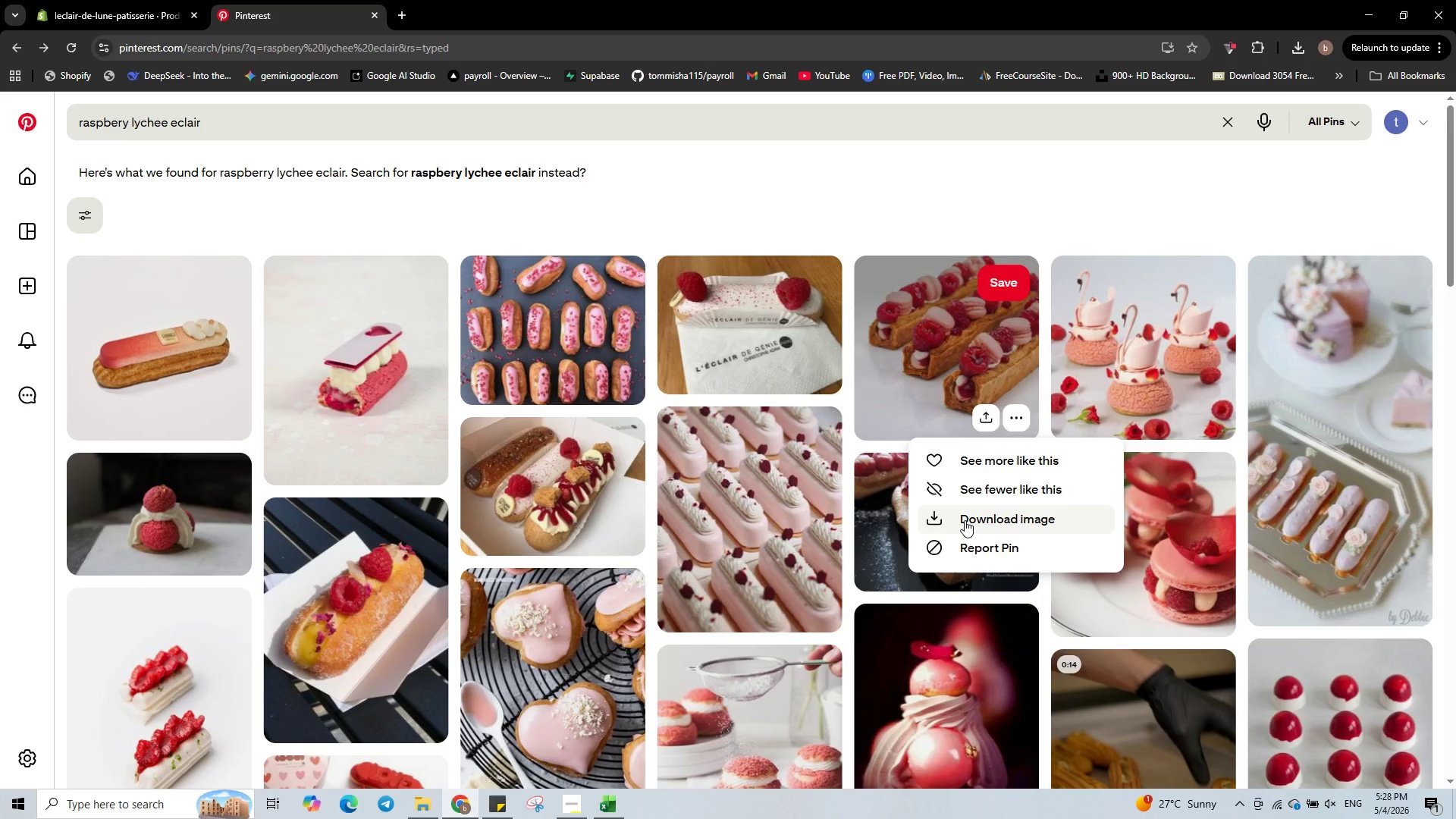 
left_click([16, 46])
 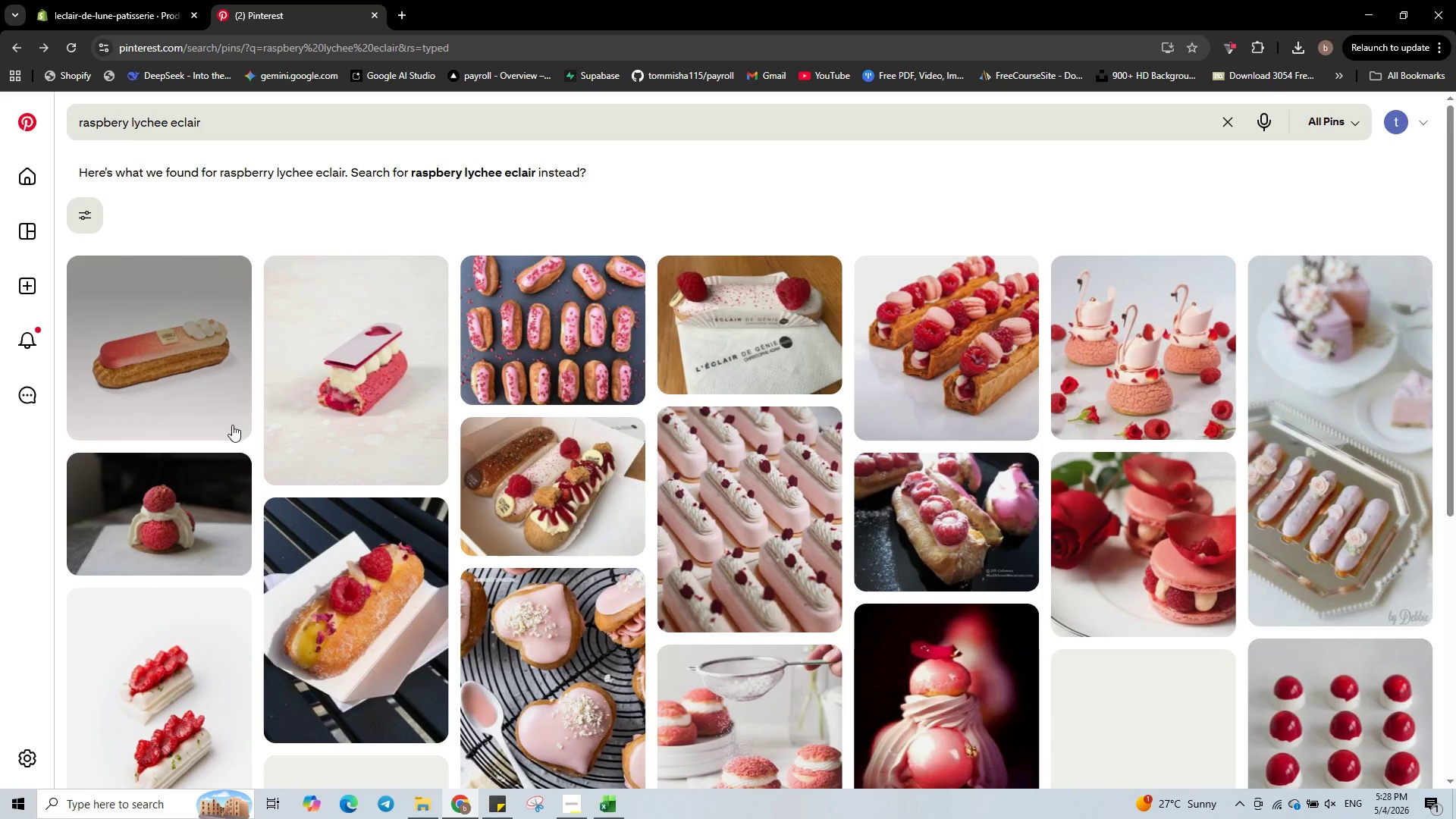 
left_click([229, 418])
 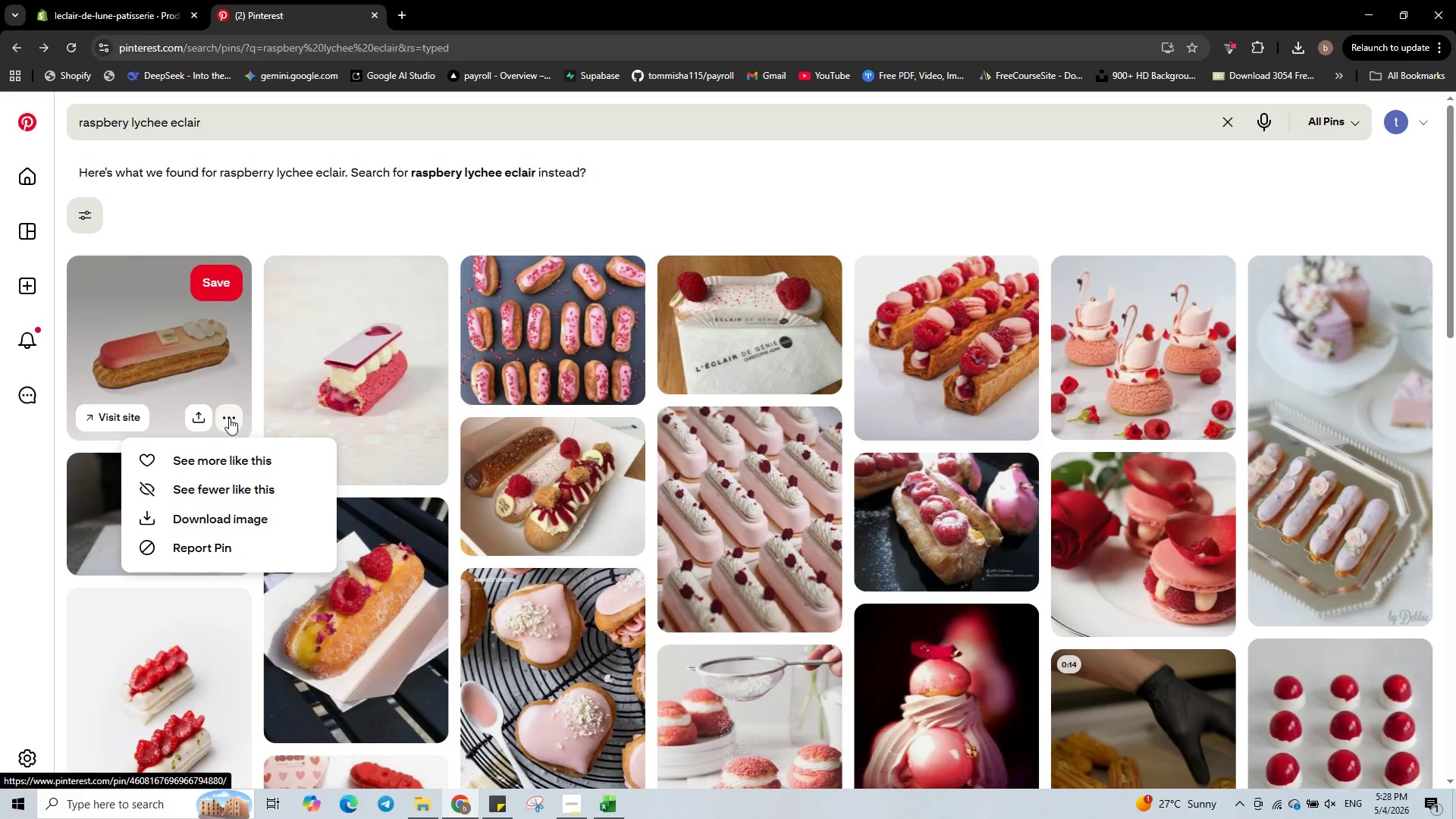 
left_click([212, 519])
 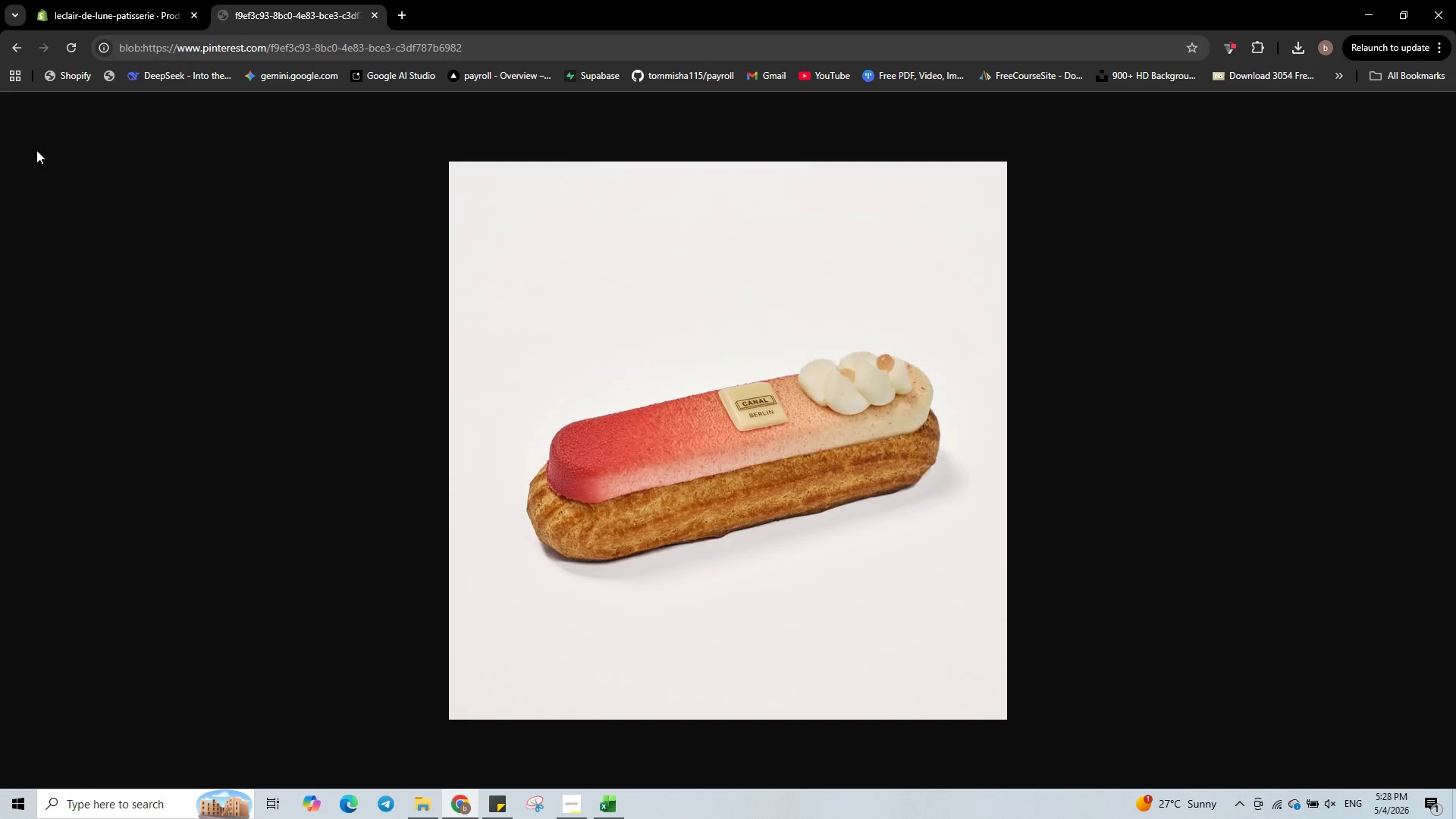 
left_click([14, 48])
 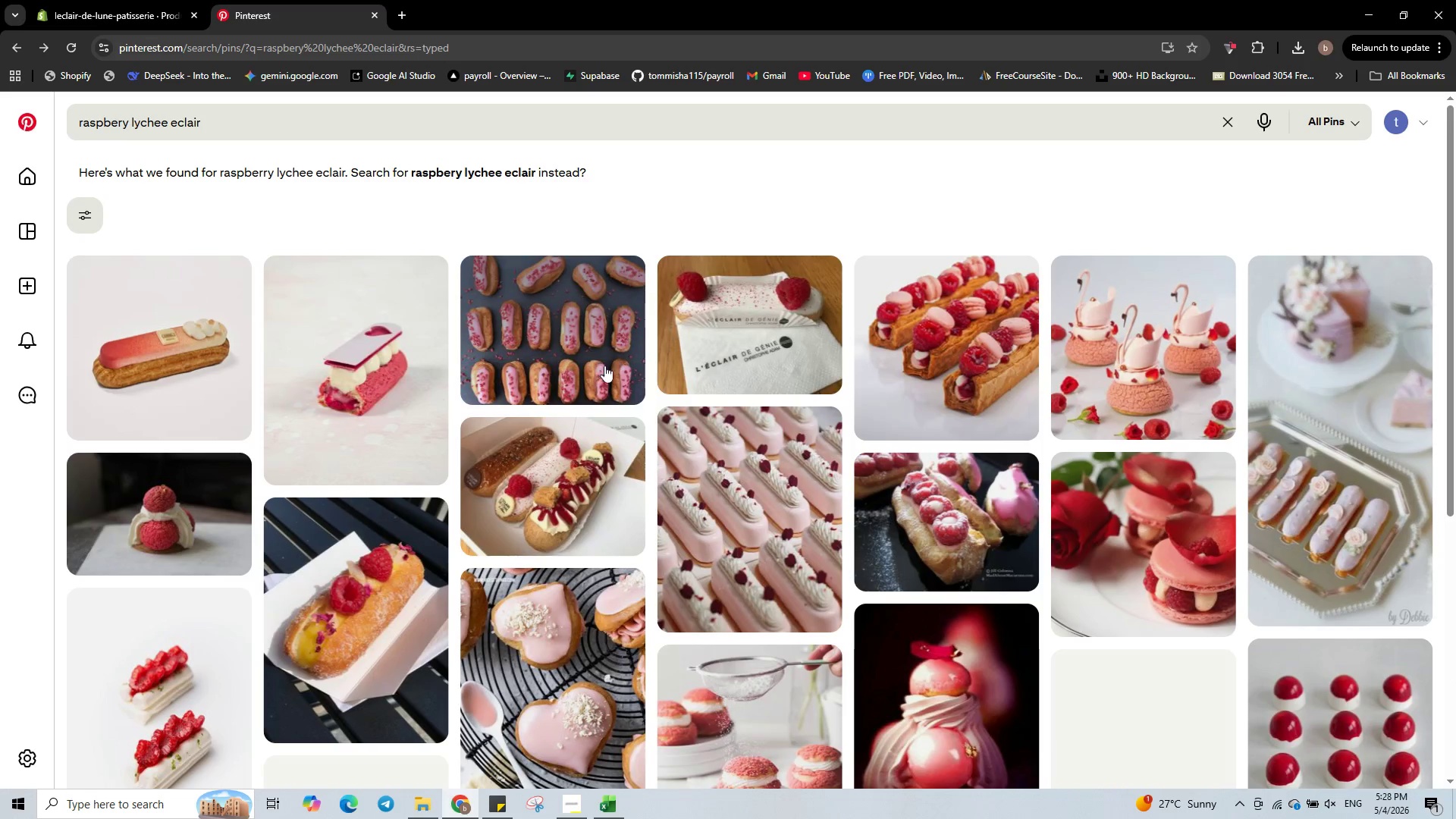 
left_click([631, 381])
 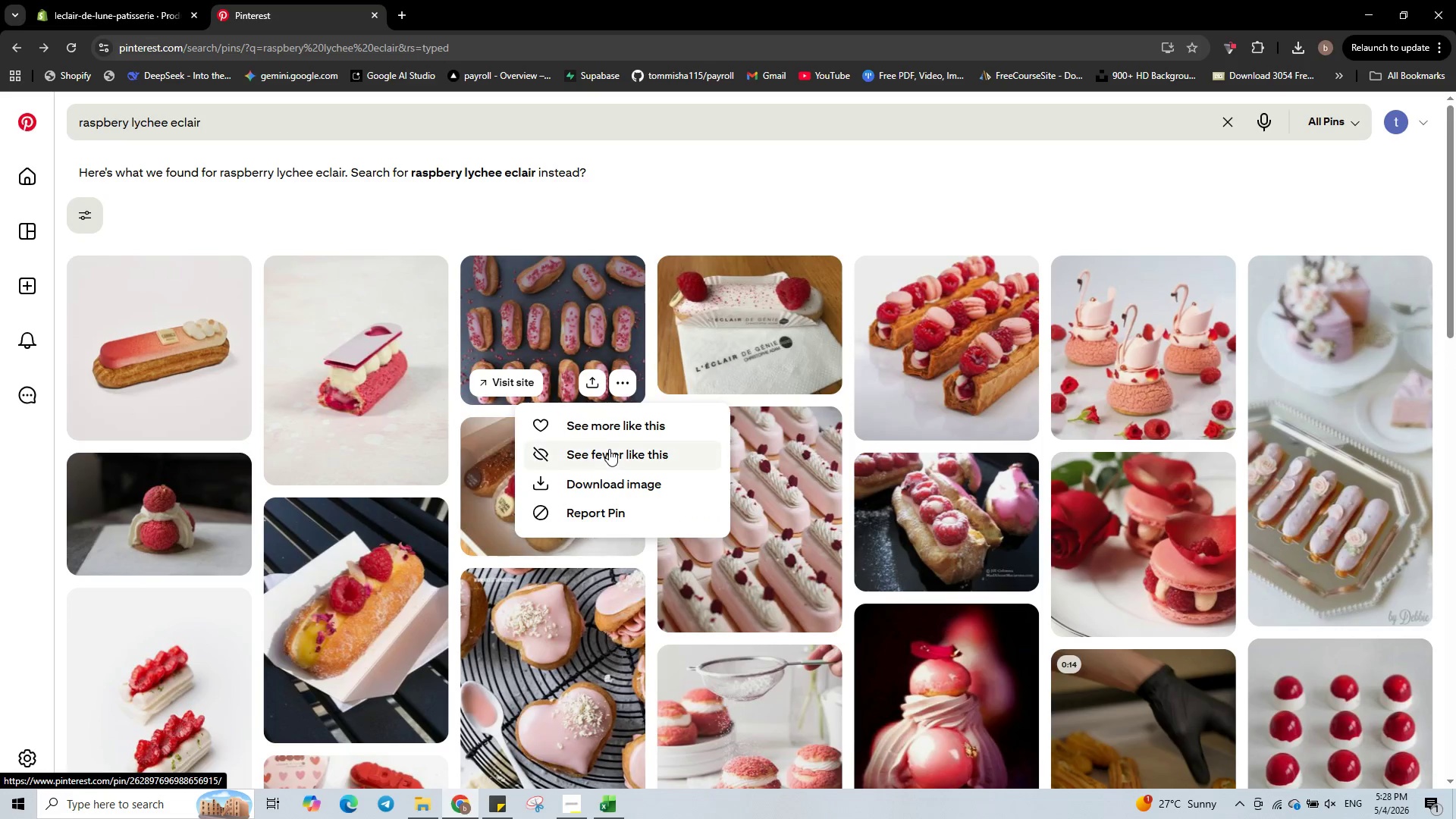 
left_click([596, 484])
 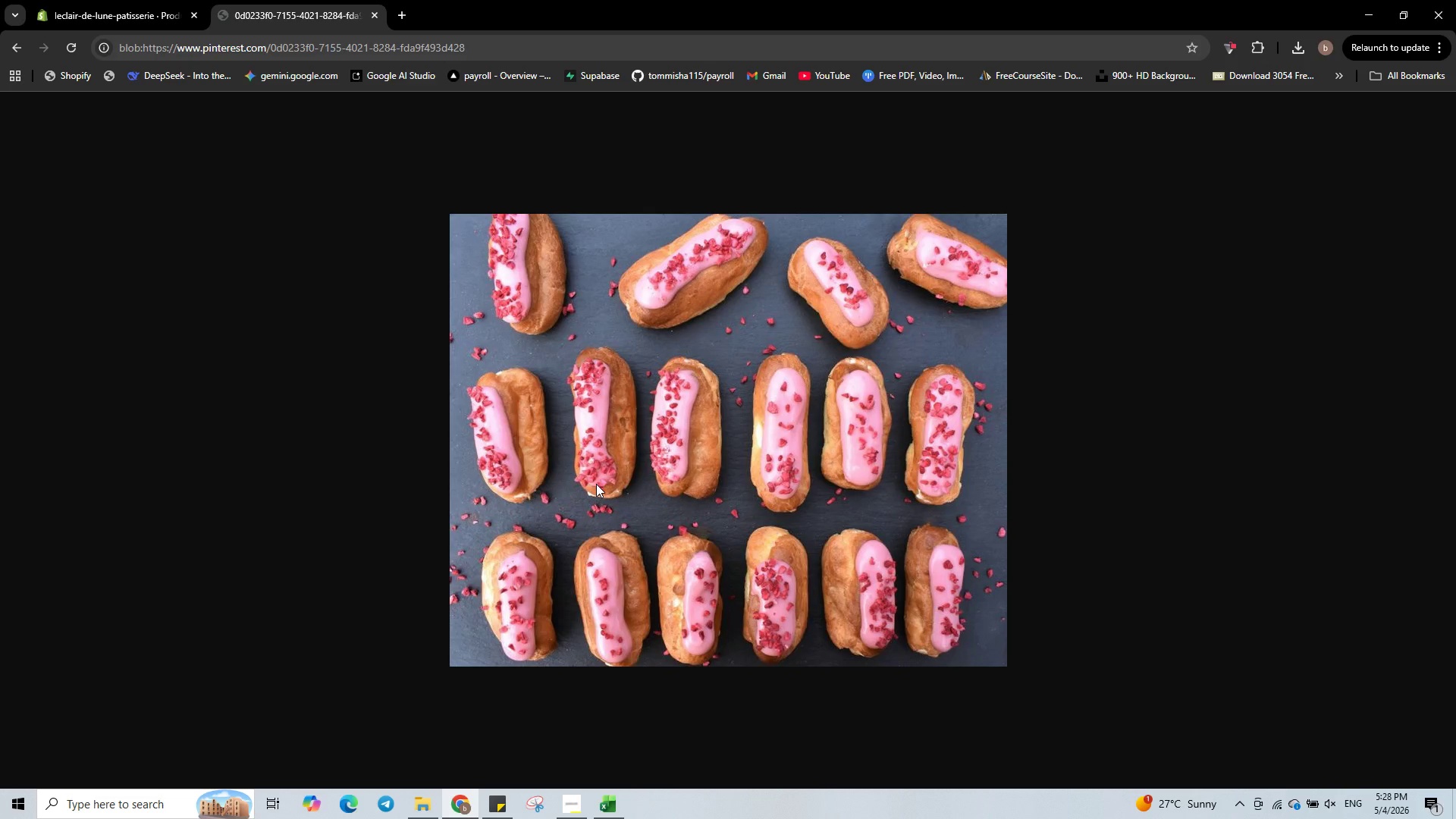 
left_click([14, 49])
 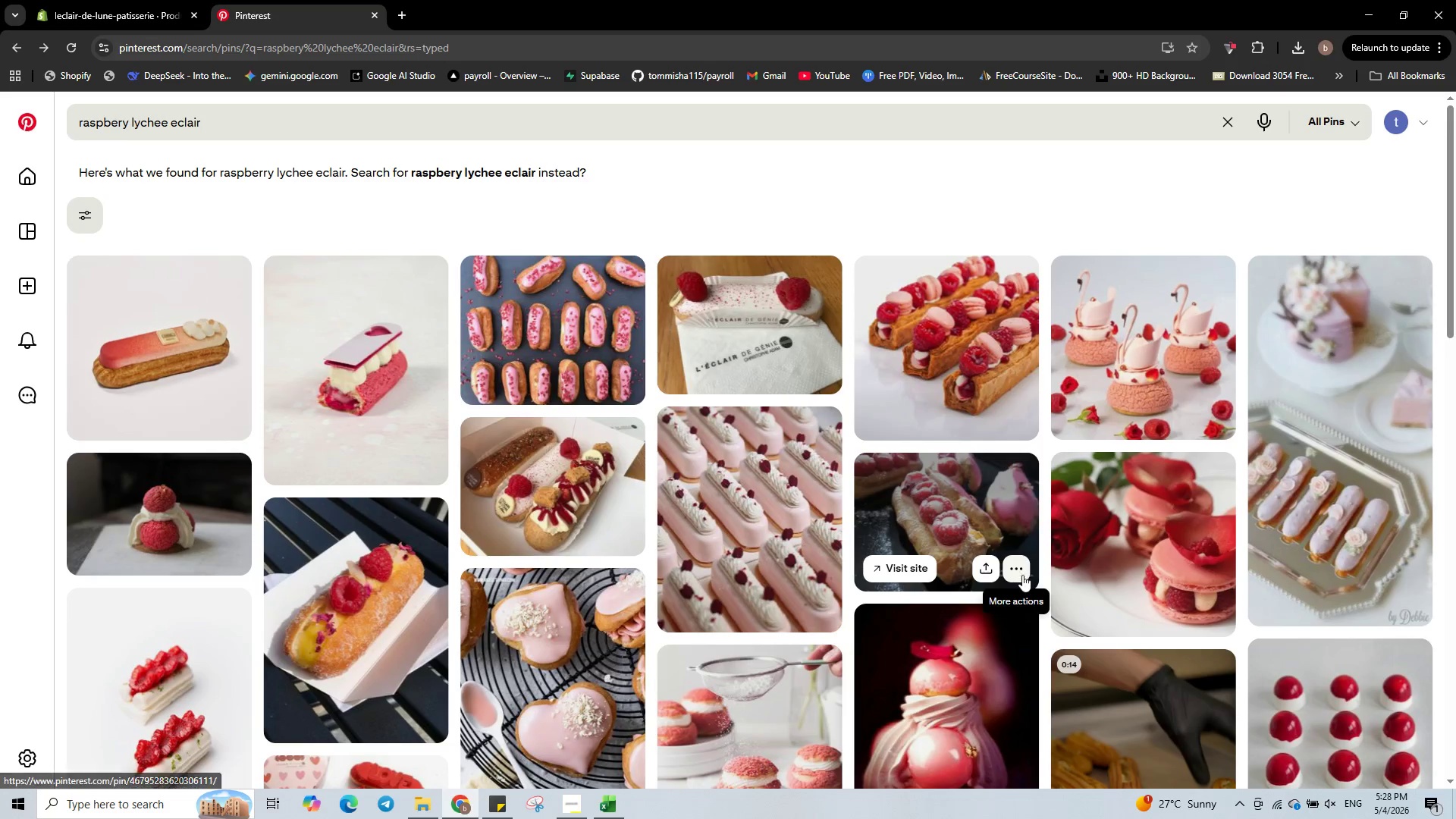 
wait(6.73)
 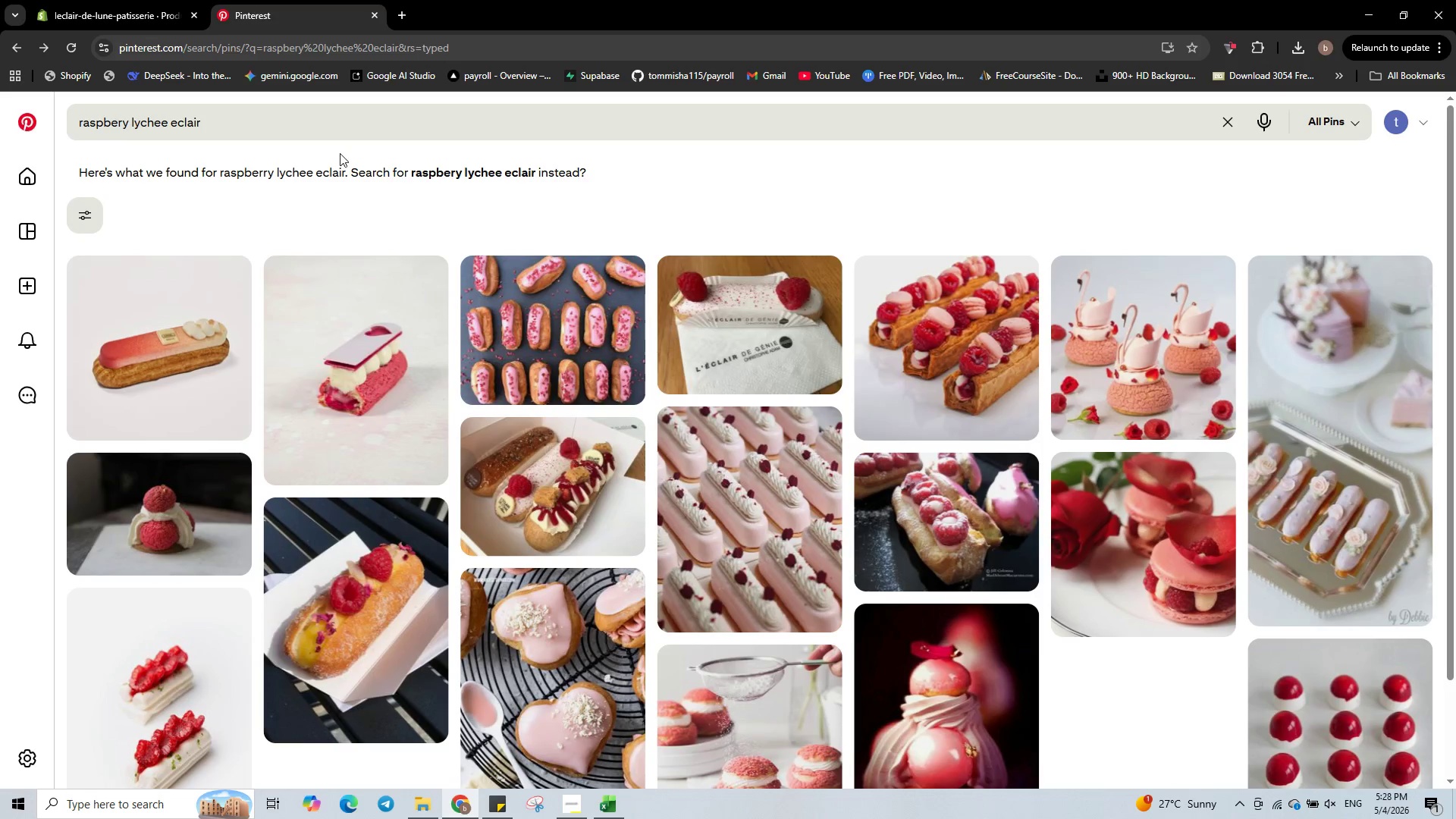 
left_click([1023, 569])
 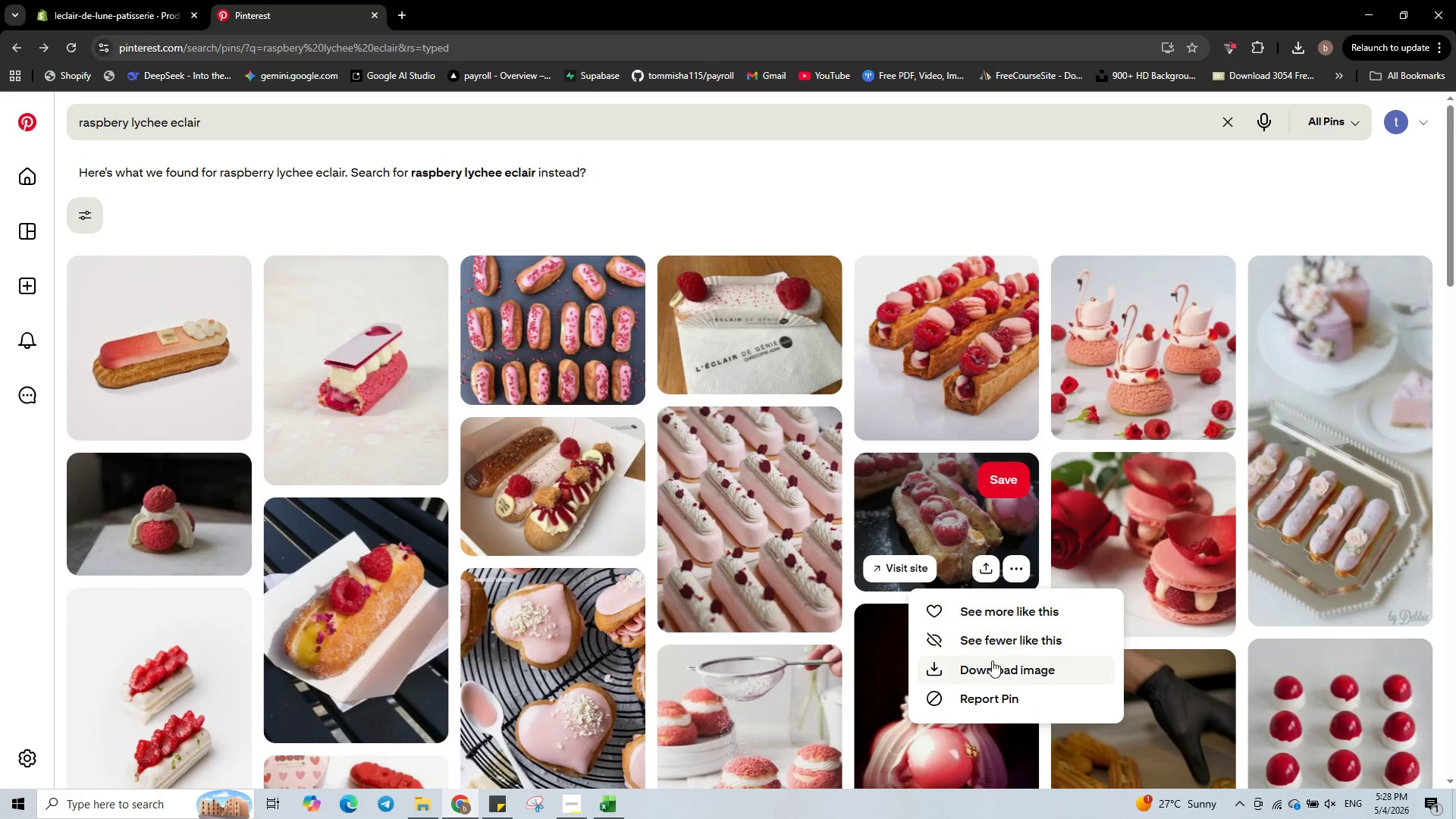 
left_click([989, 664])
 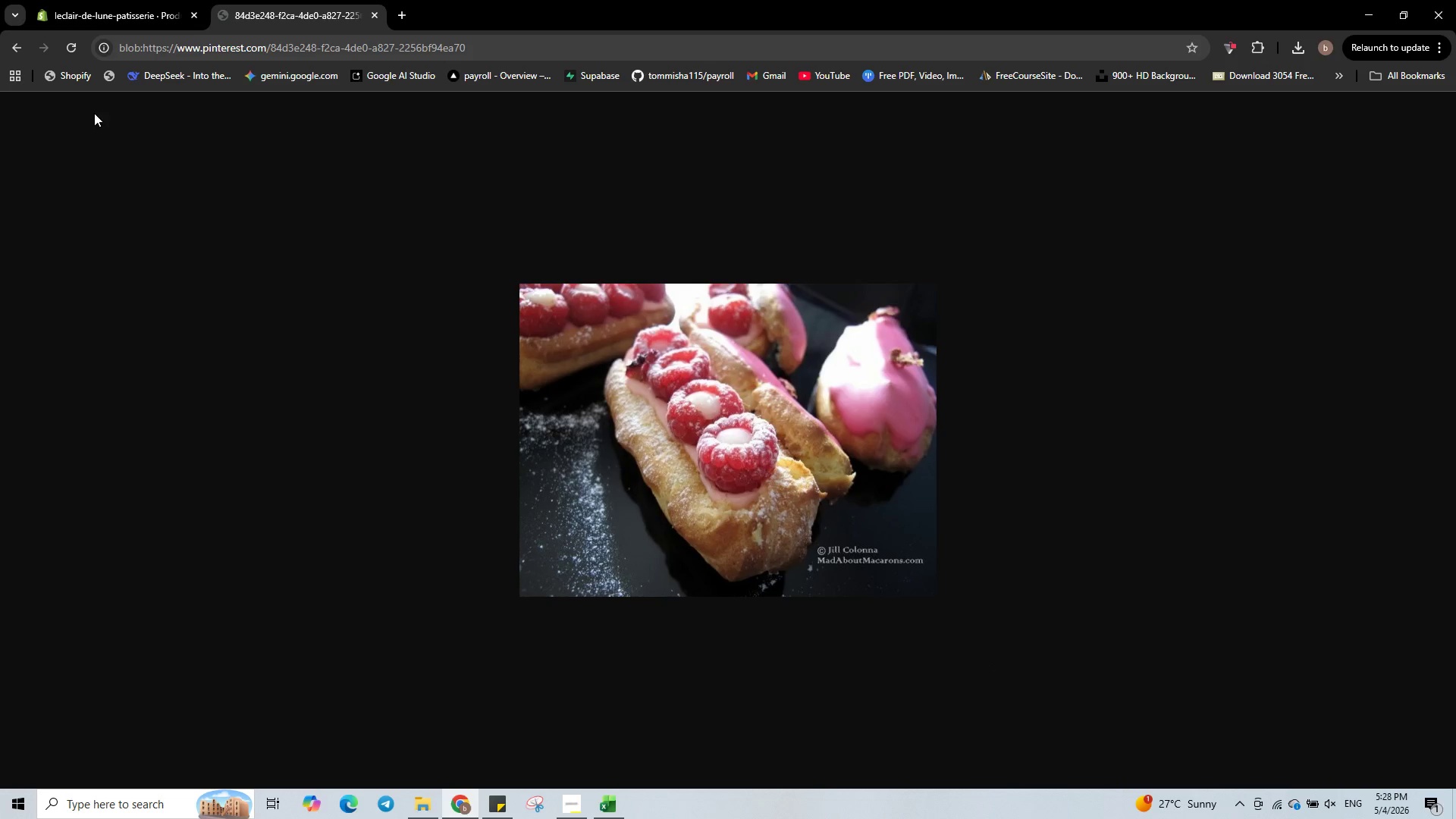 
left_click([9, 42])
 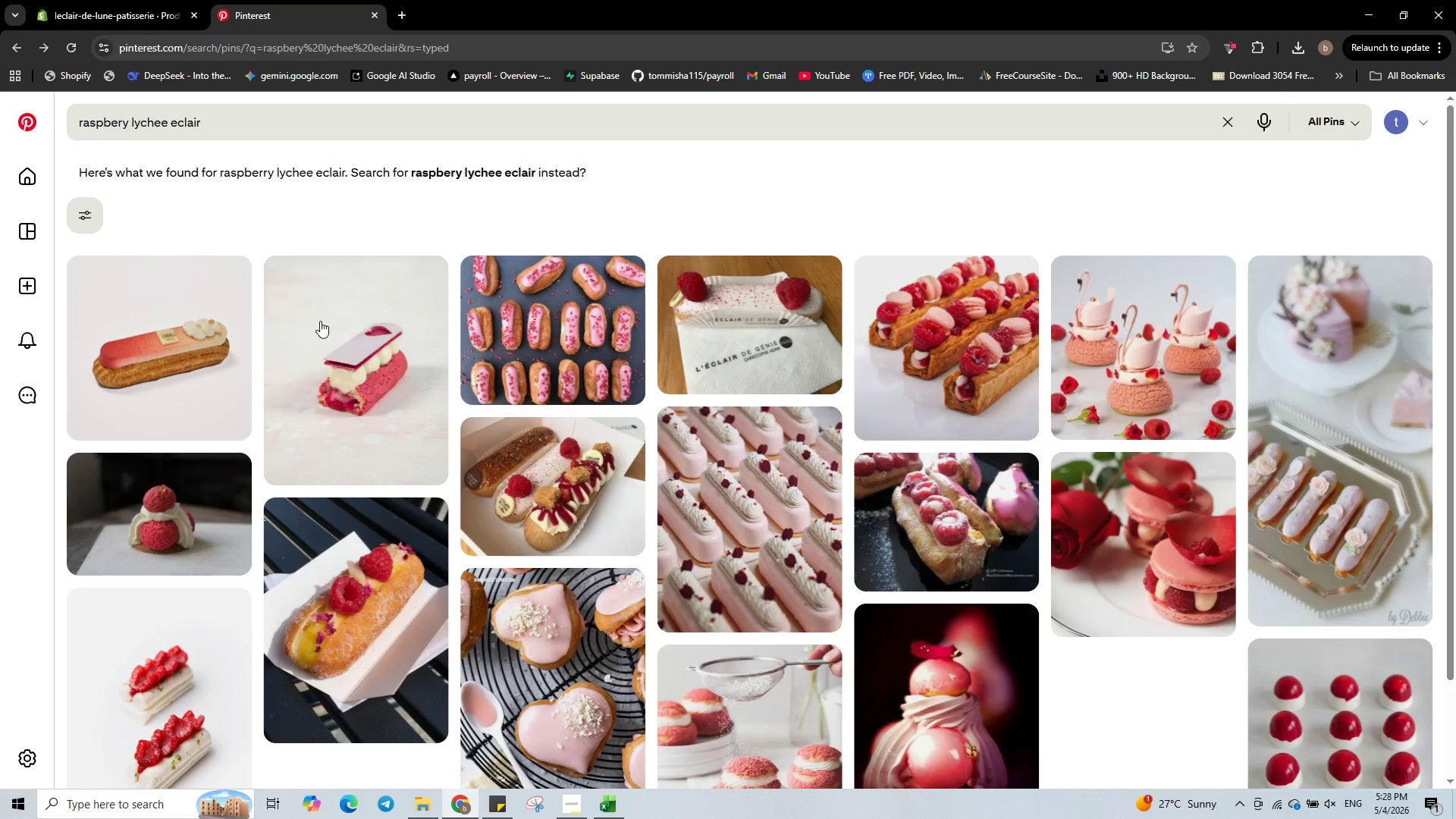 
scroll: coordinate [337, 332], scroll_direction: down, amount: 2.0
 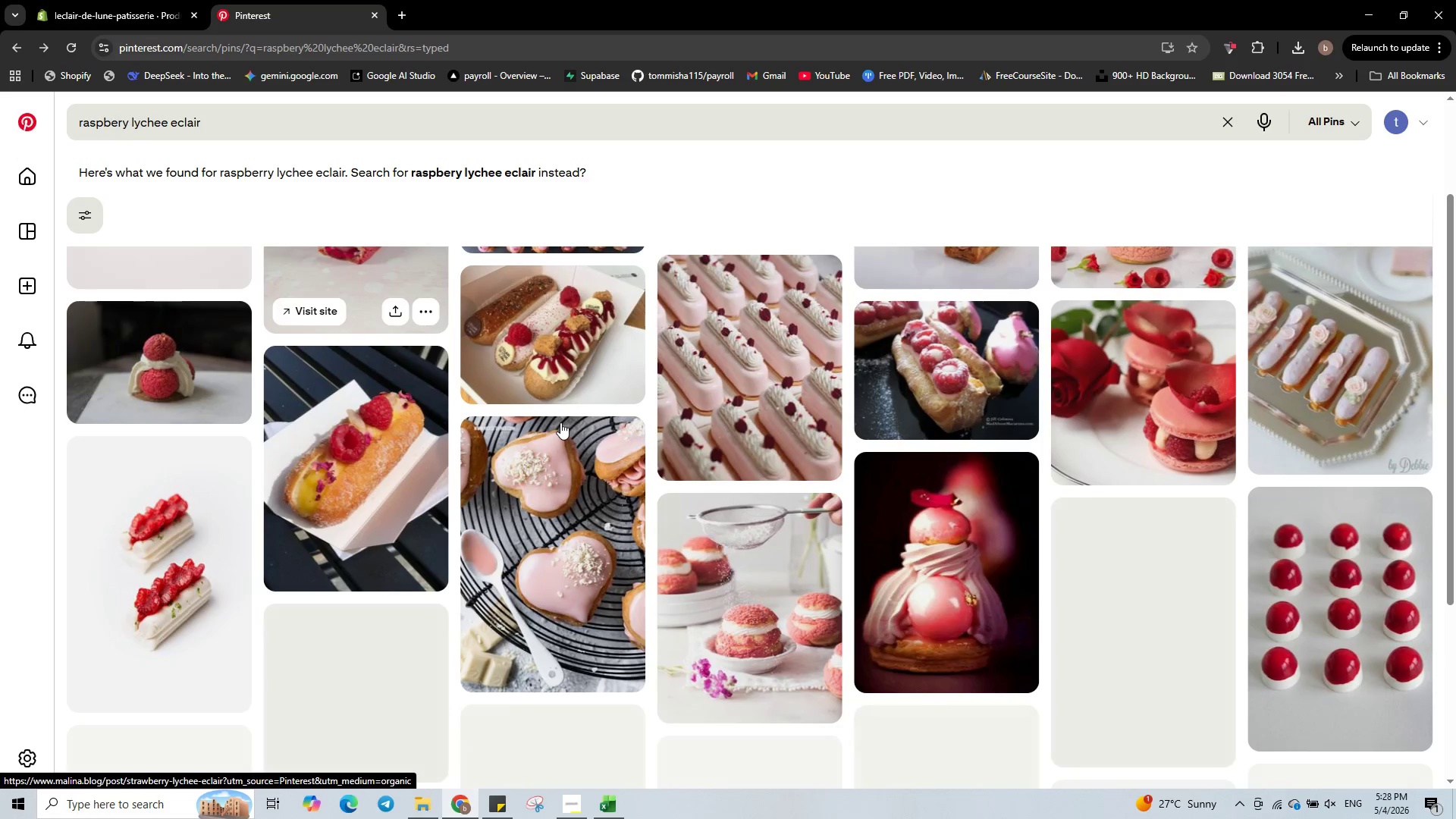 
scroll: coordinate [560, 422], scroll_direction: up, amount: 1.0
 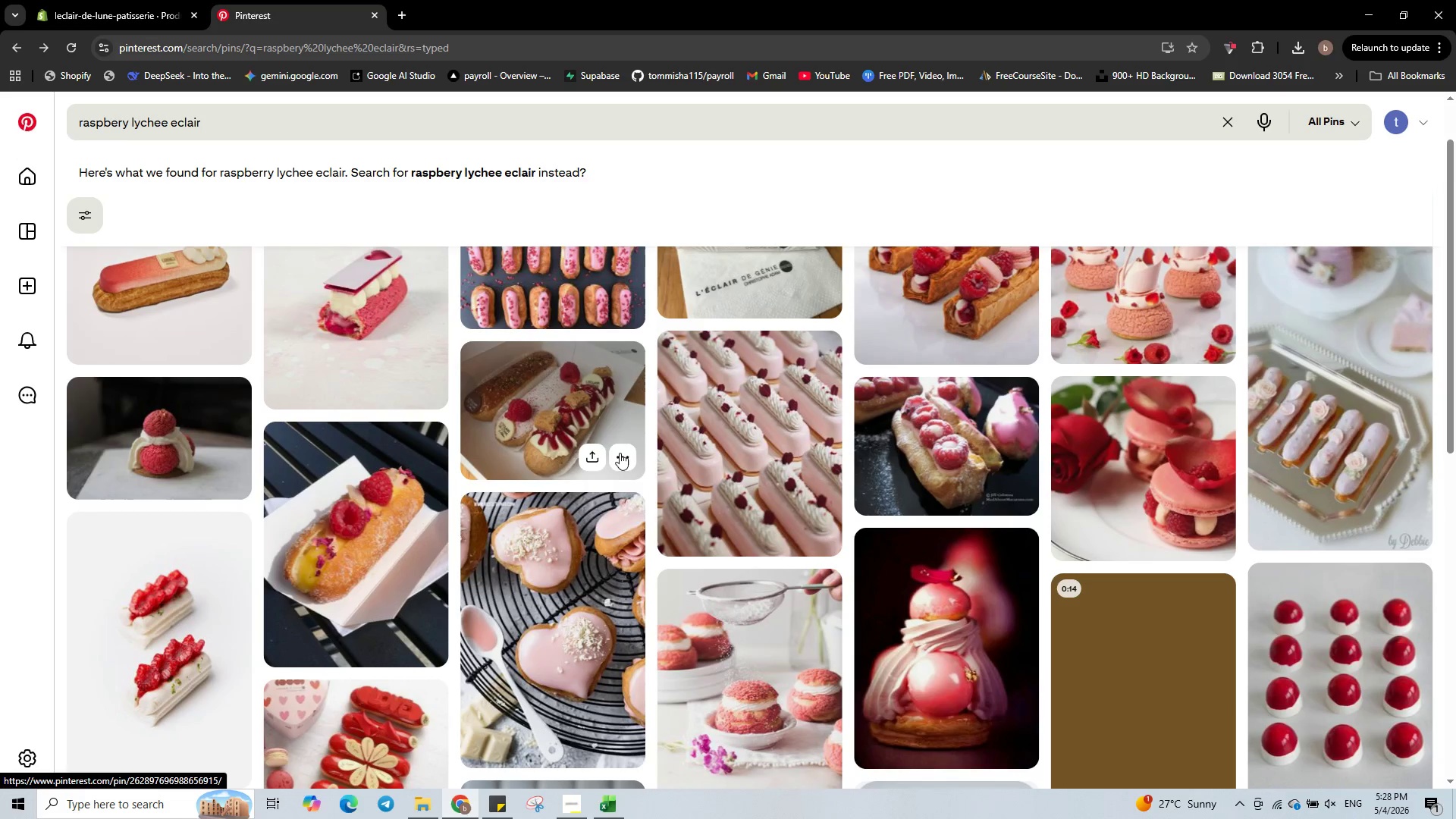 
left_click([620, 453])
 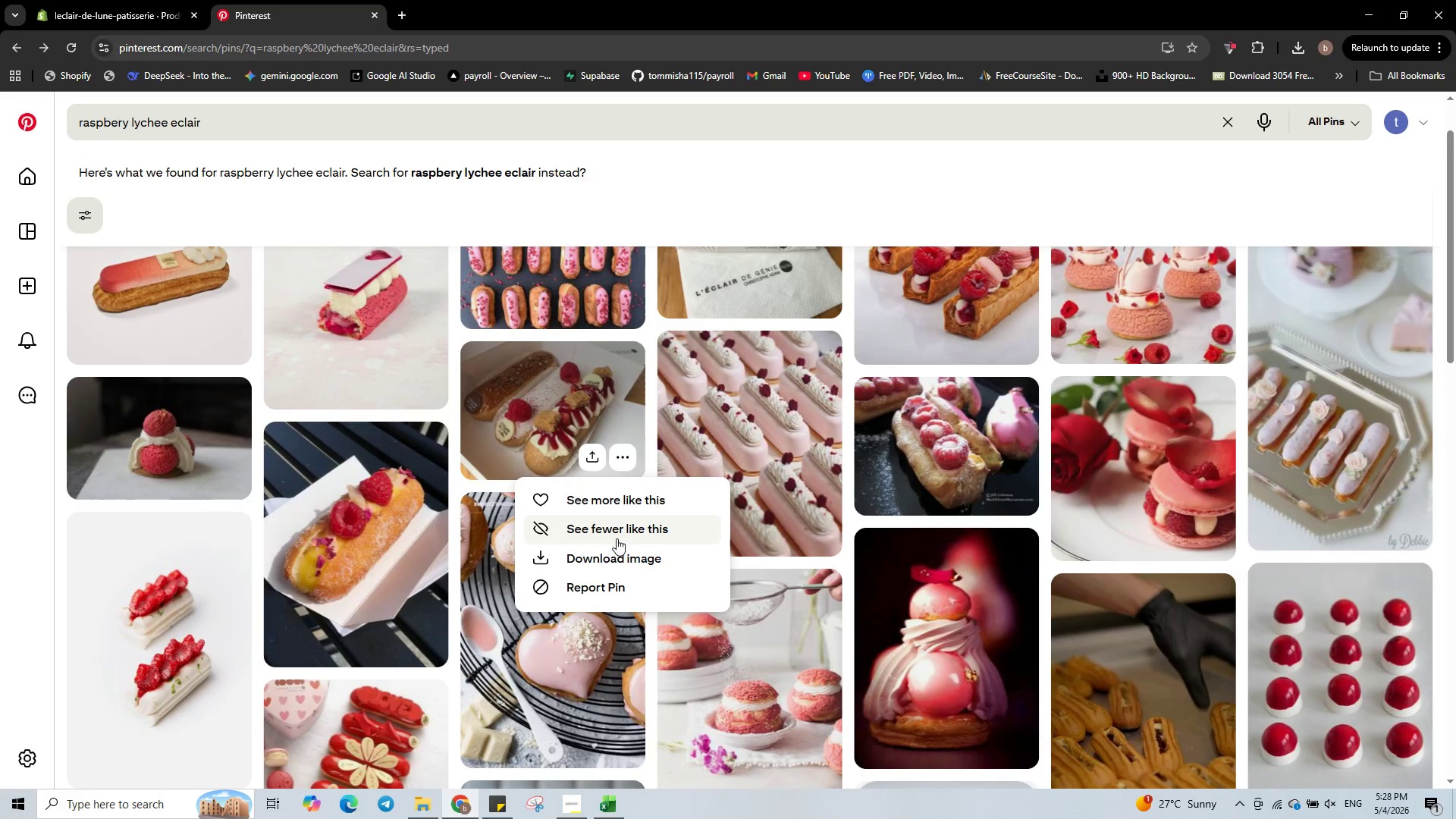 
left_click([605, 555])
 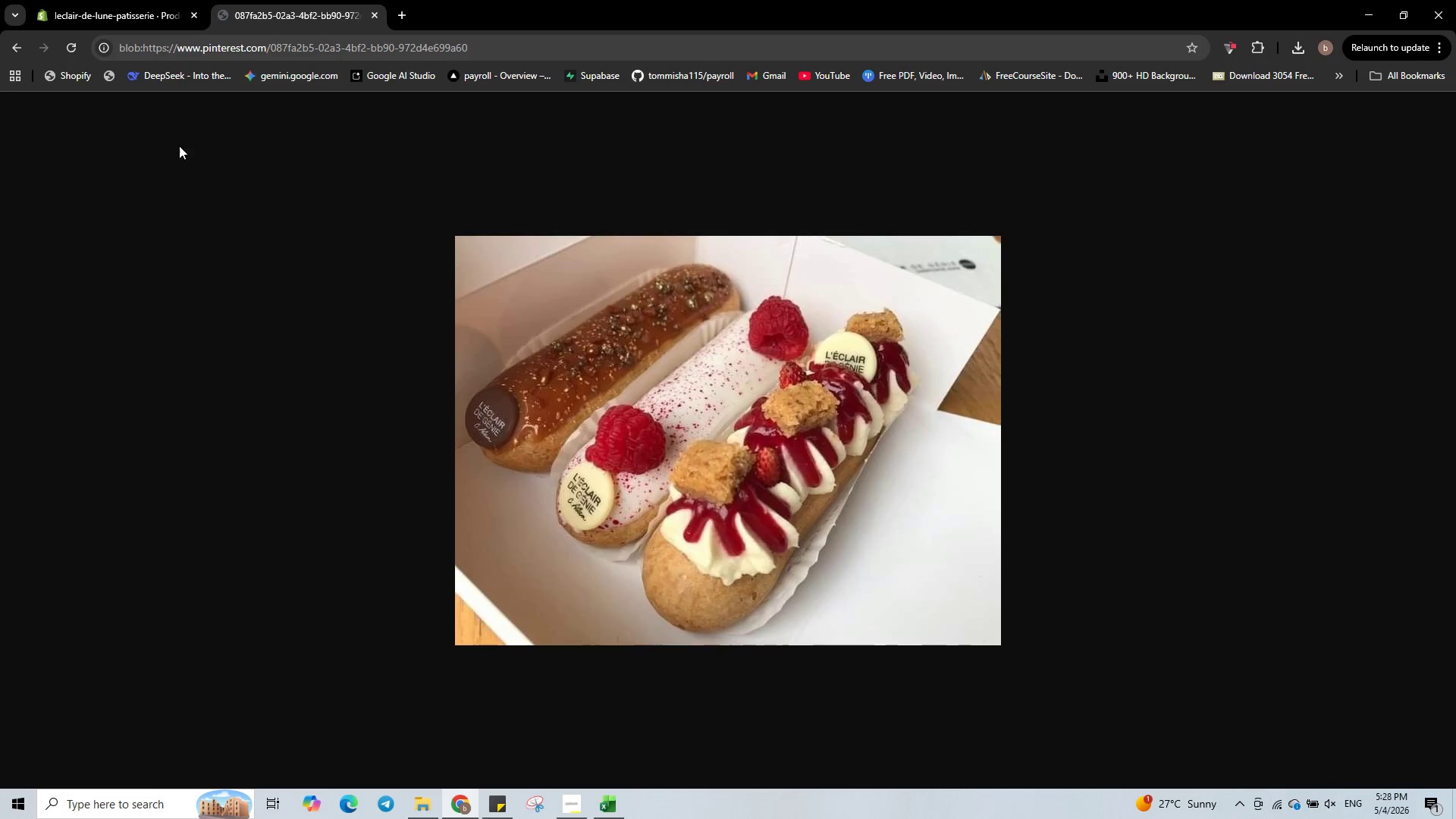 
left_click([14, 45])
 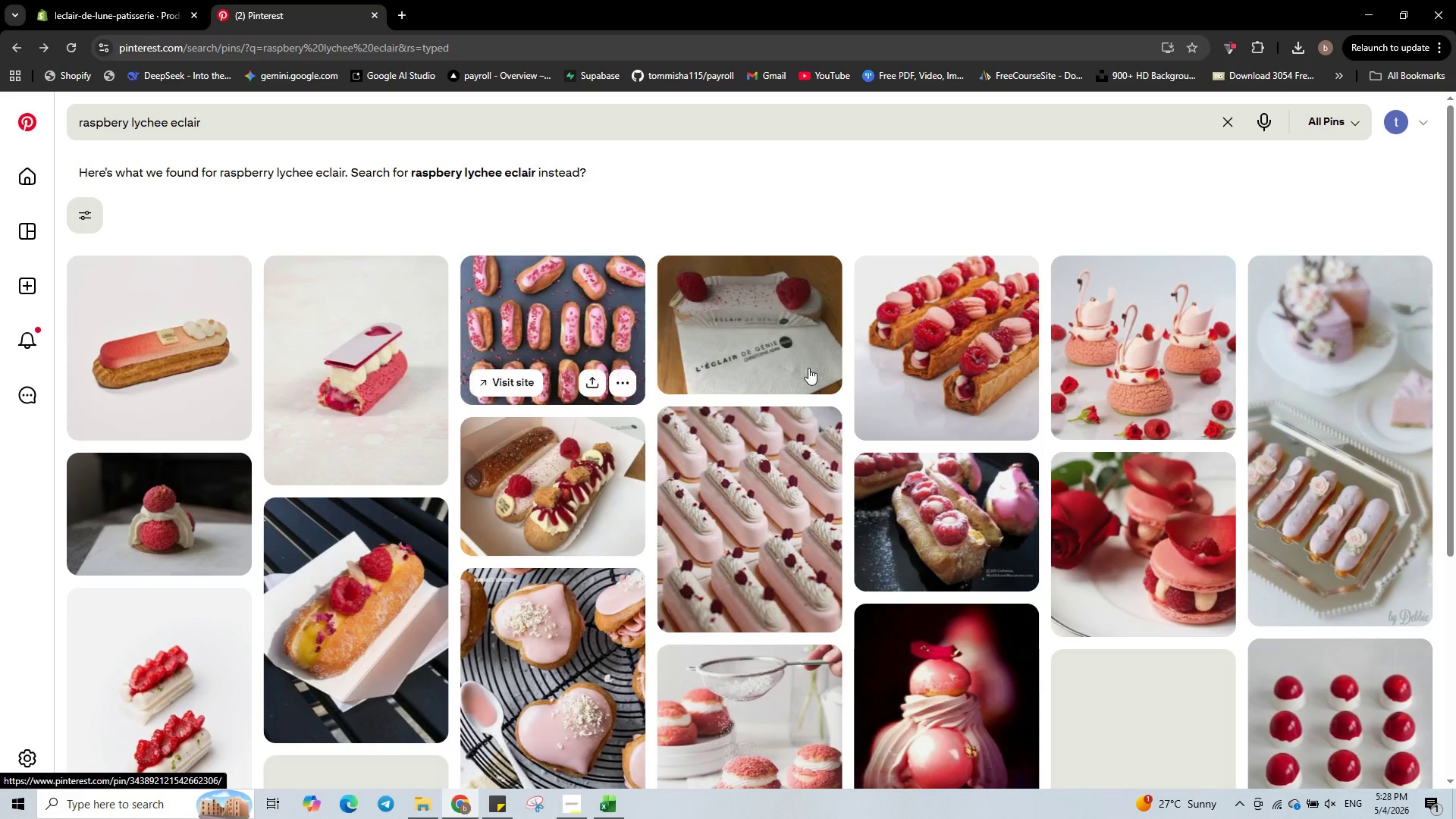 
left_click([817, 372])
 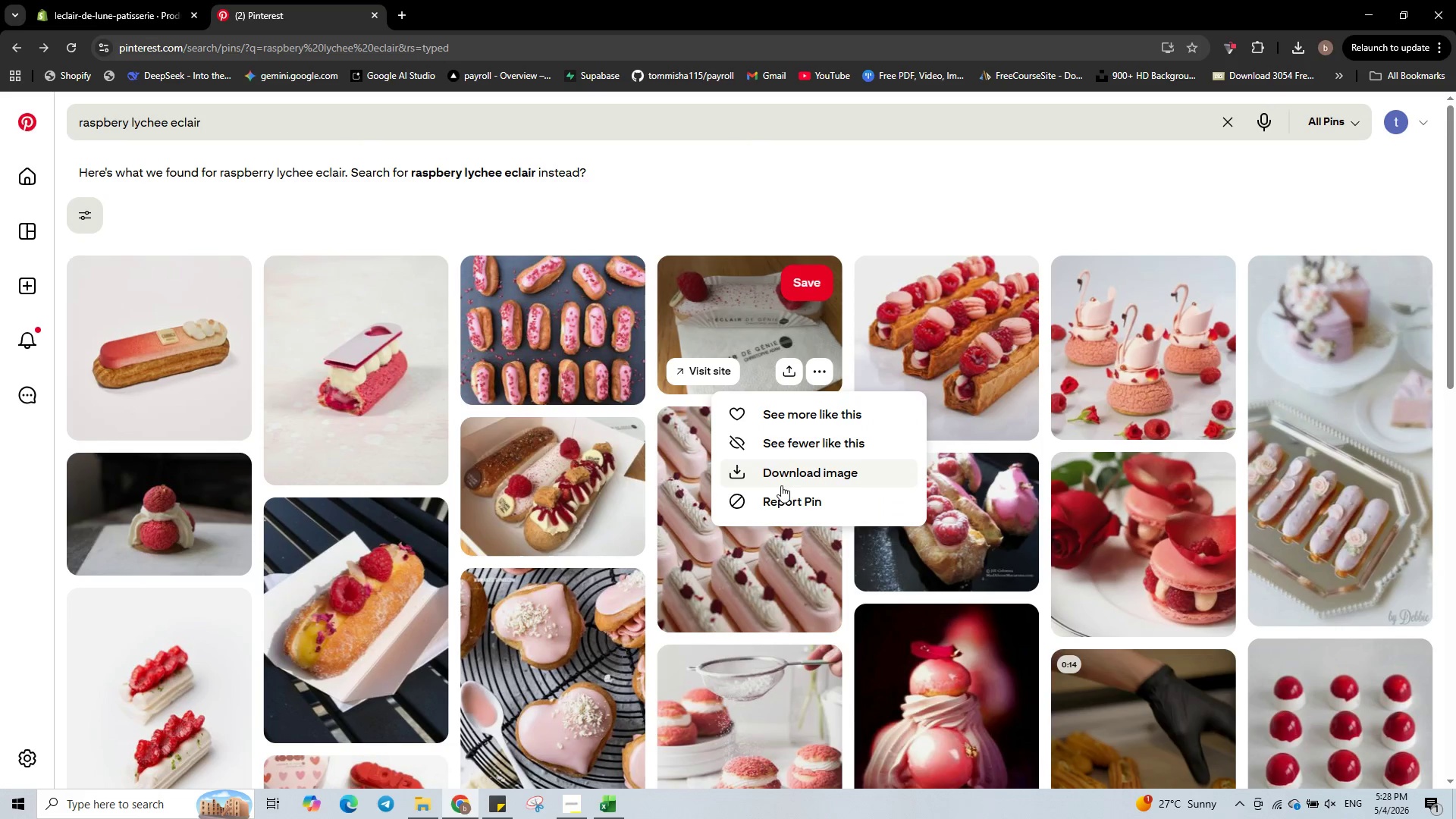 
left_click([764, 471])
 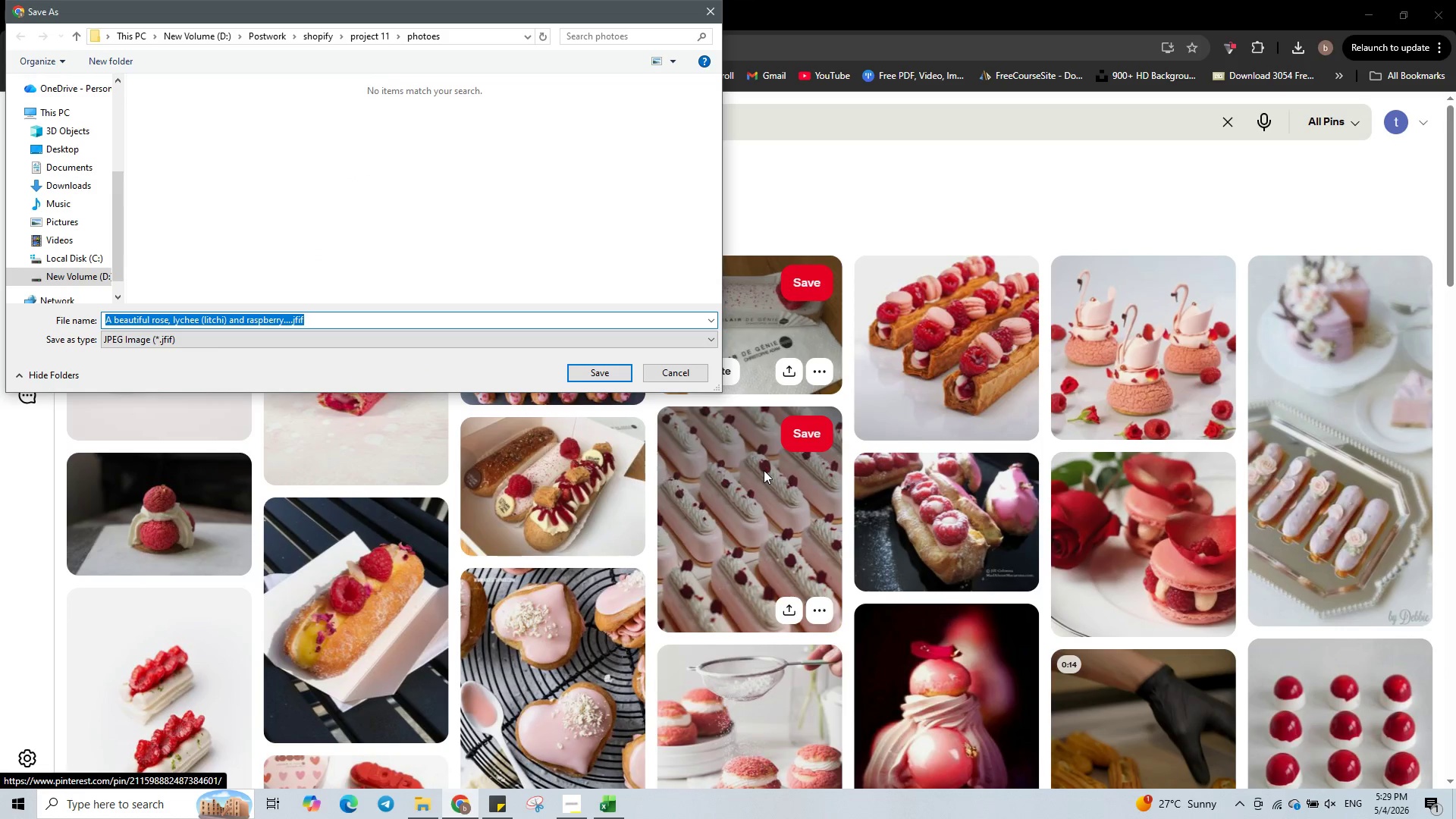 
wait(5.89)
 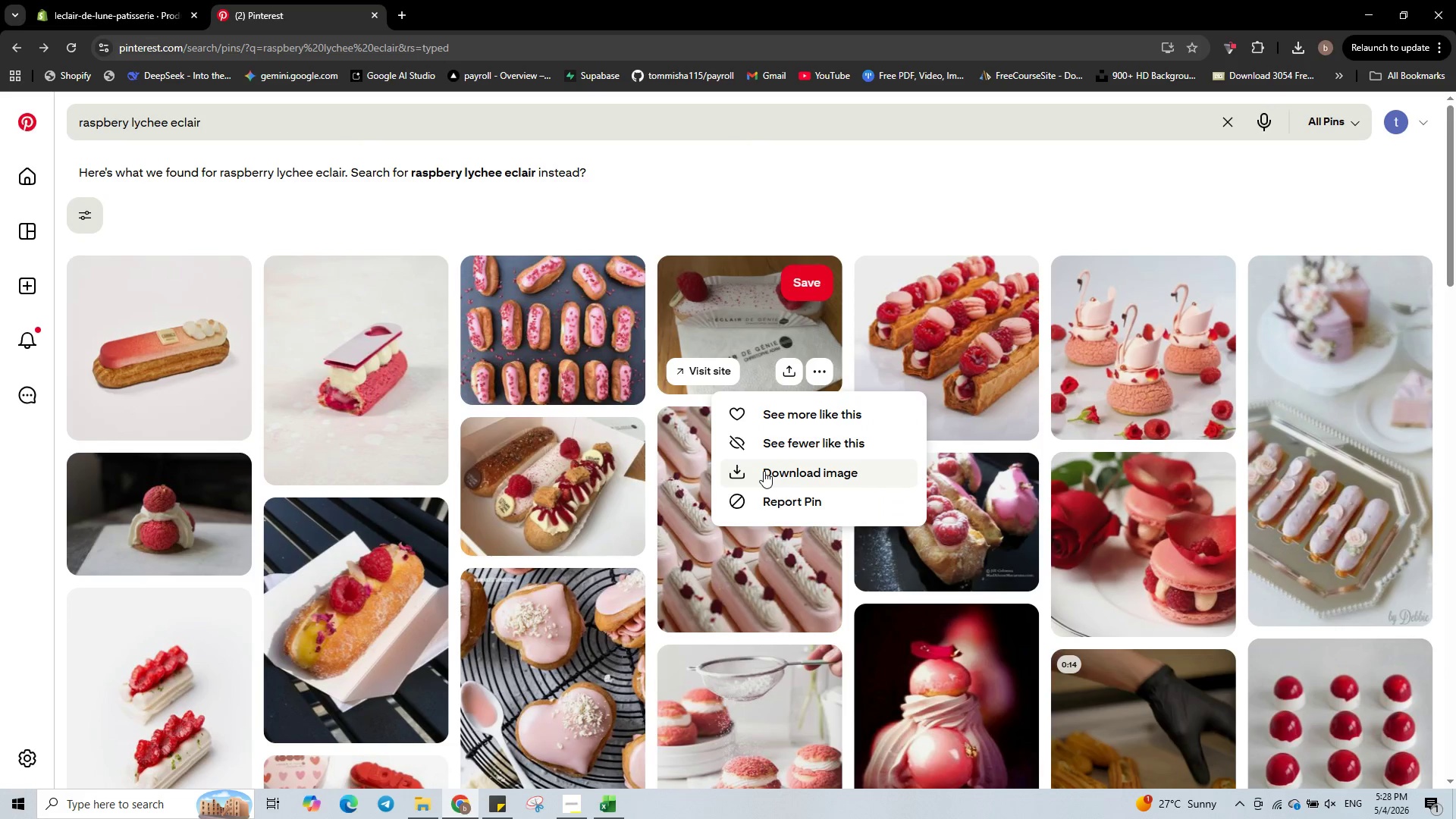 
type(9_raspberrt)
key(Backspace)
type(y lychee eclair_)
key(Backspace)
type(.jpg)
 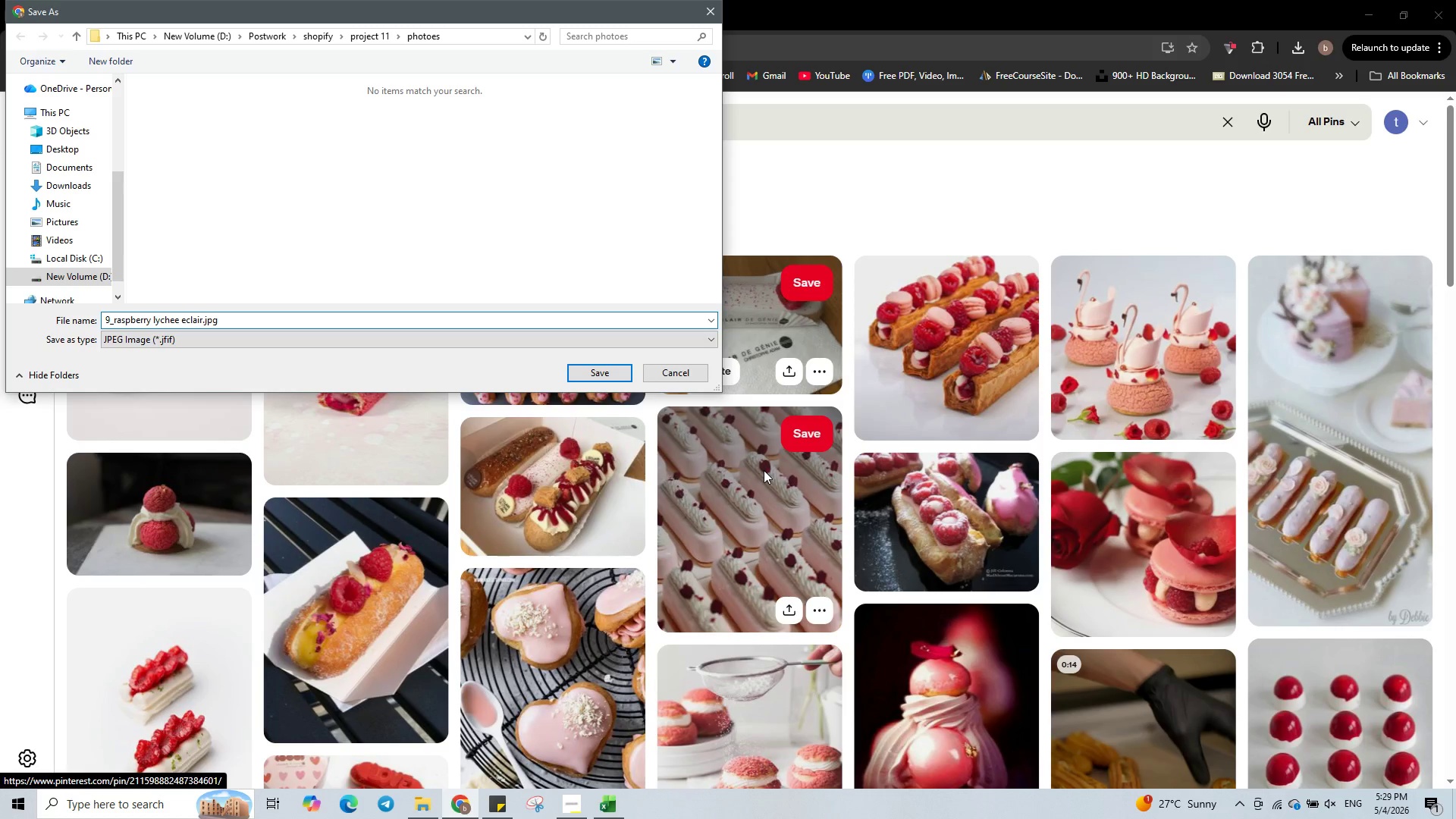 
left_click([604, 372])
 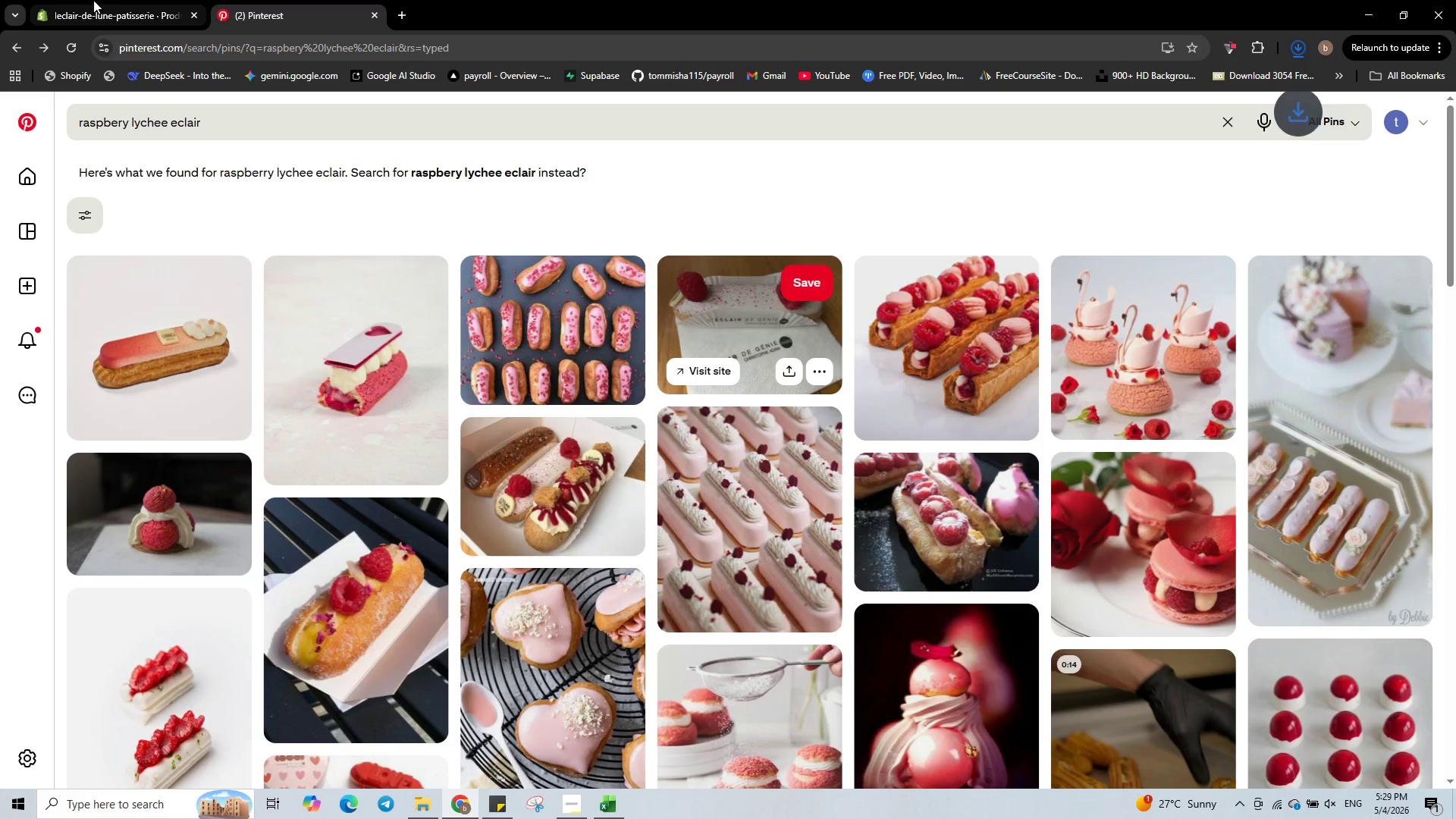 
left_click([97, 19])
 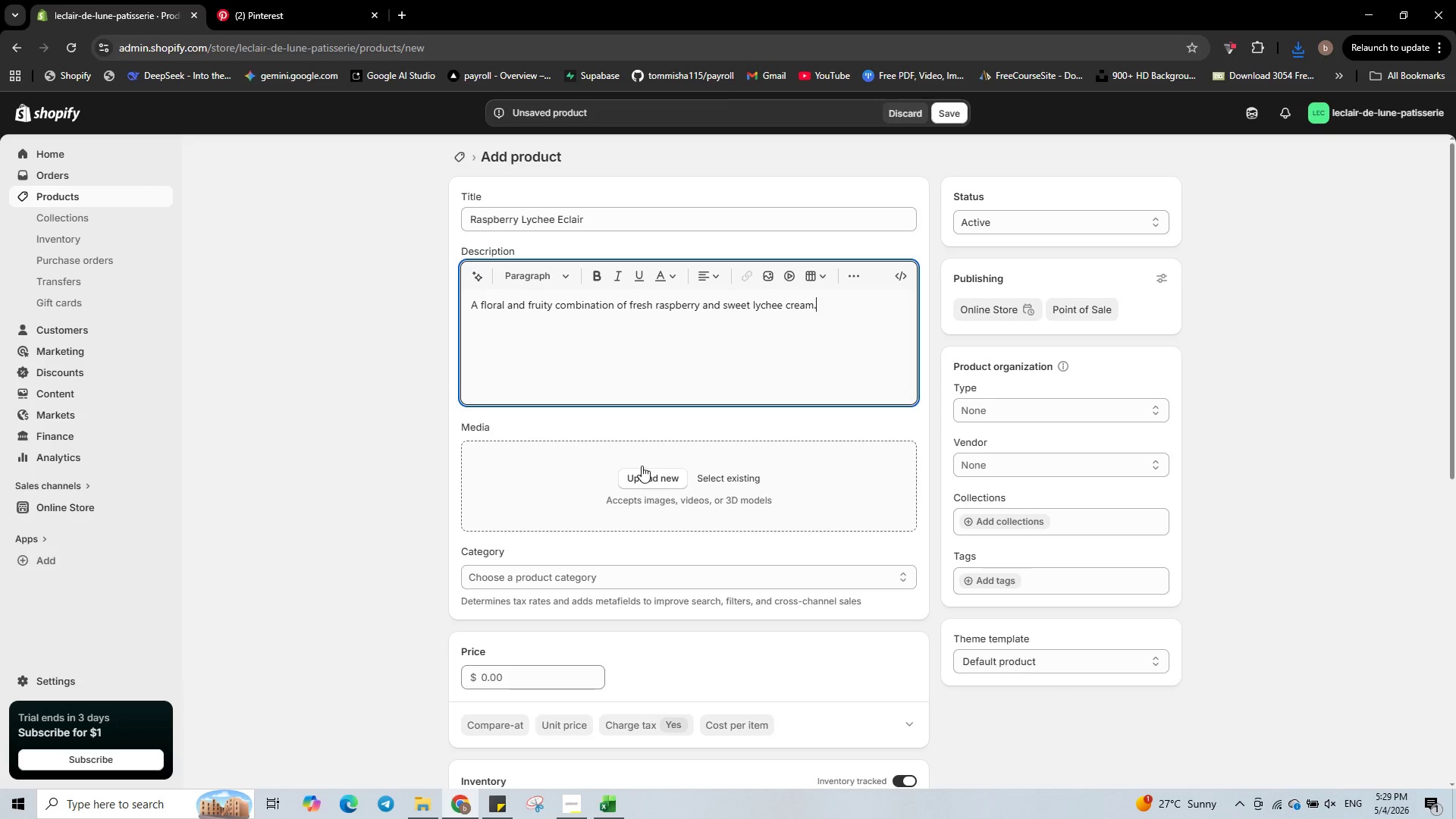 
left_click([644, 472])
 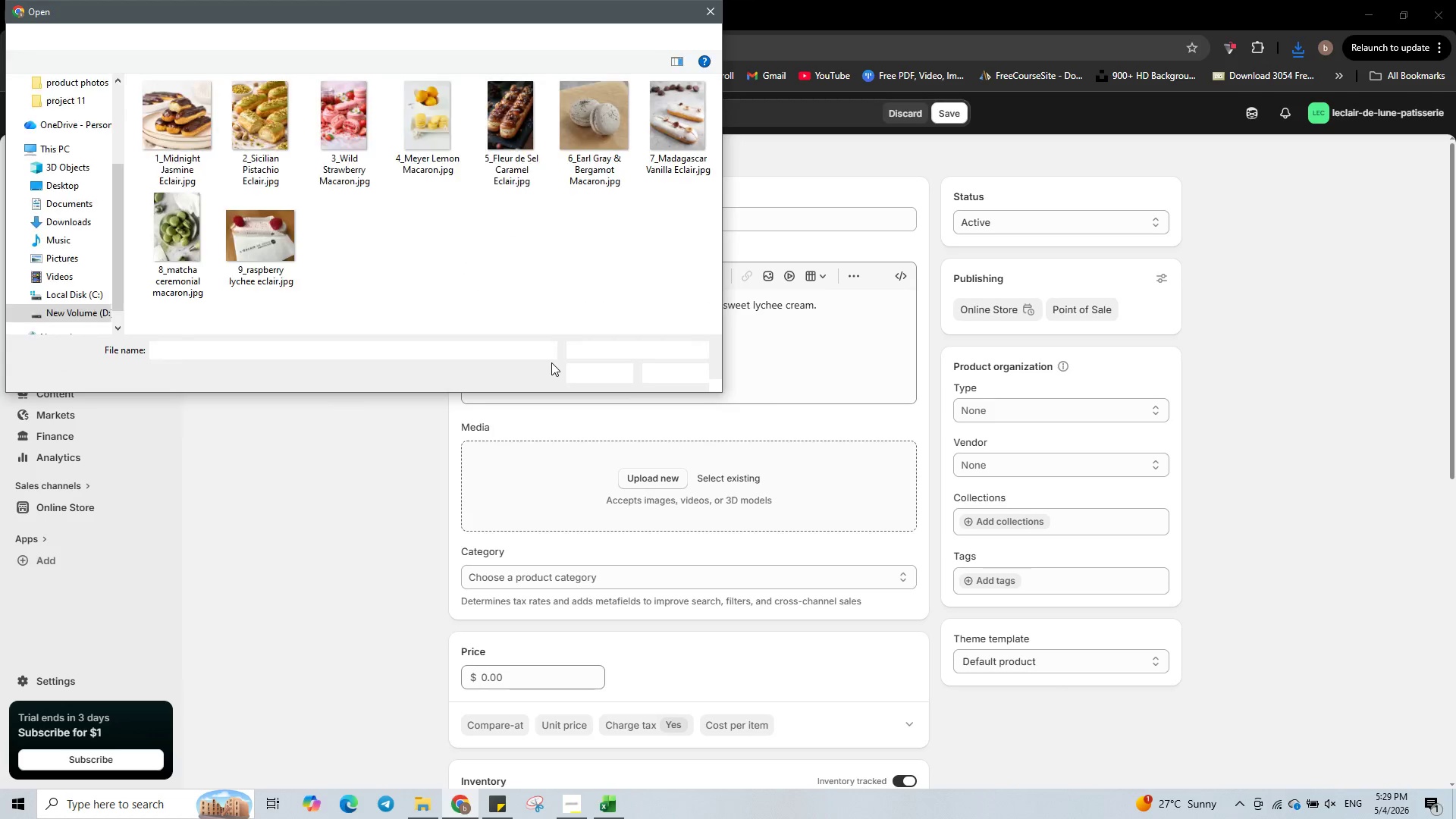 
left_click([285, 259])
 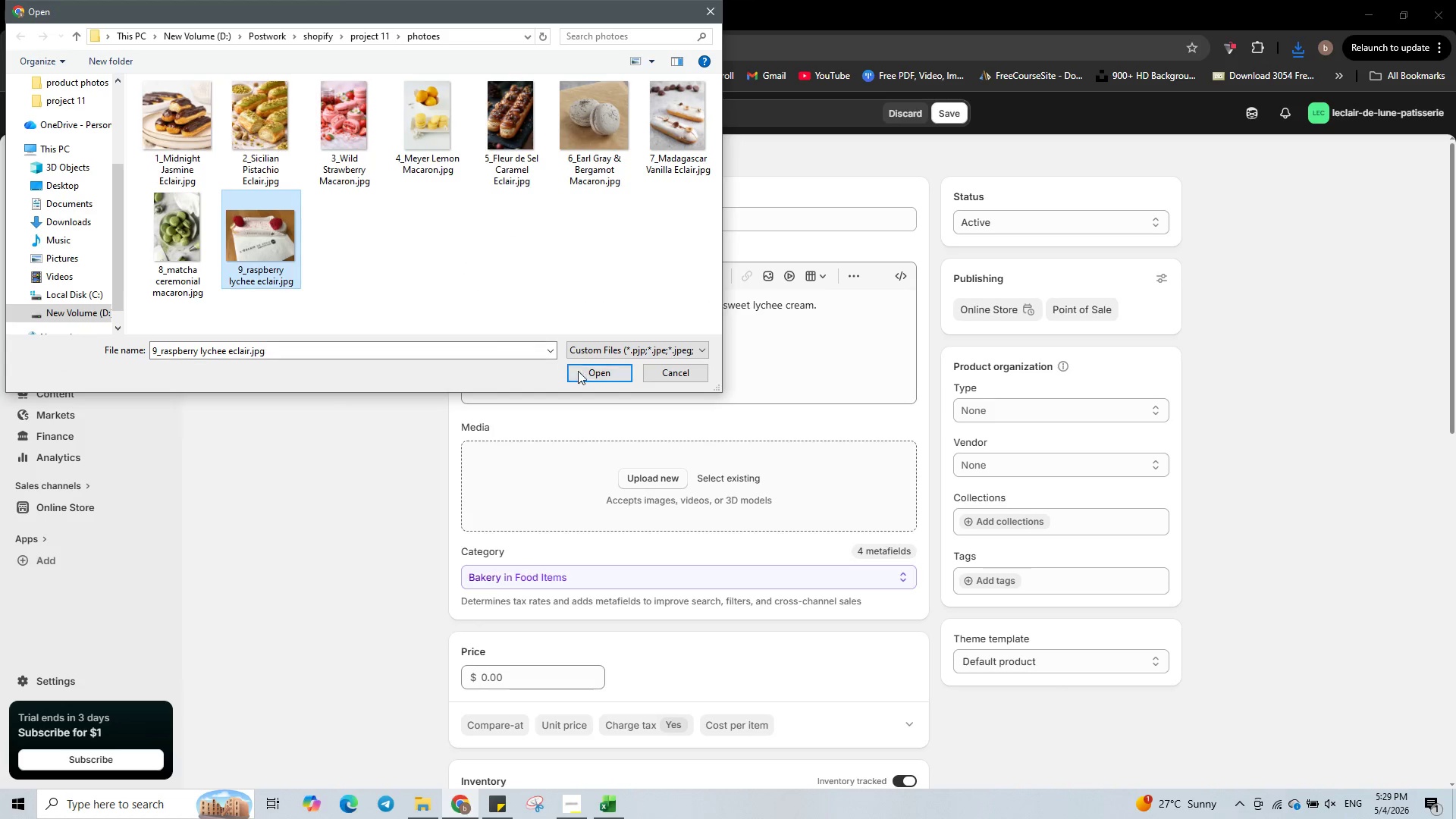 
left_click([580, 372])
 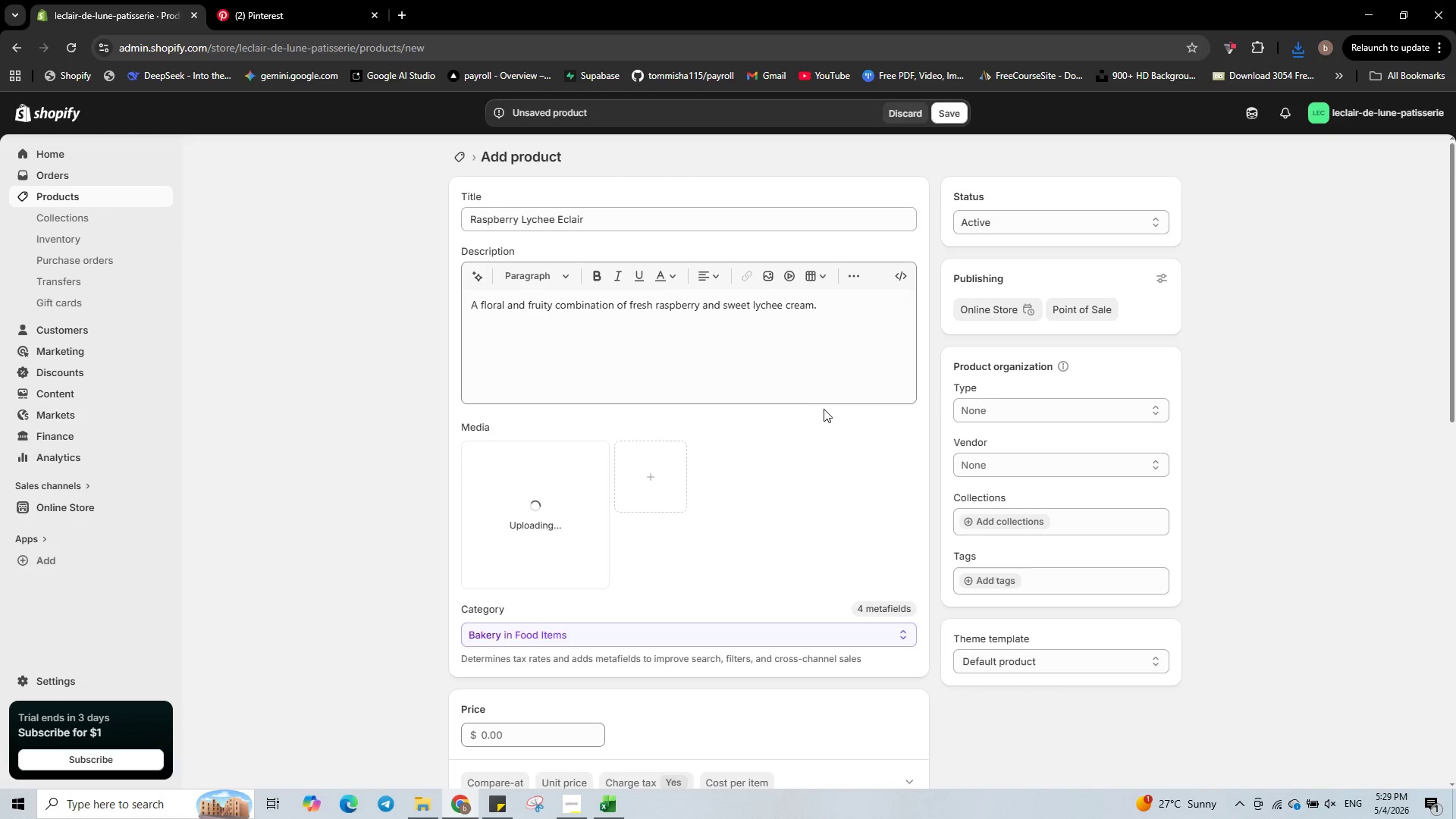 
scroll: coordinate [673, 430], scroll_direction: down, amount: 2.0
 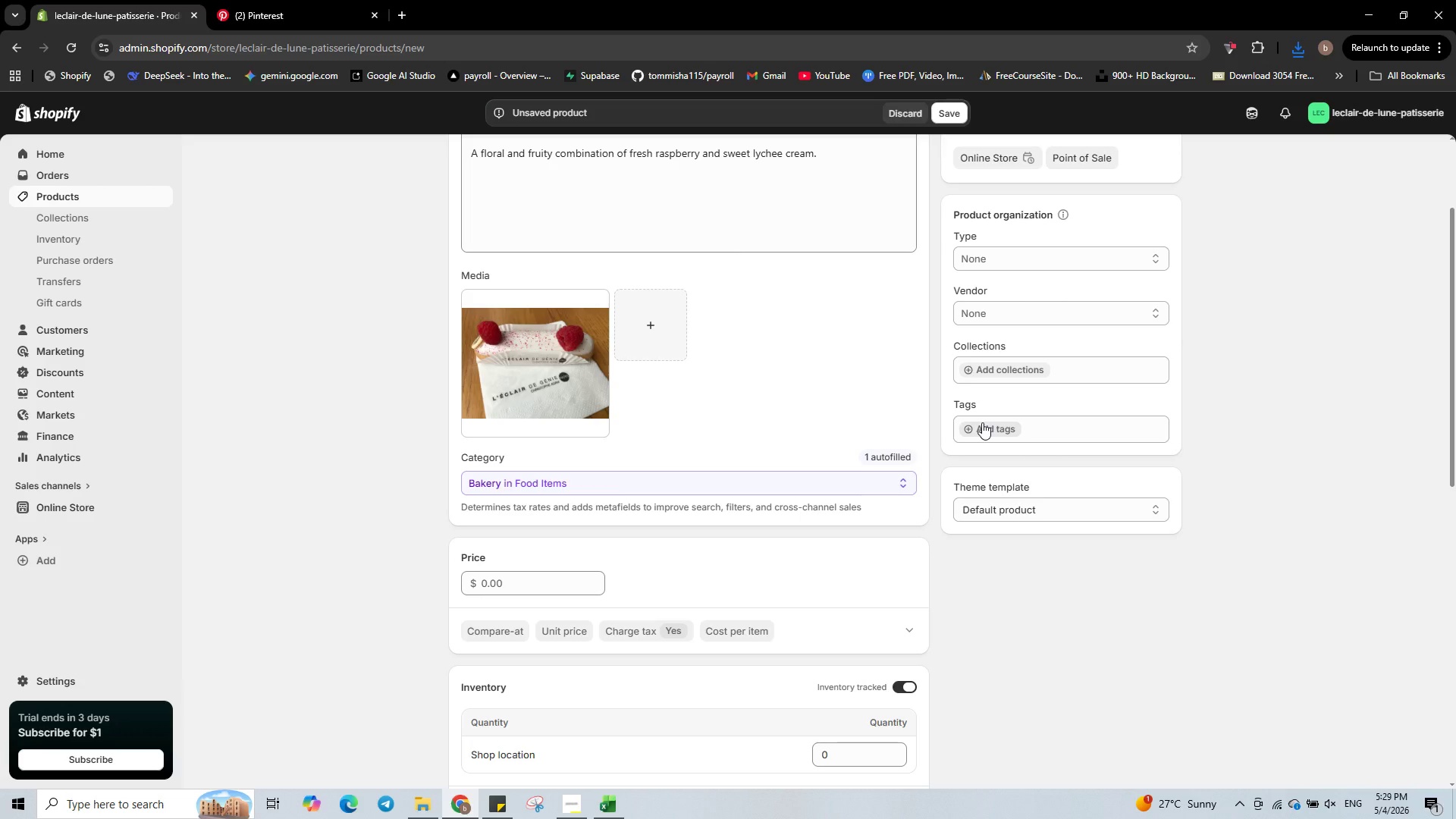 
wait(6.06)
 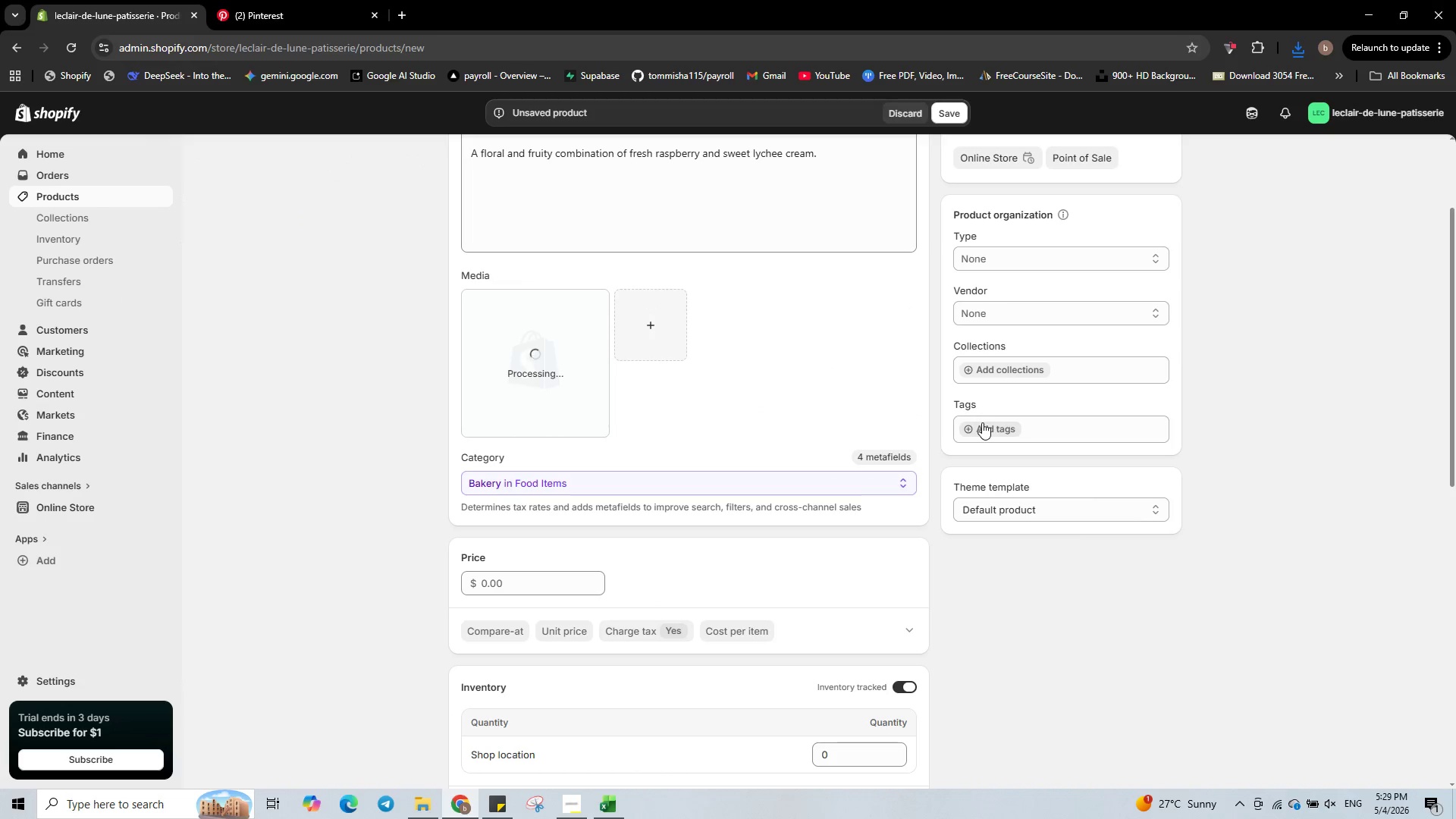 
left_click([979, 431])
 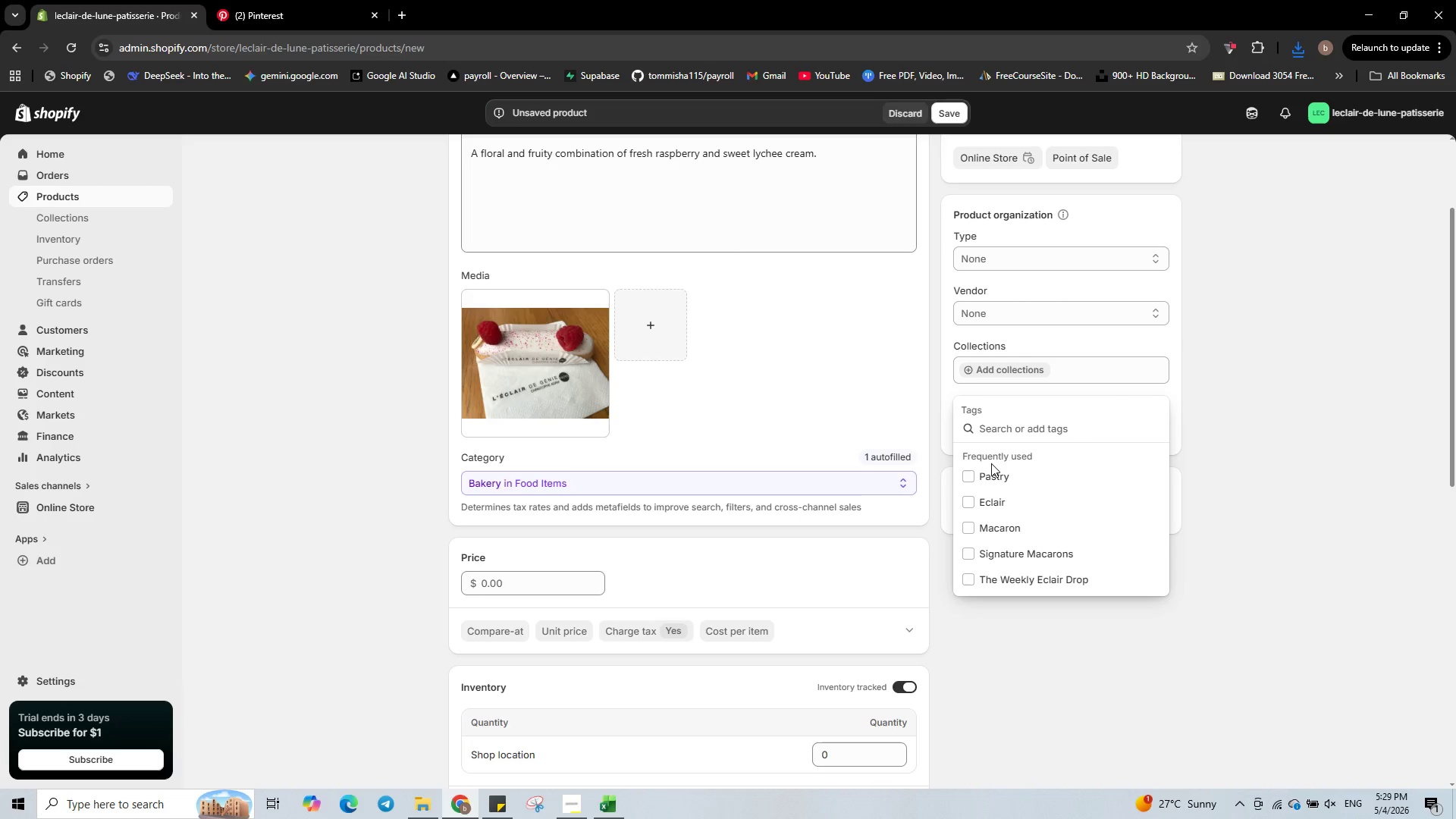 
left_click([990, 505])
 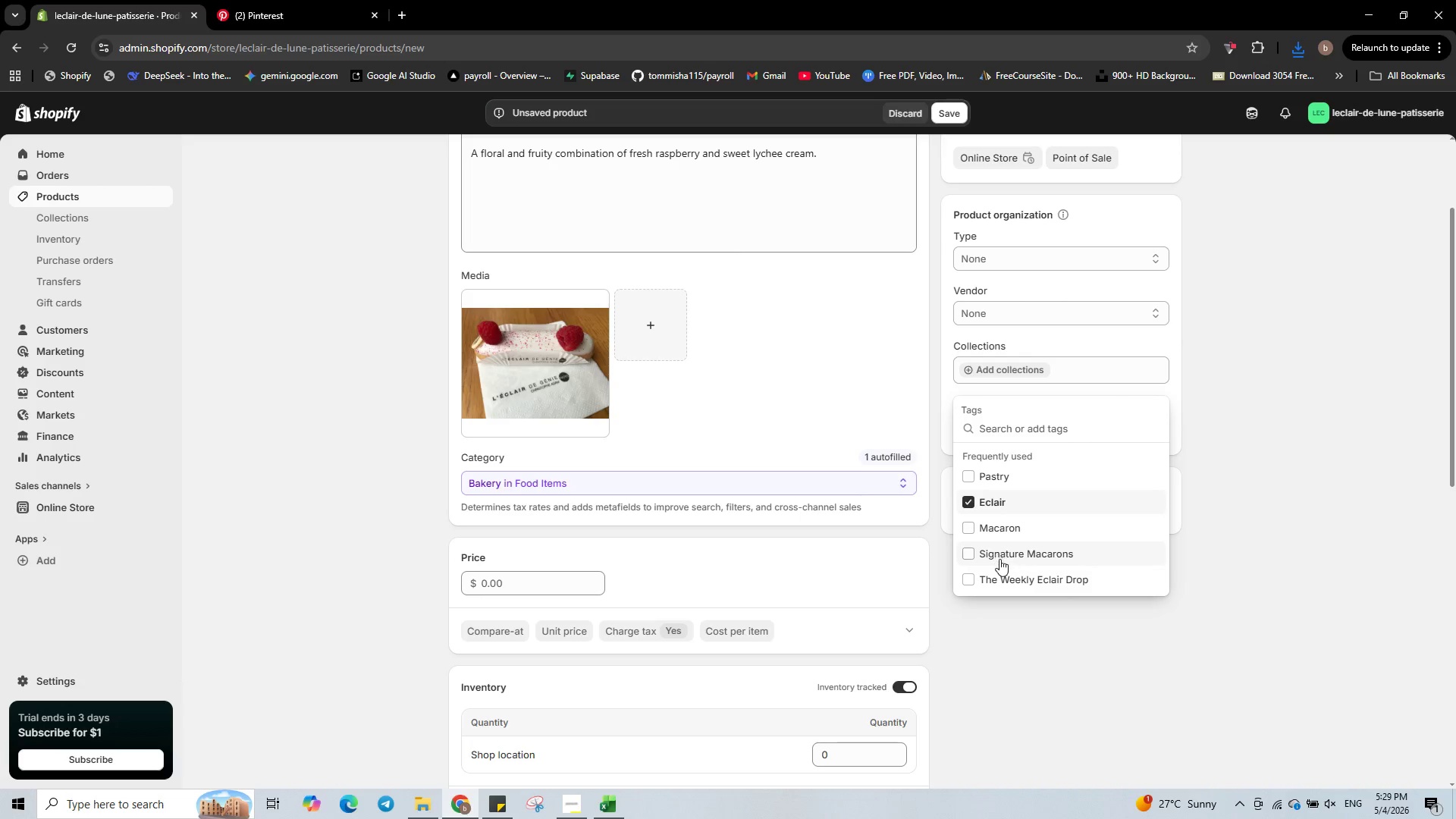 
left_click([1008, 579])
 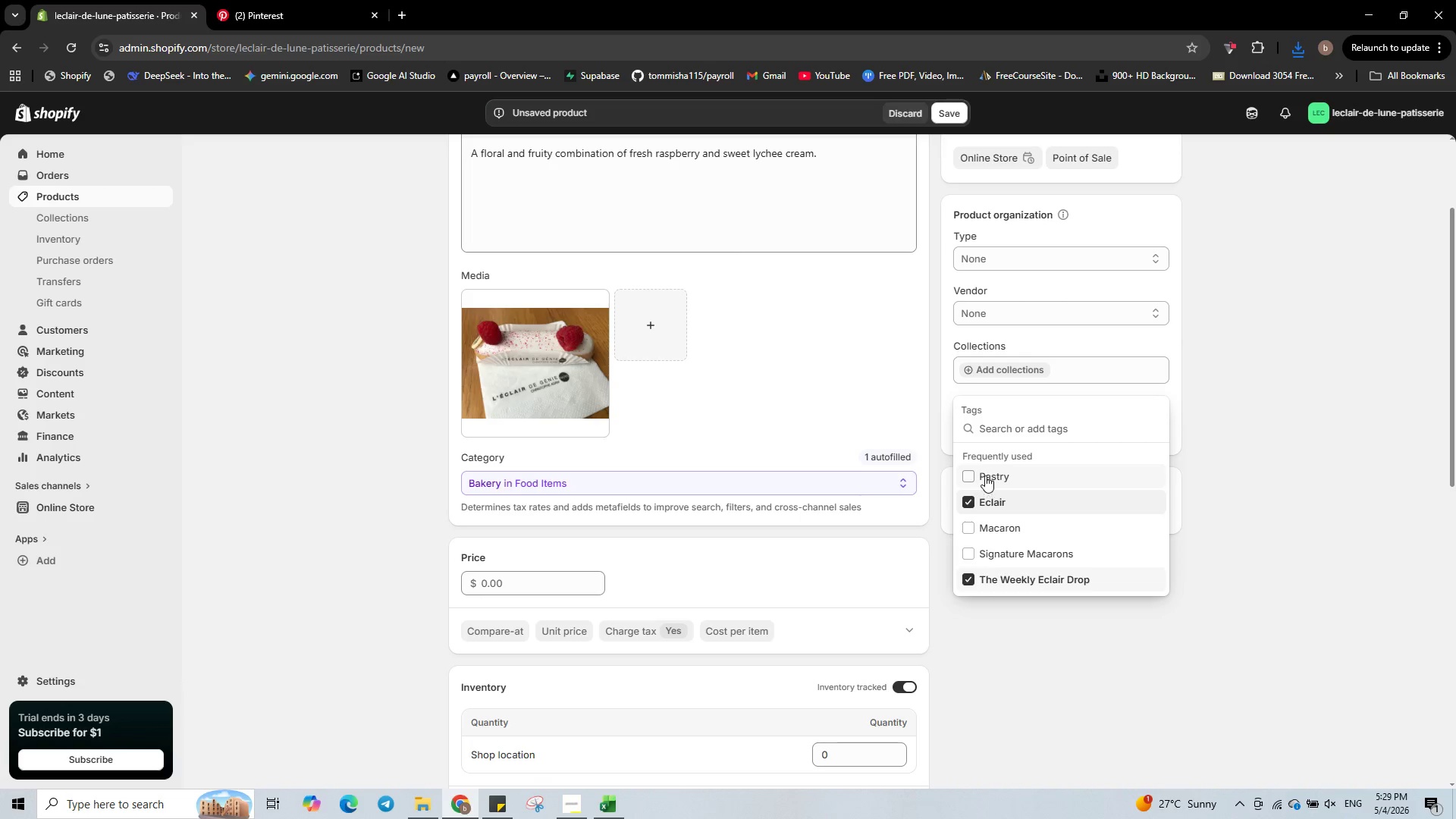 
left_click([985, 474])
 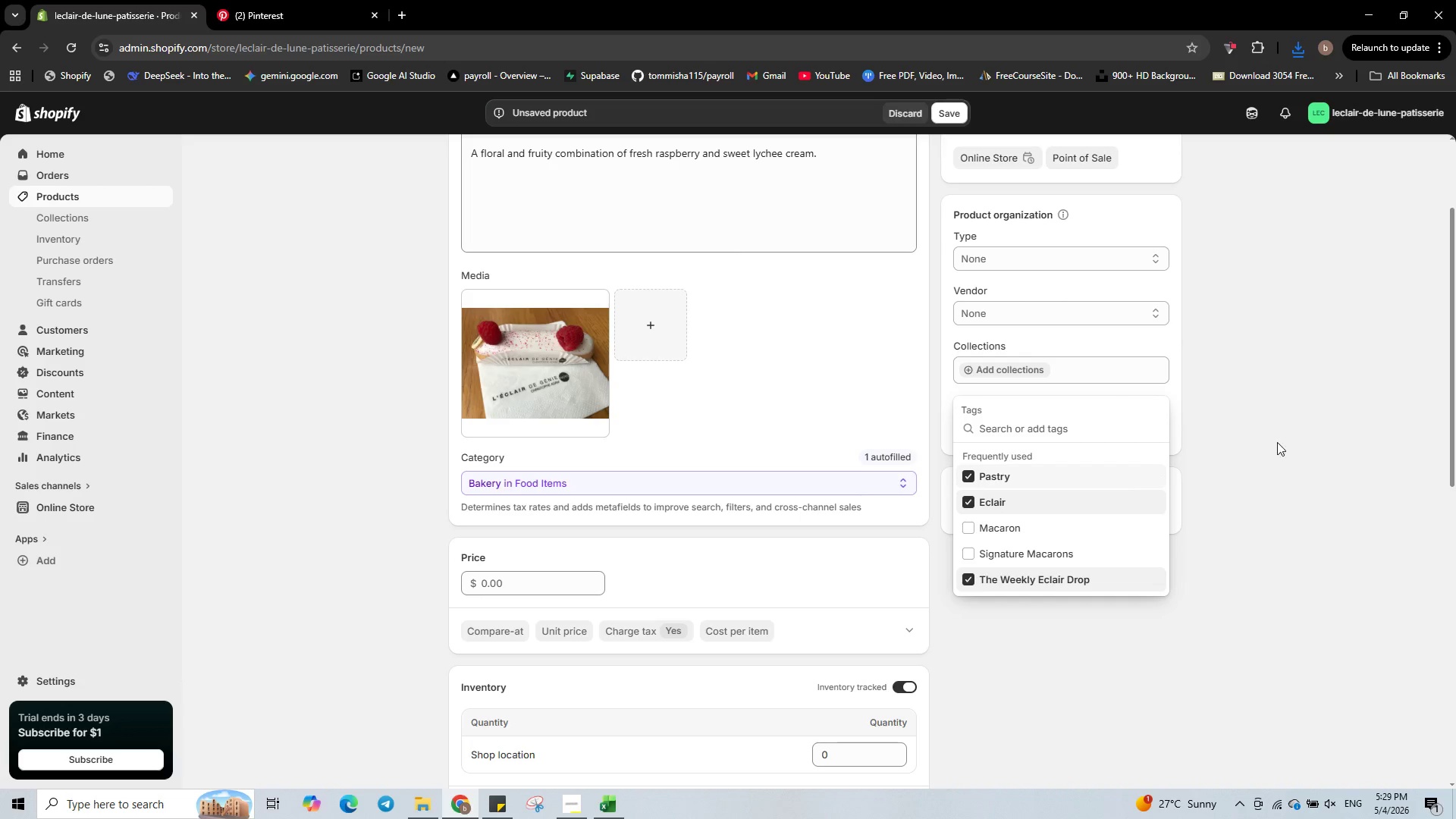 
left_click([1290, 433])
 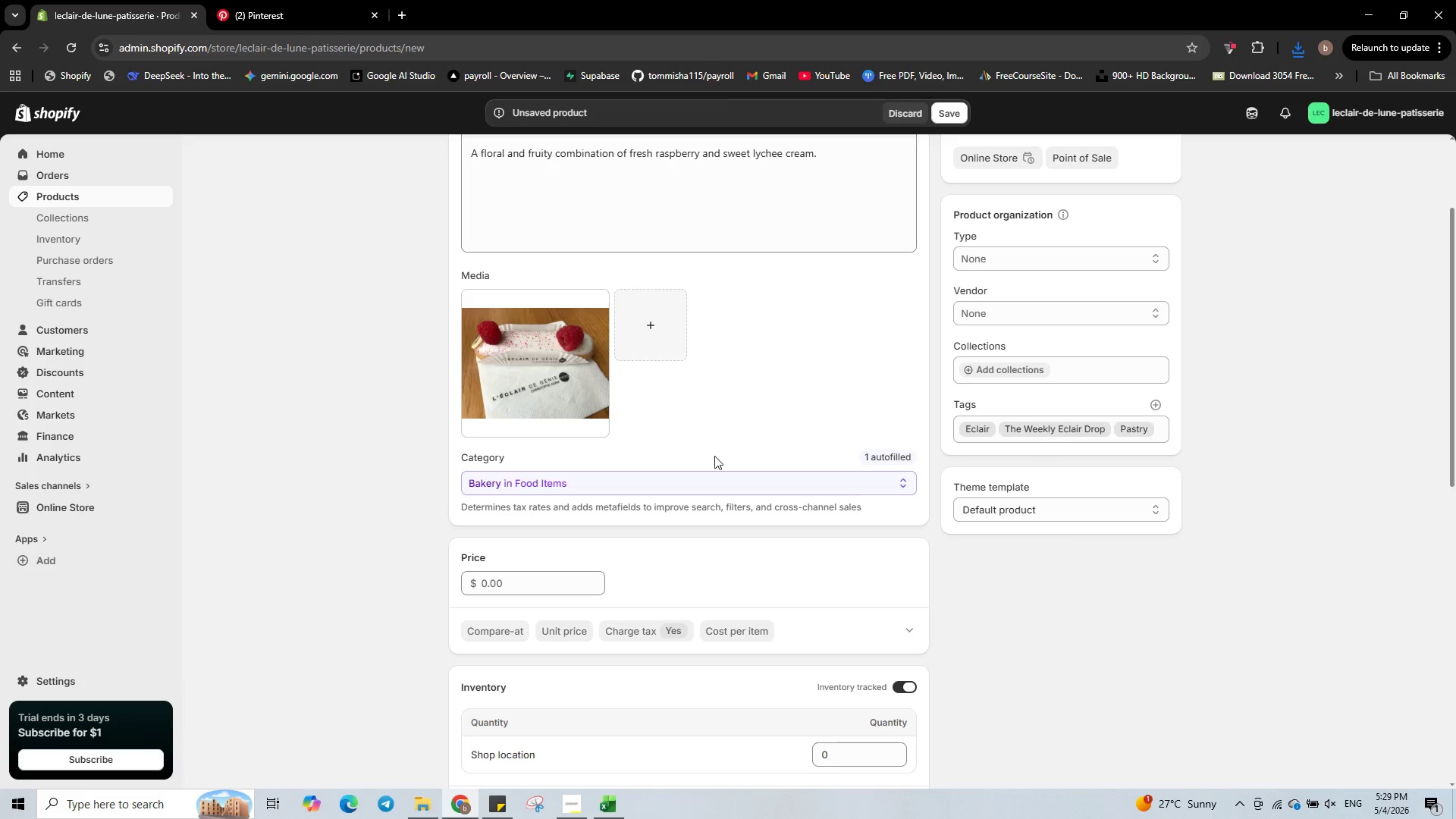 
scroll: coordinate [704, 456], scroll_direction: down, amount: 5.0
 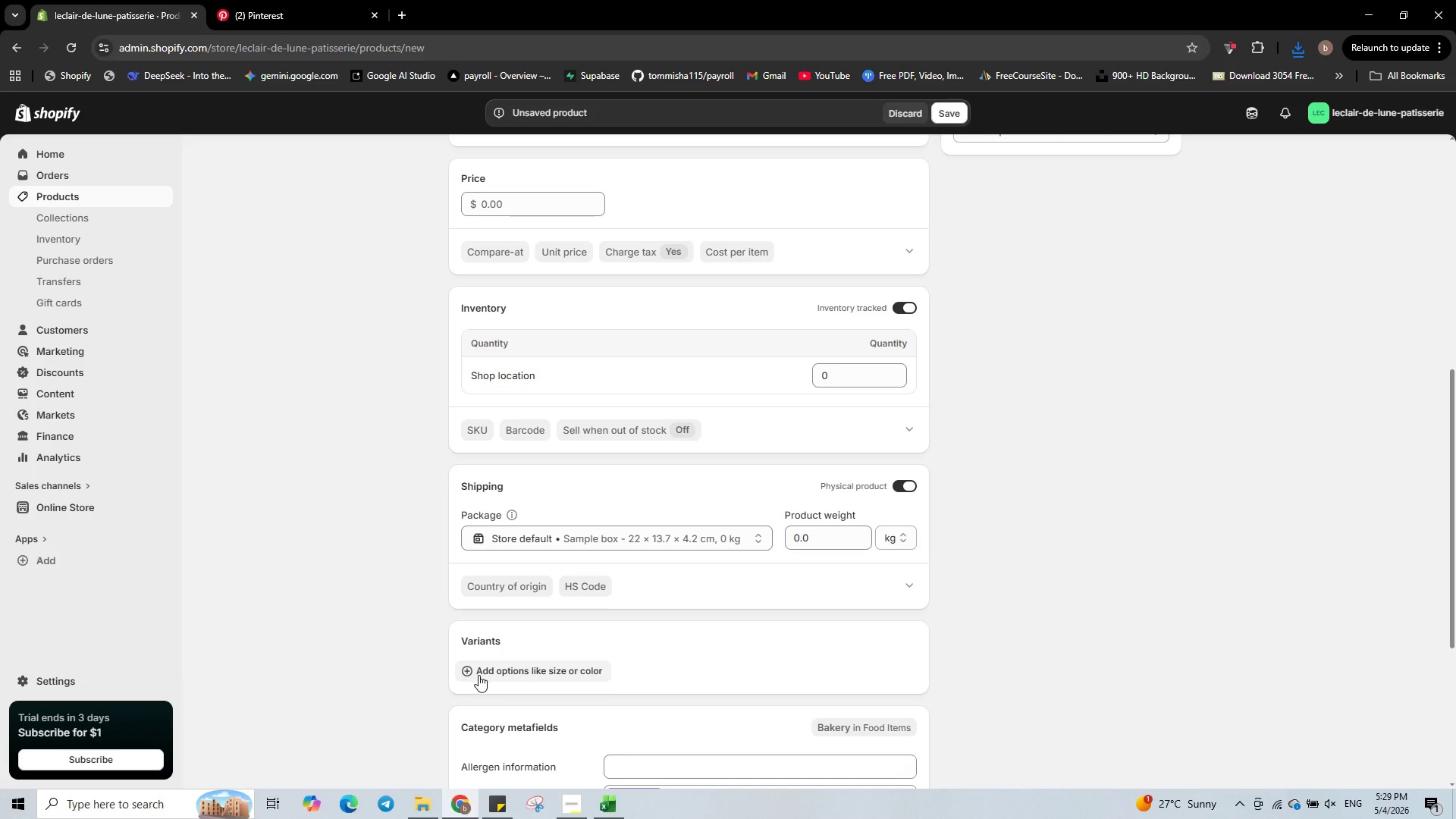 
left_click([479, 675])
 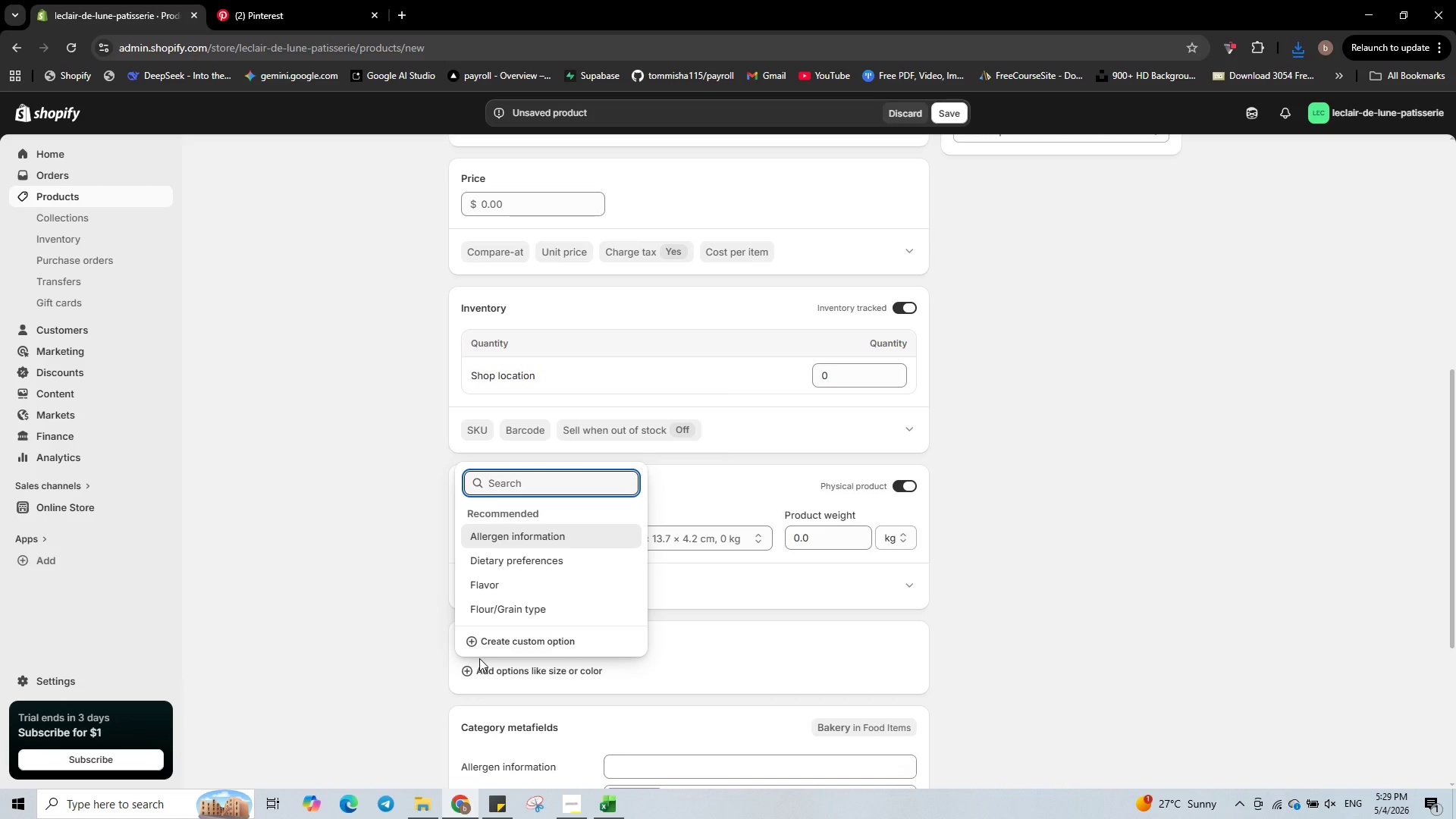 
type(Quantity)
 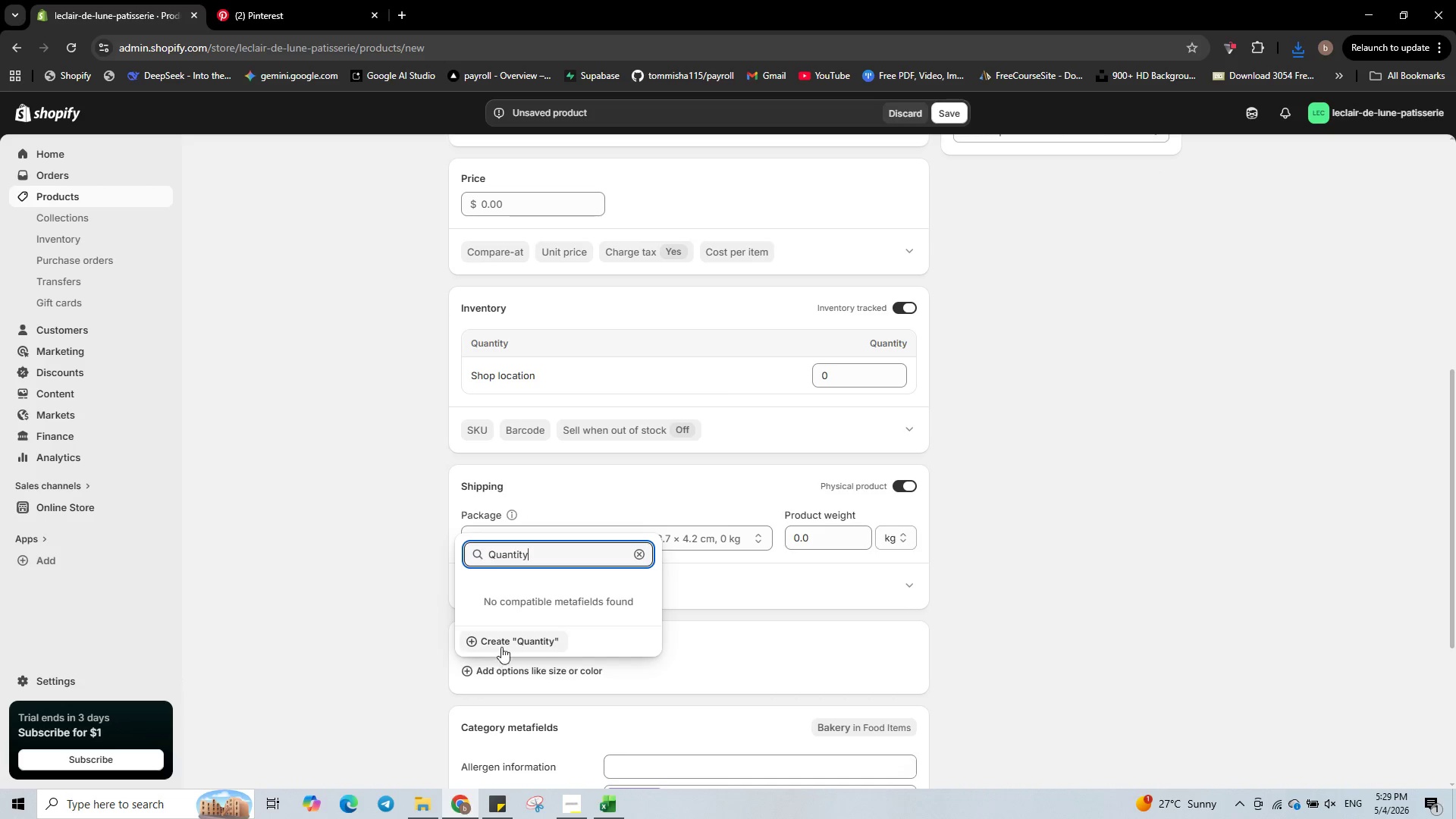 
left_click([520, 636])
 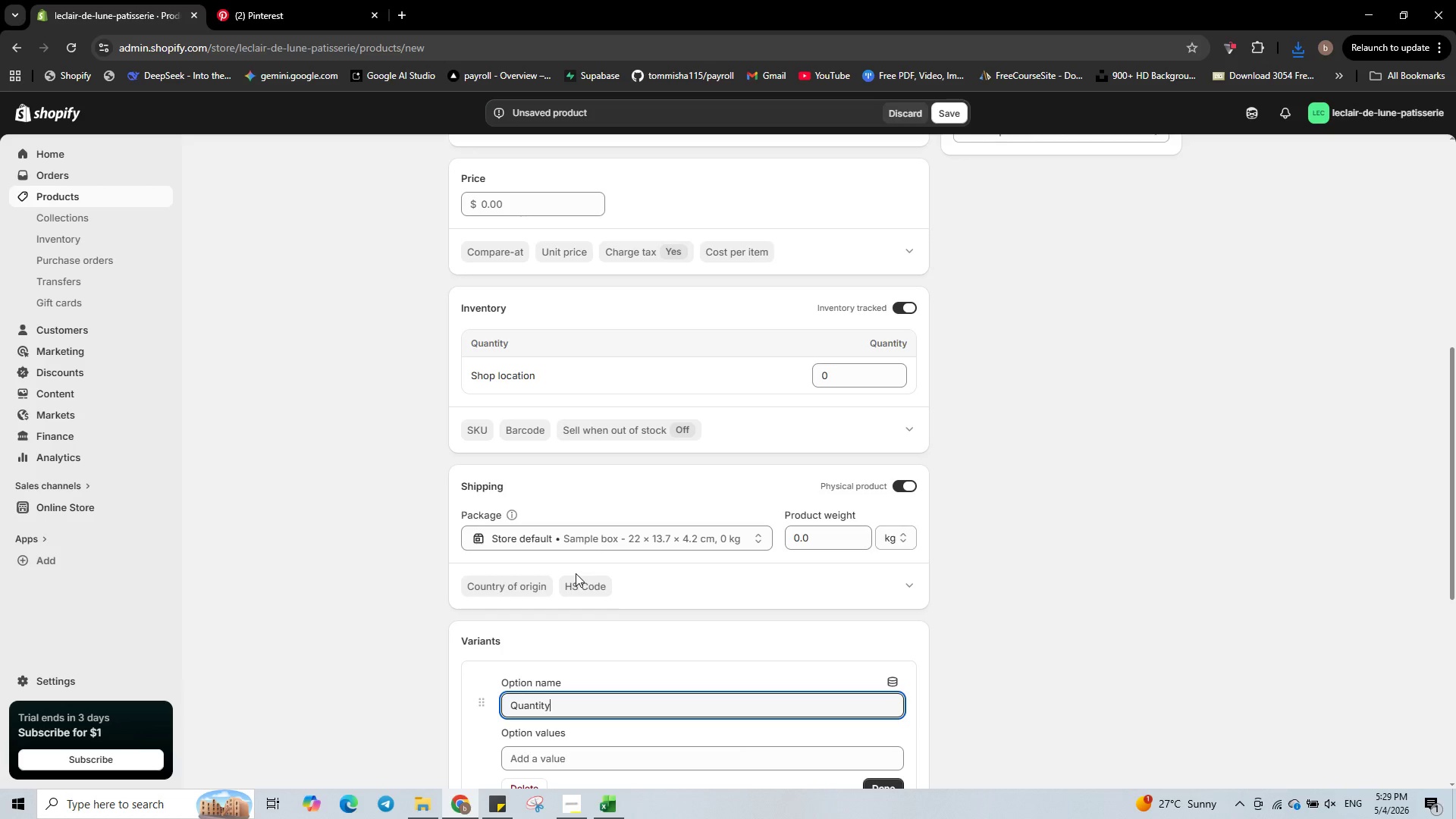 
scroll: coordinate [576, 574], scroll_direction: down, amount: 1.0
 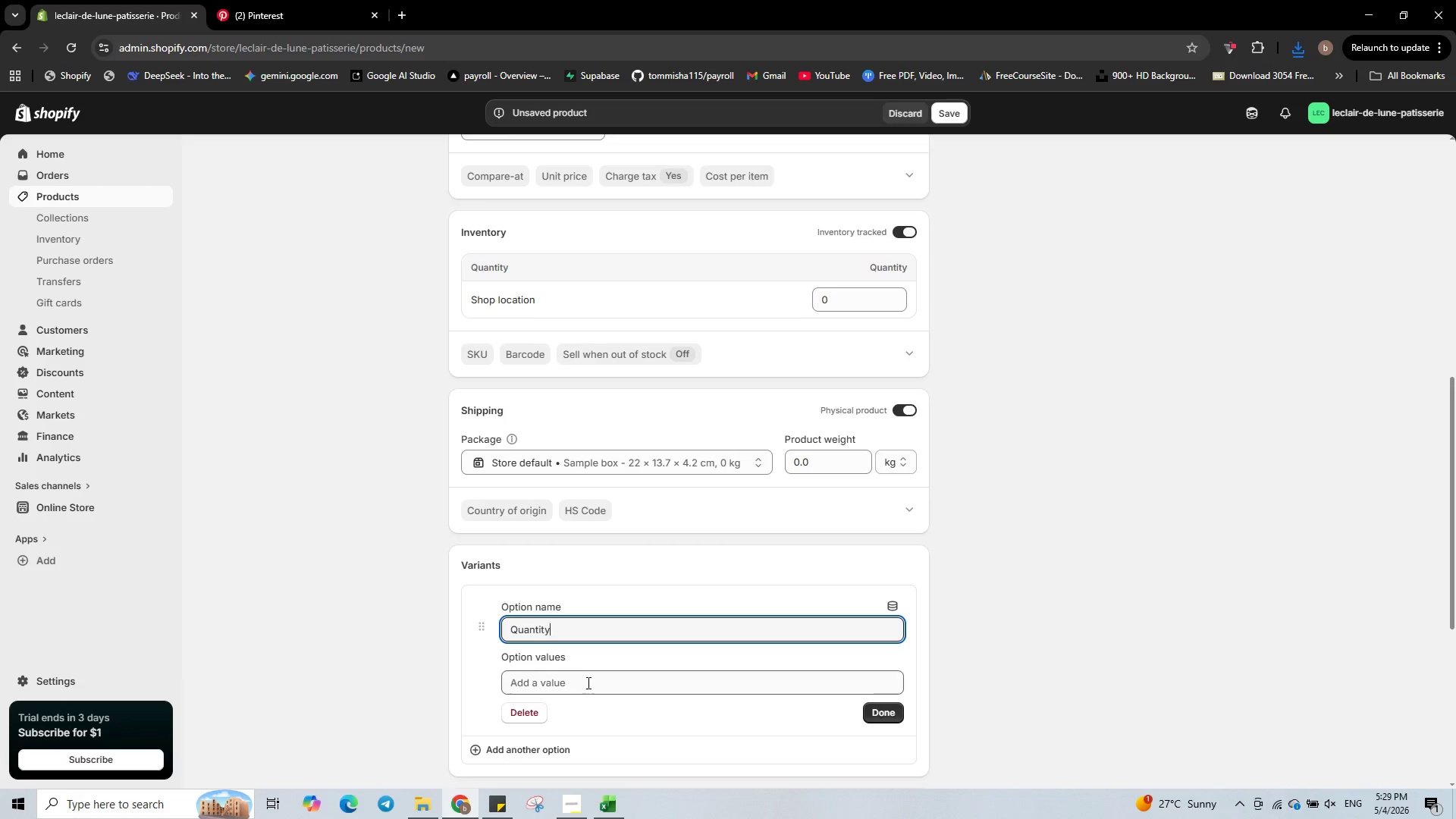 
left_click([587, 682])
 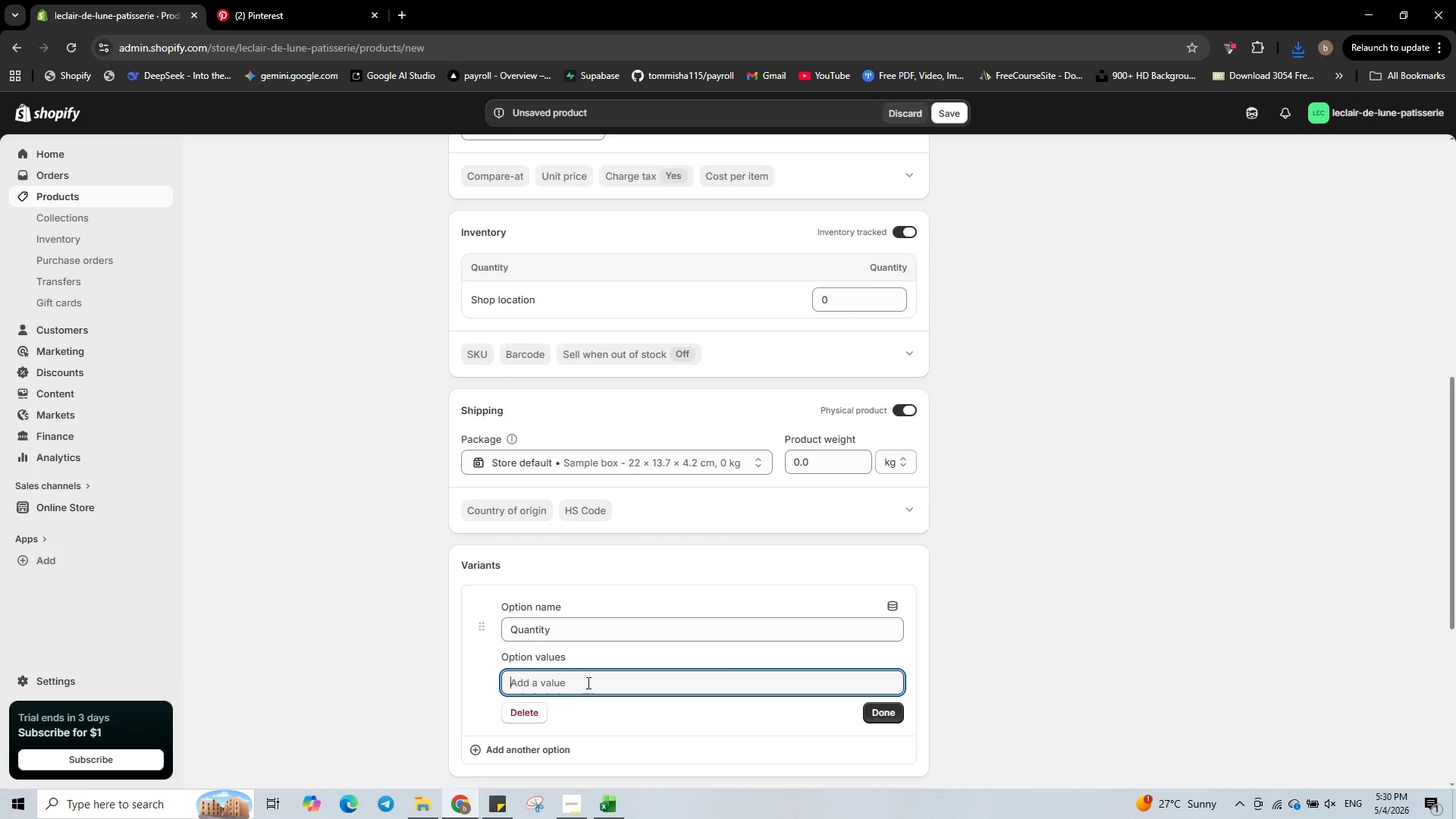 
type(Single)
 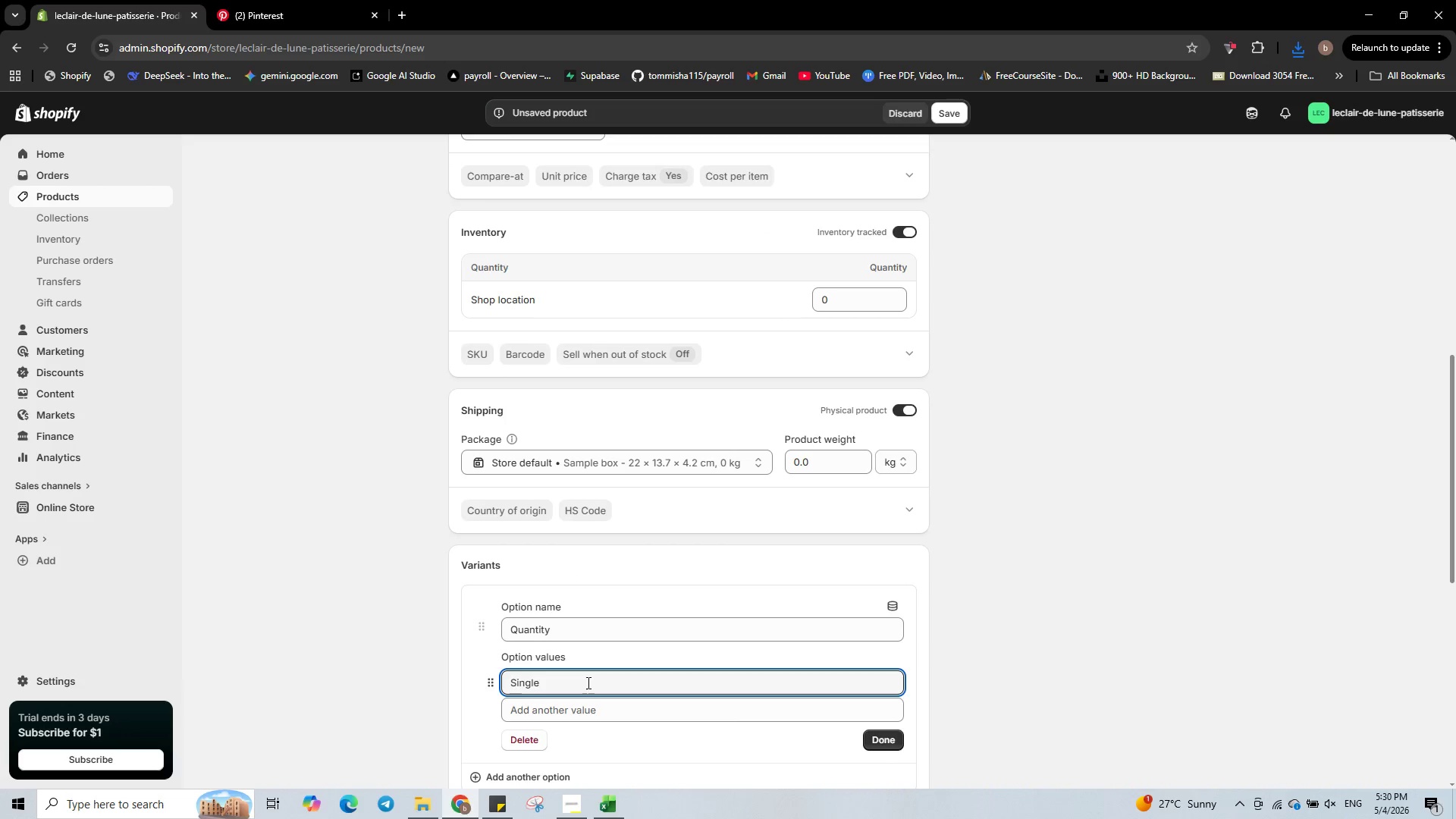 
key(Enter)
 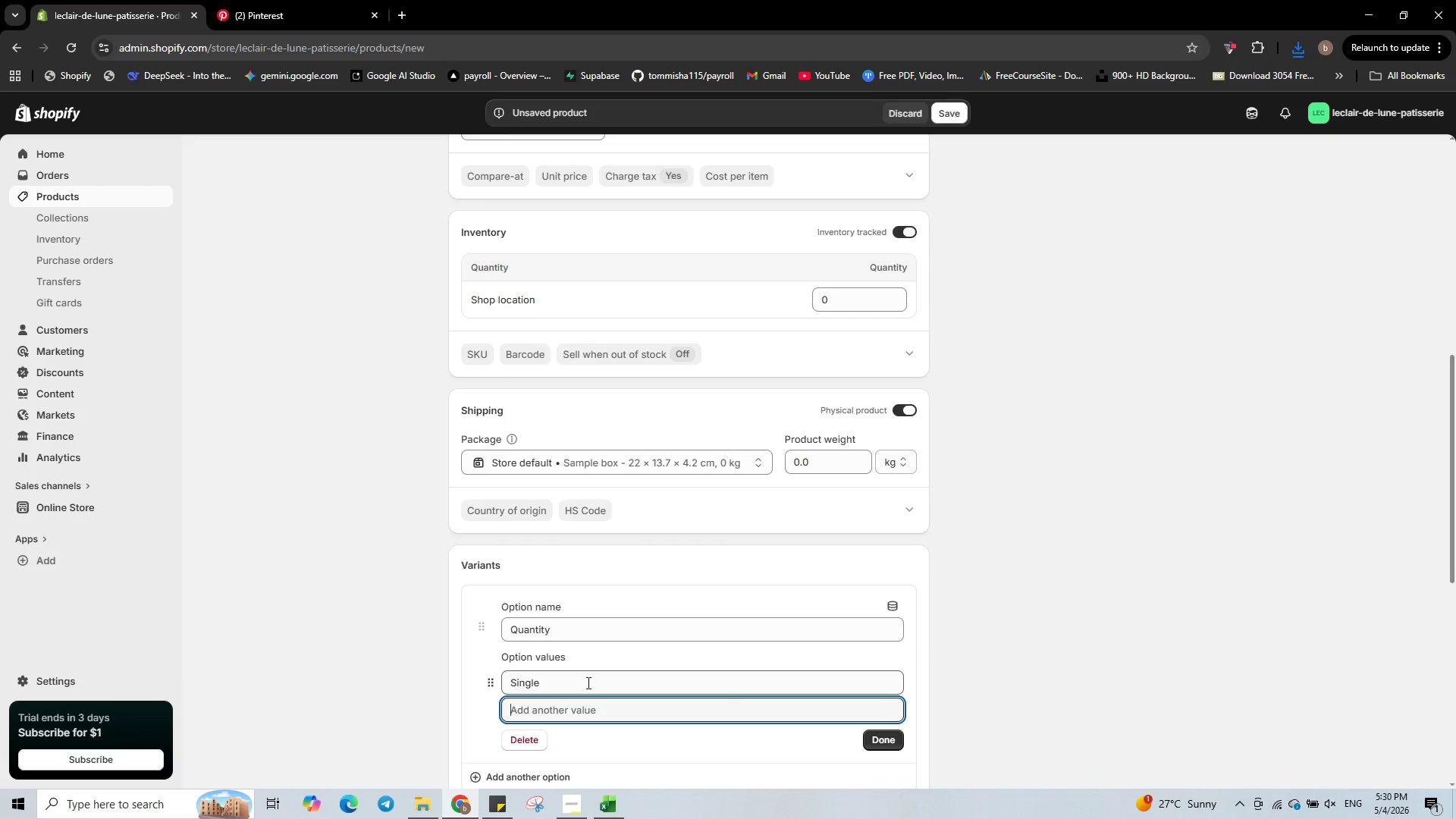 
type(Box of 6)
 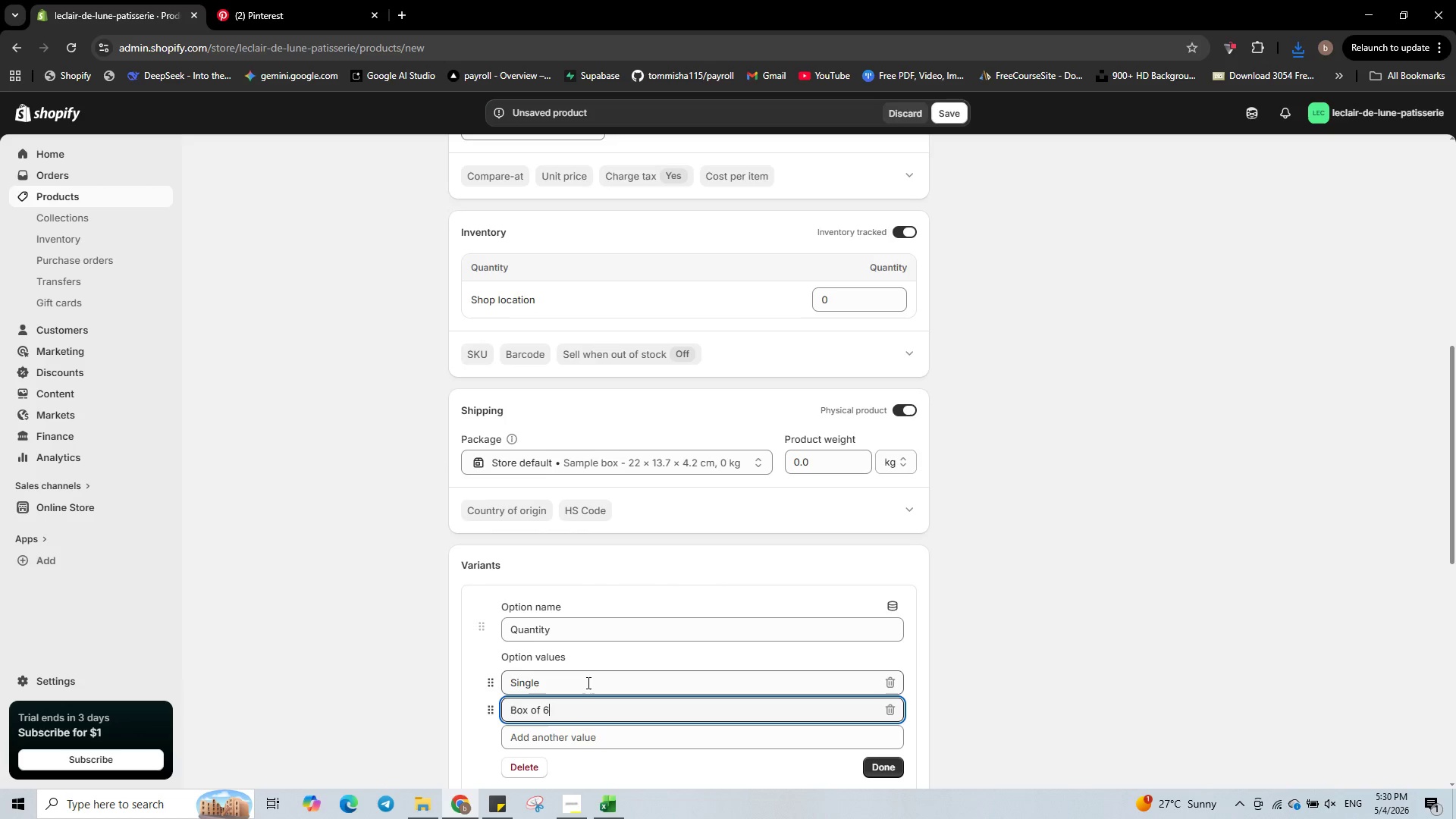 
key(Enter)
 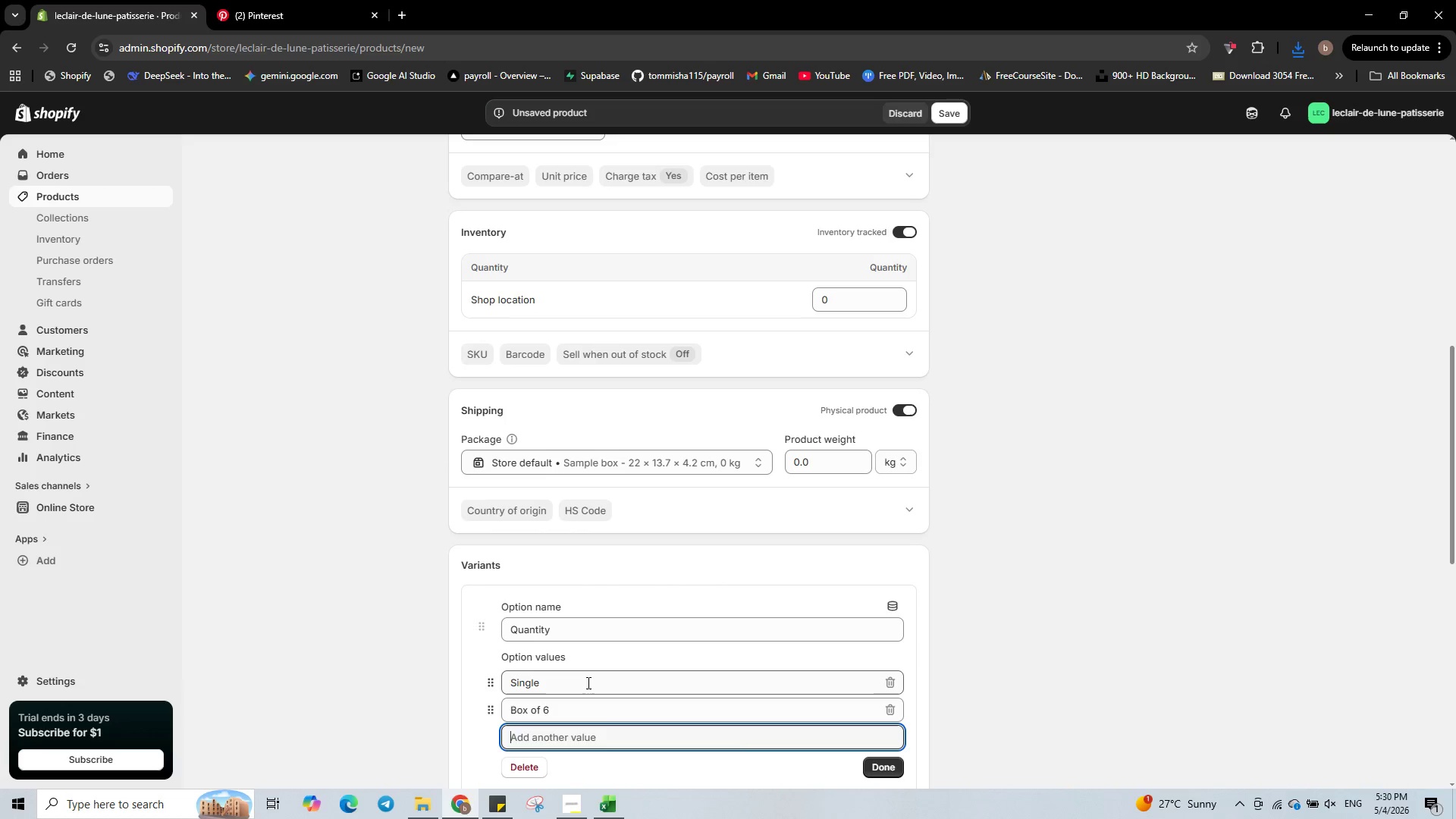 
type(Box of 12)
 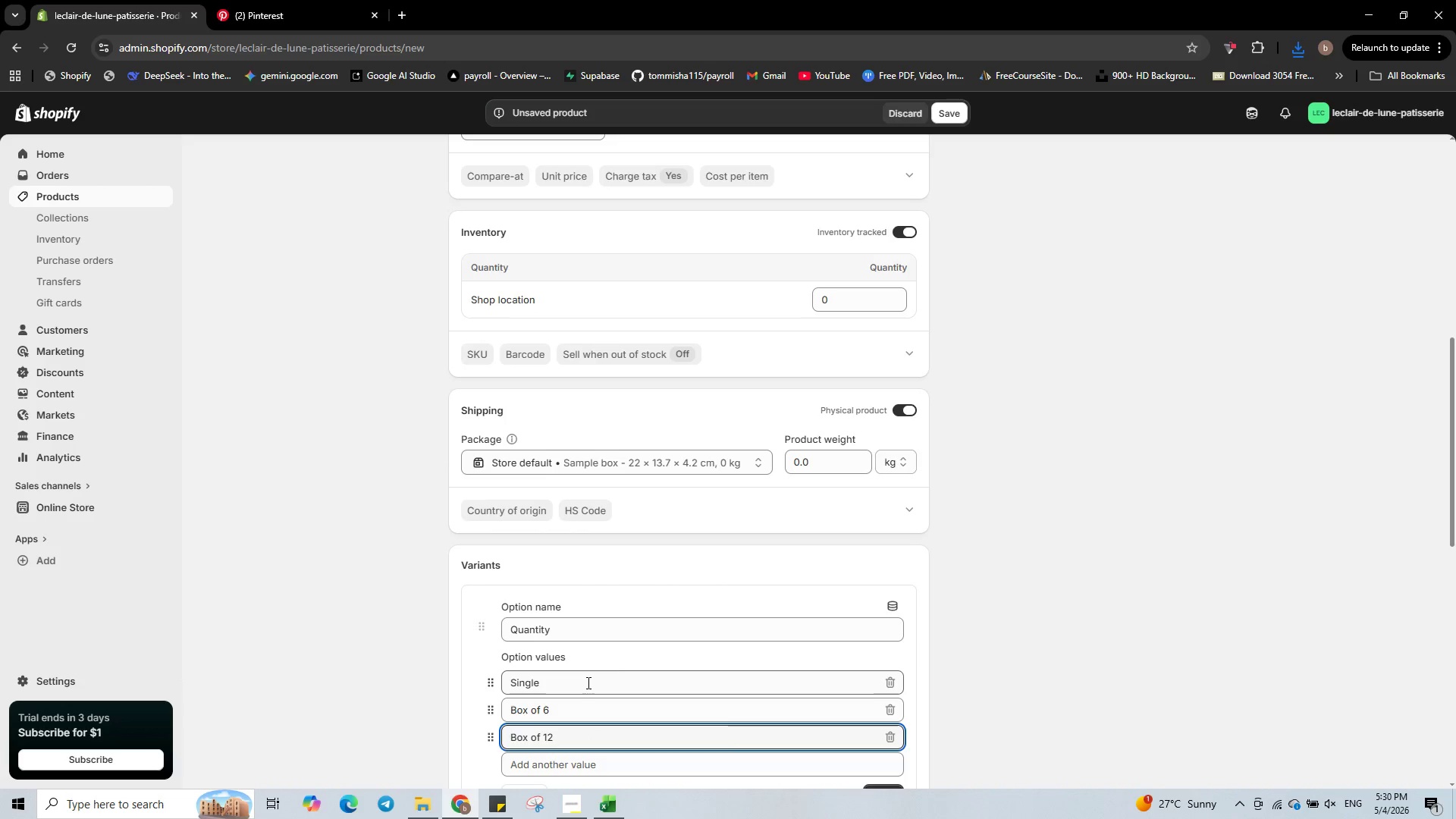 
scroll: coordinate [664, 641], scroll_direction: down, amount: 2.0
 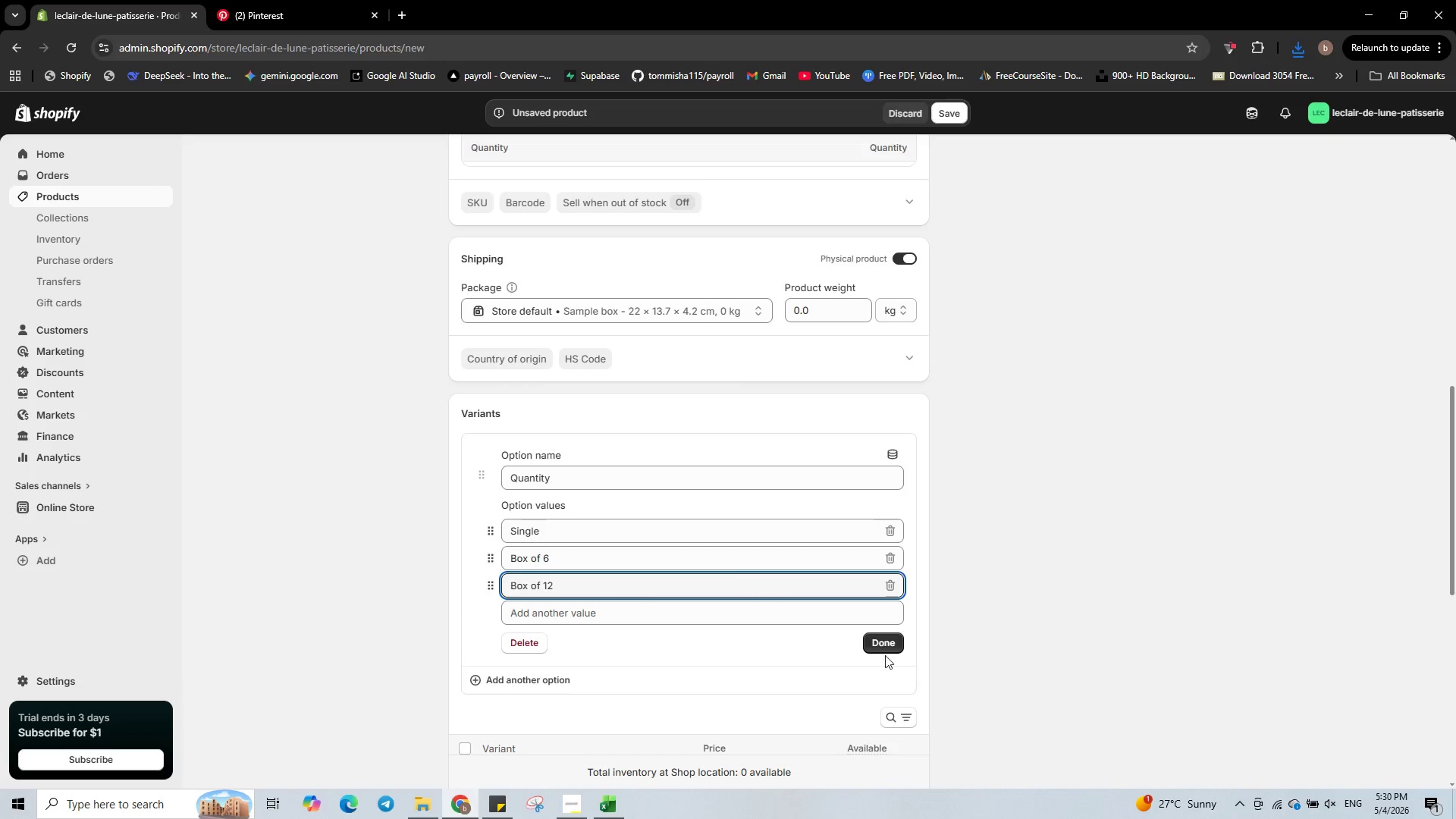 
left_click([877, 645])
 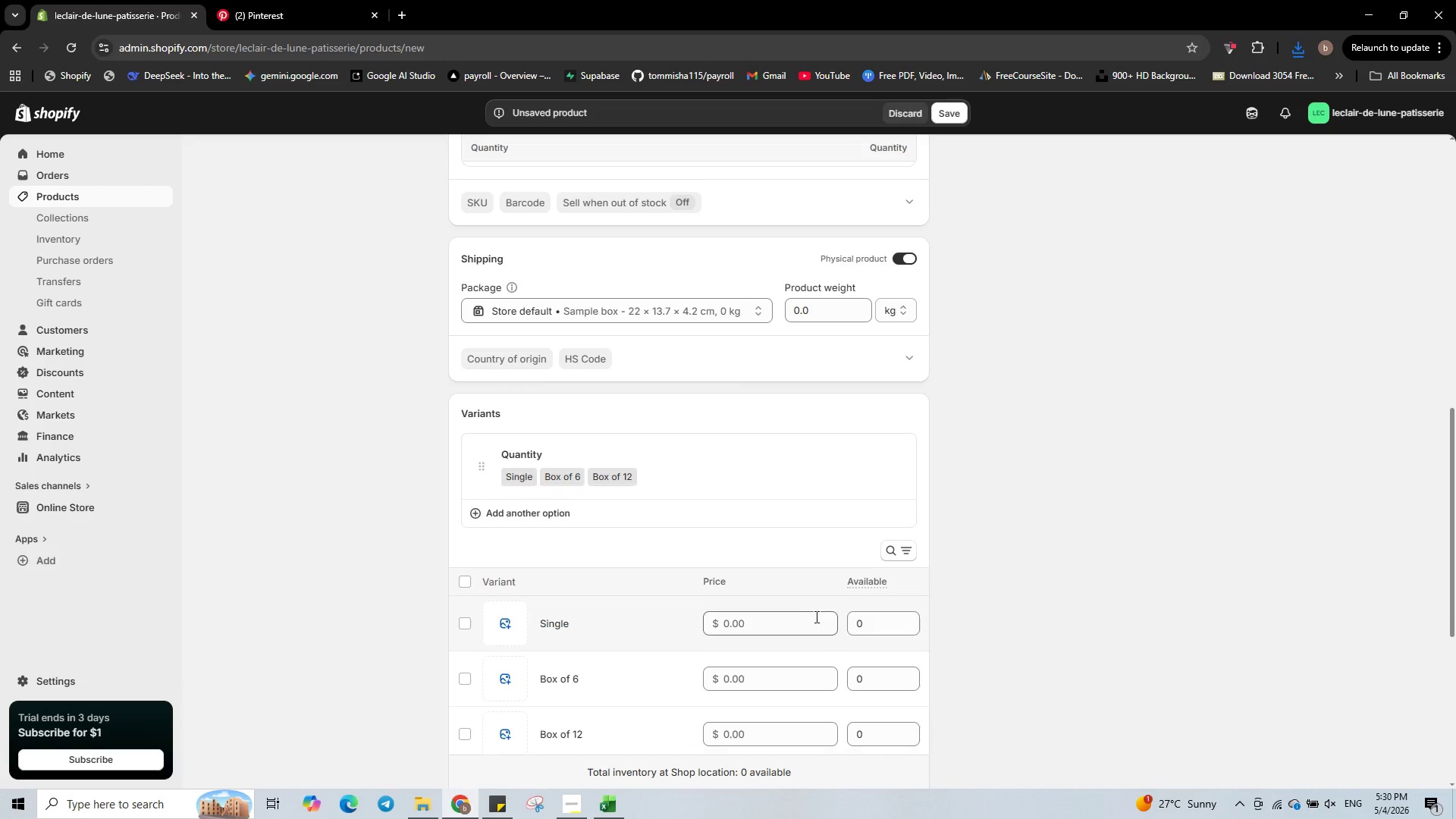 
scroll: coordinate [815, 605], scroll_direction: down, amount: 6.0
 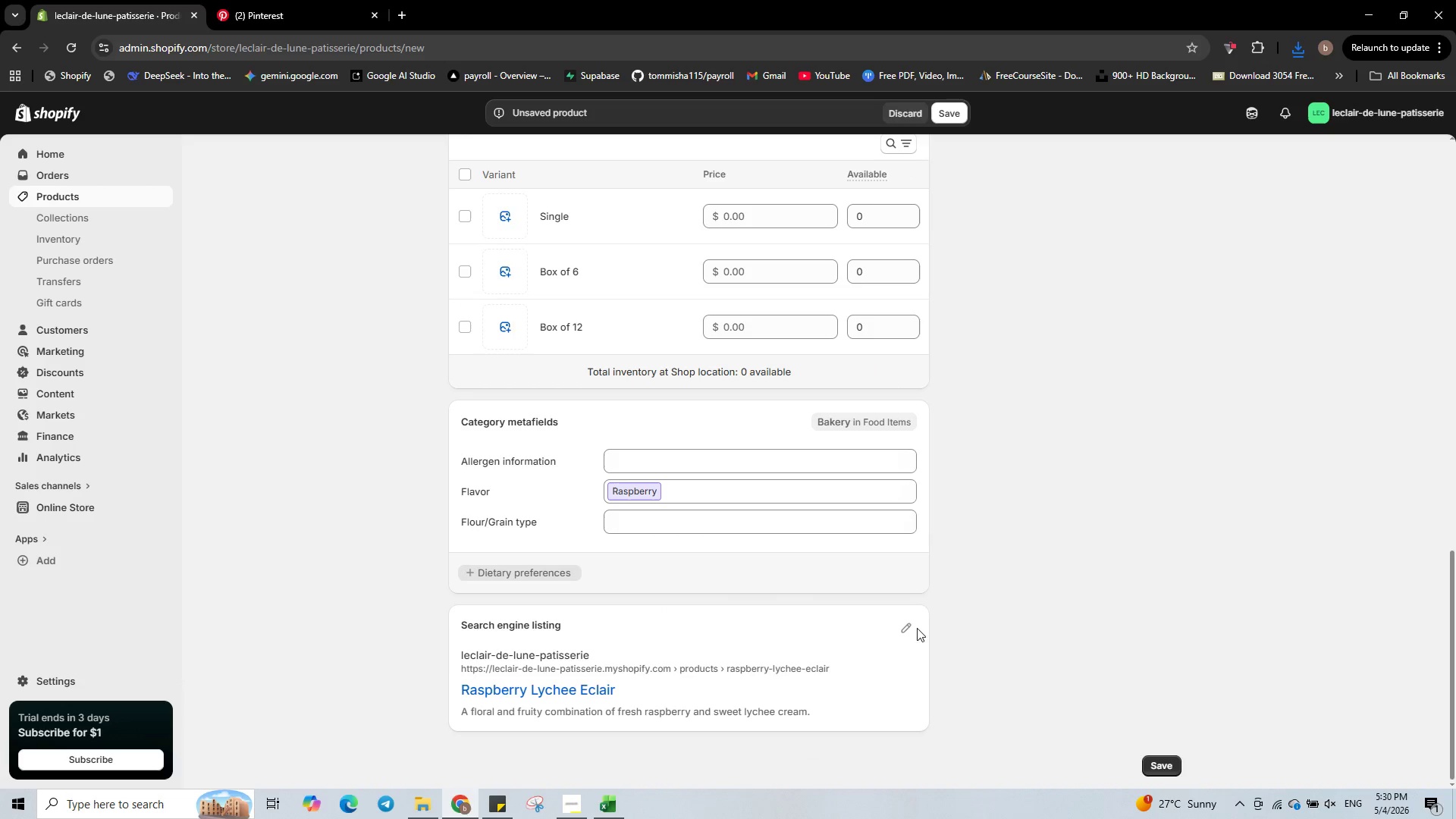 
left_click([910, 621])
 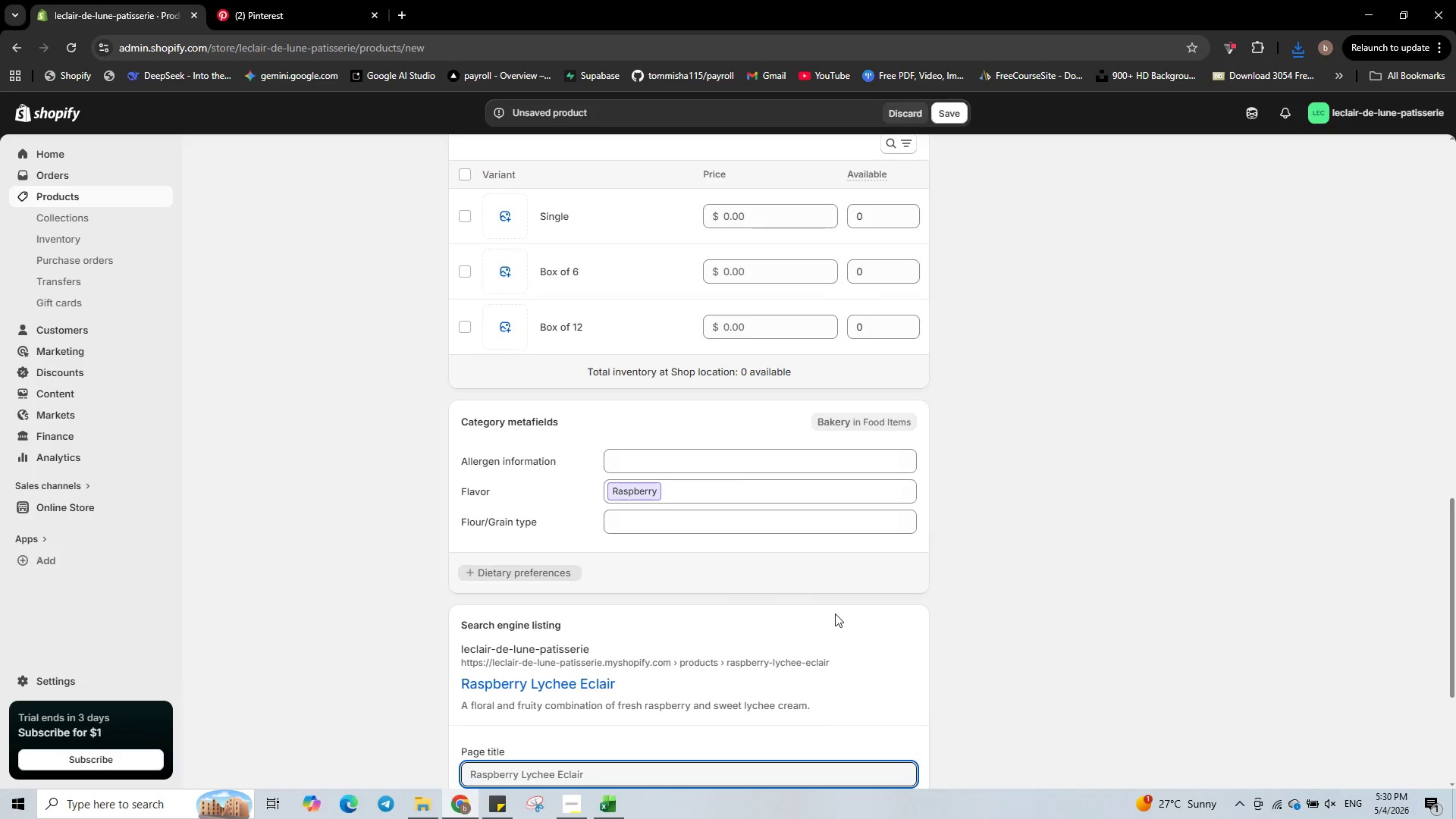 
scroll: coordinate [725, 647], scroll_direction: down, amount: 2.0
 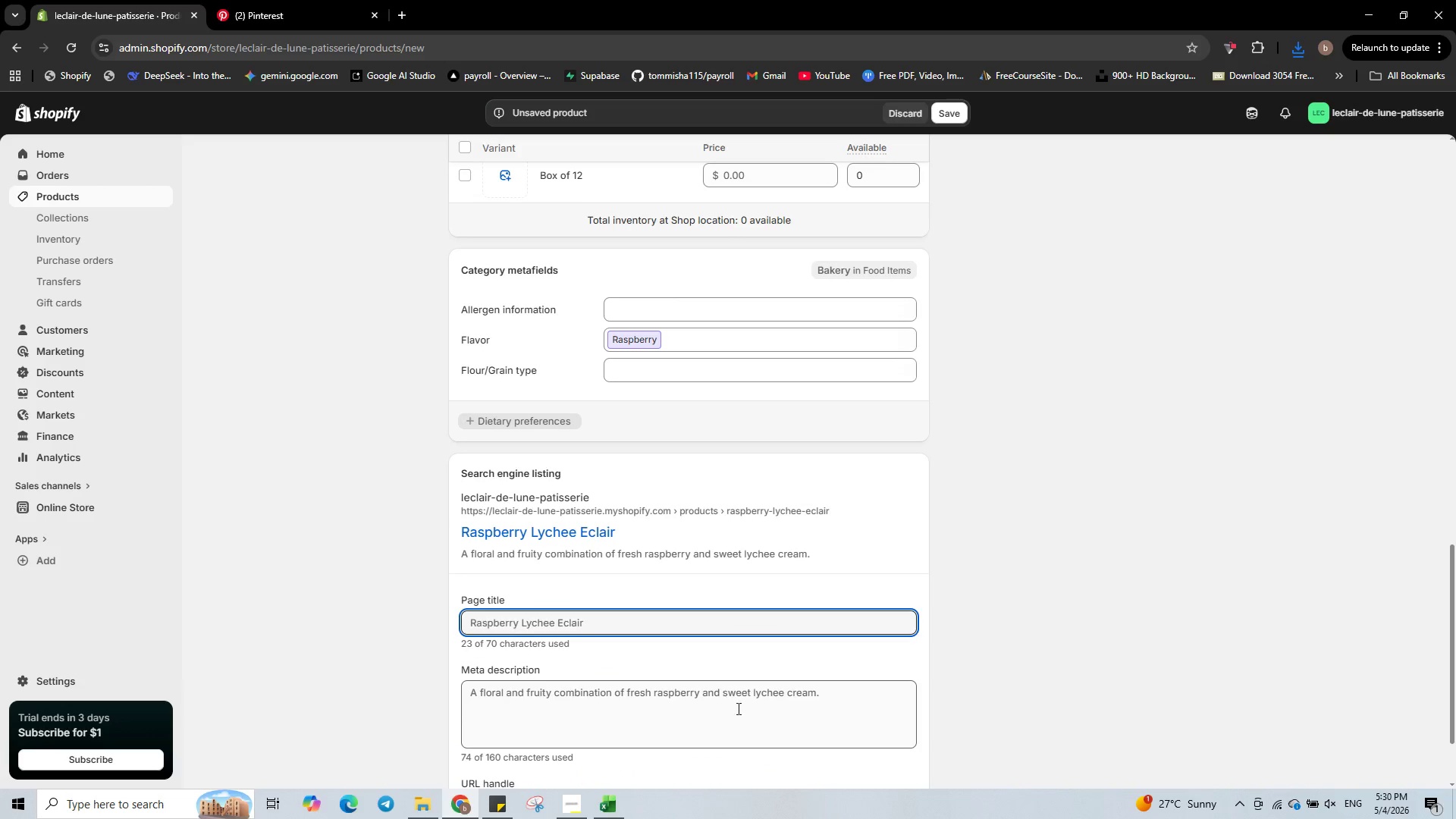 
left_click([792, 721])
 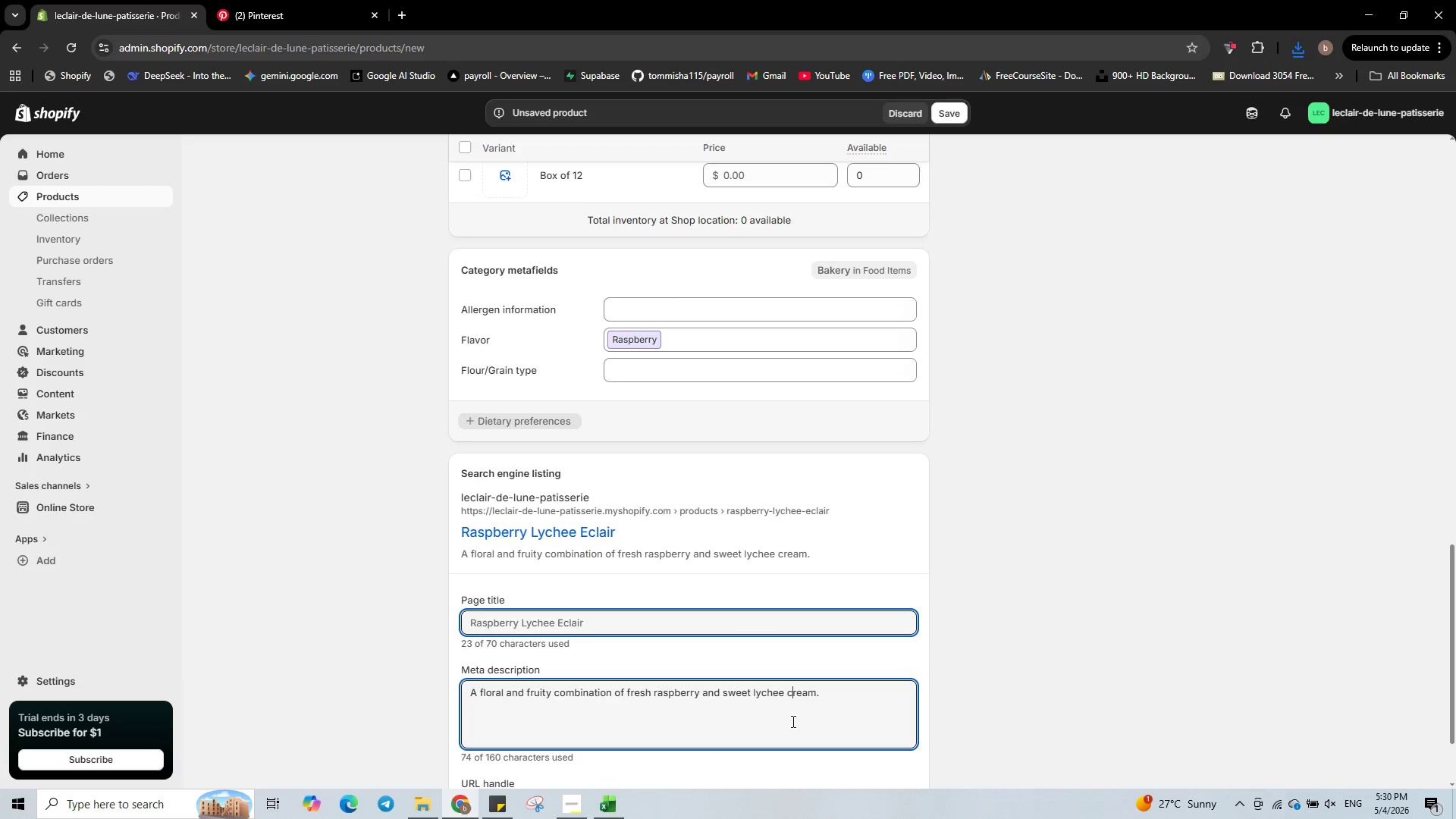 
hold_key(key=ShiftLeft, duration=0.62)
 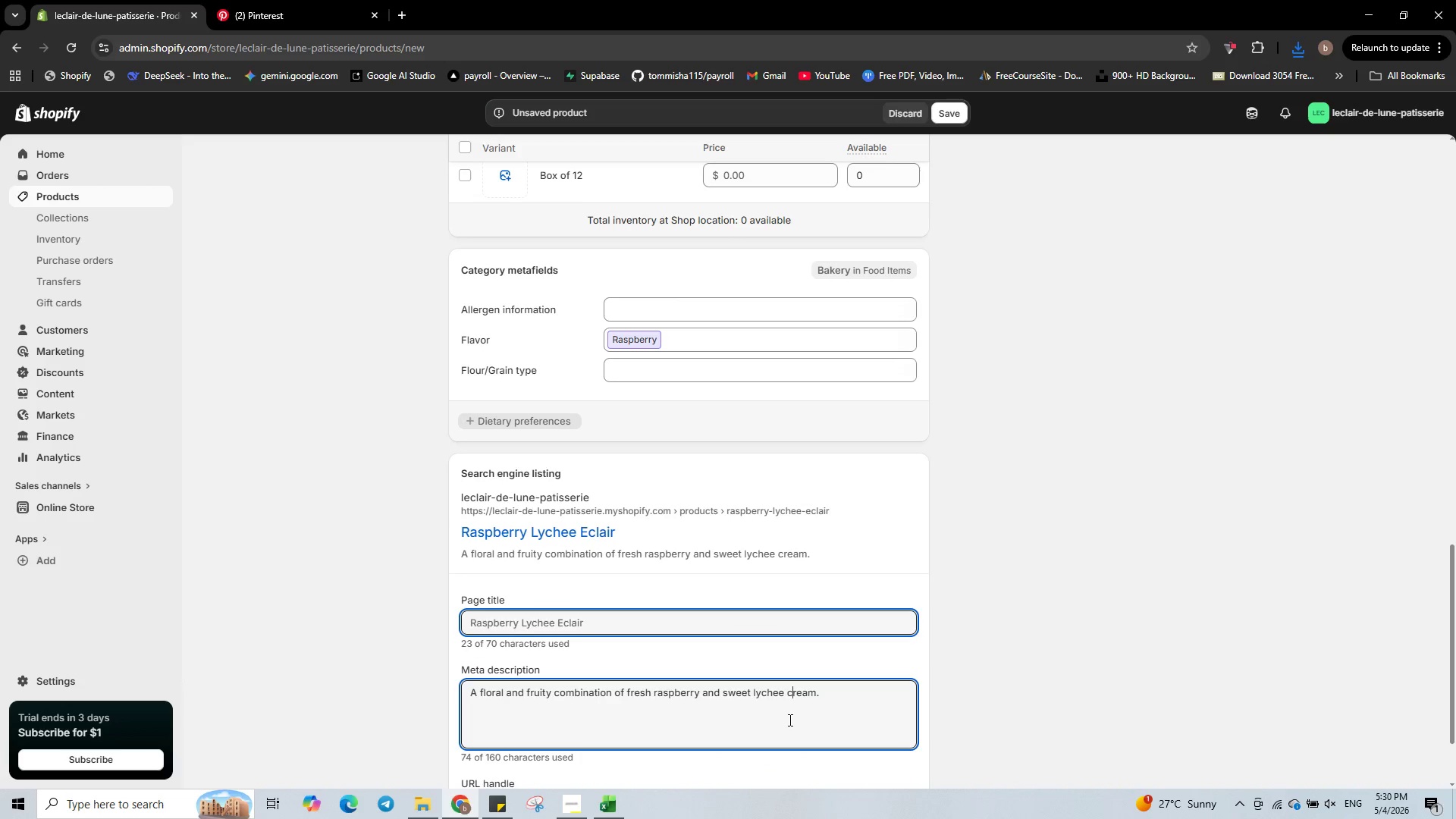 
key(Control+A)
 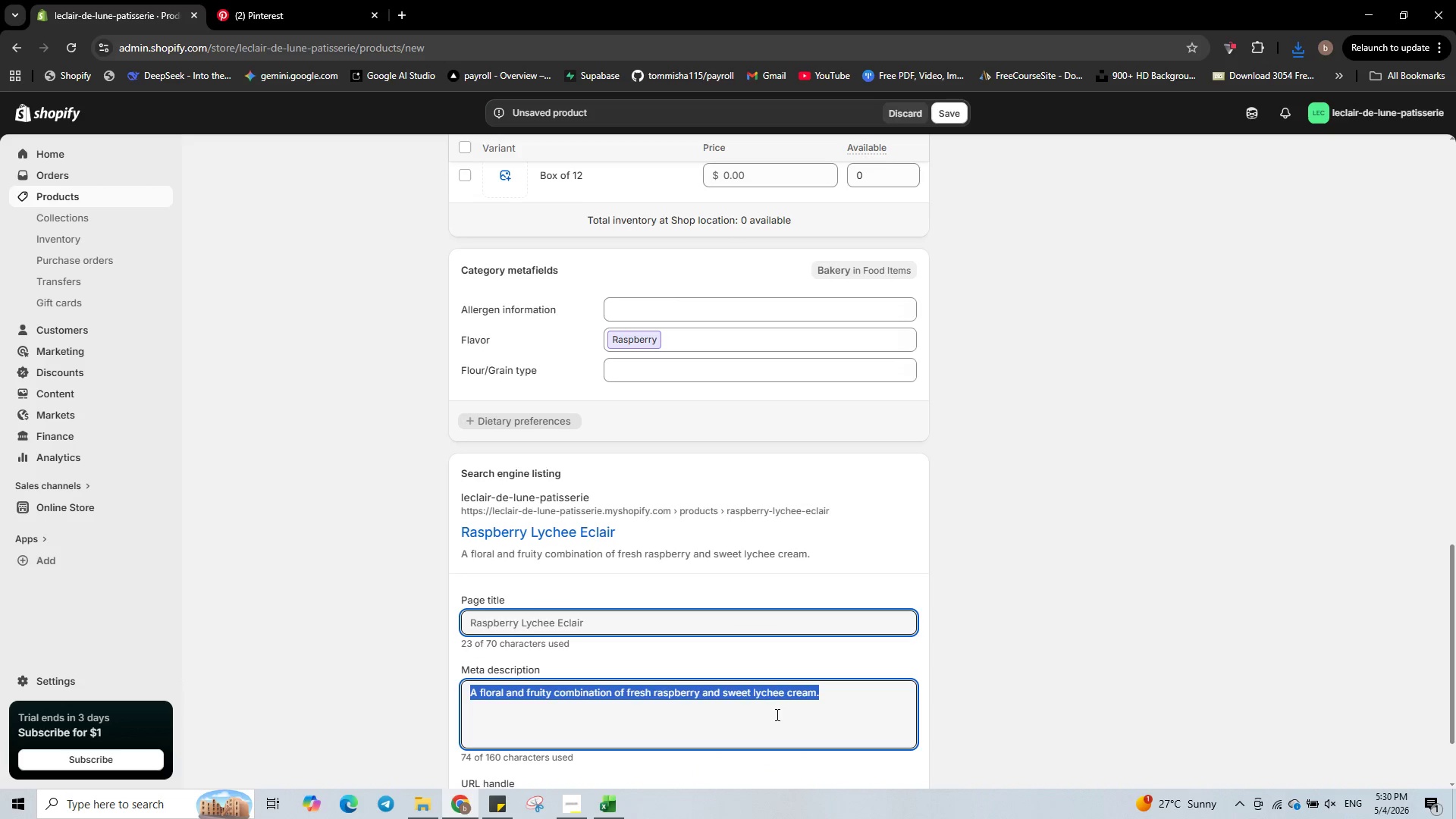 
key(Backspace)
type(order the ra)
key(Backspace)
key(Backspace)
type(Raspberry Lychee Eclair )
 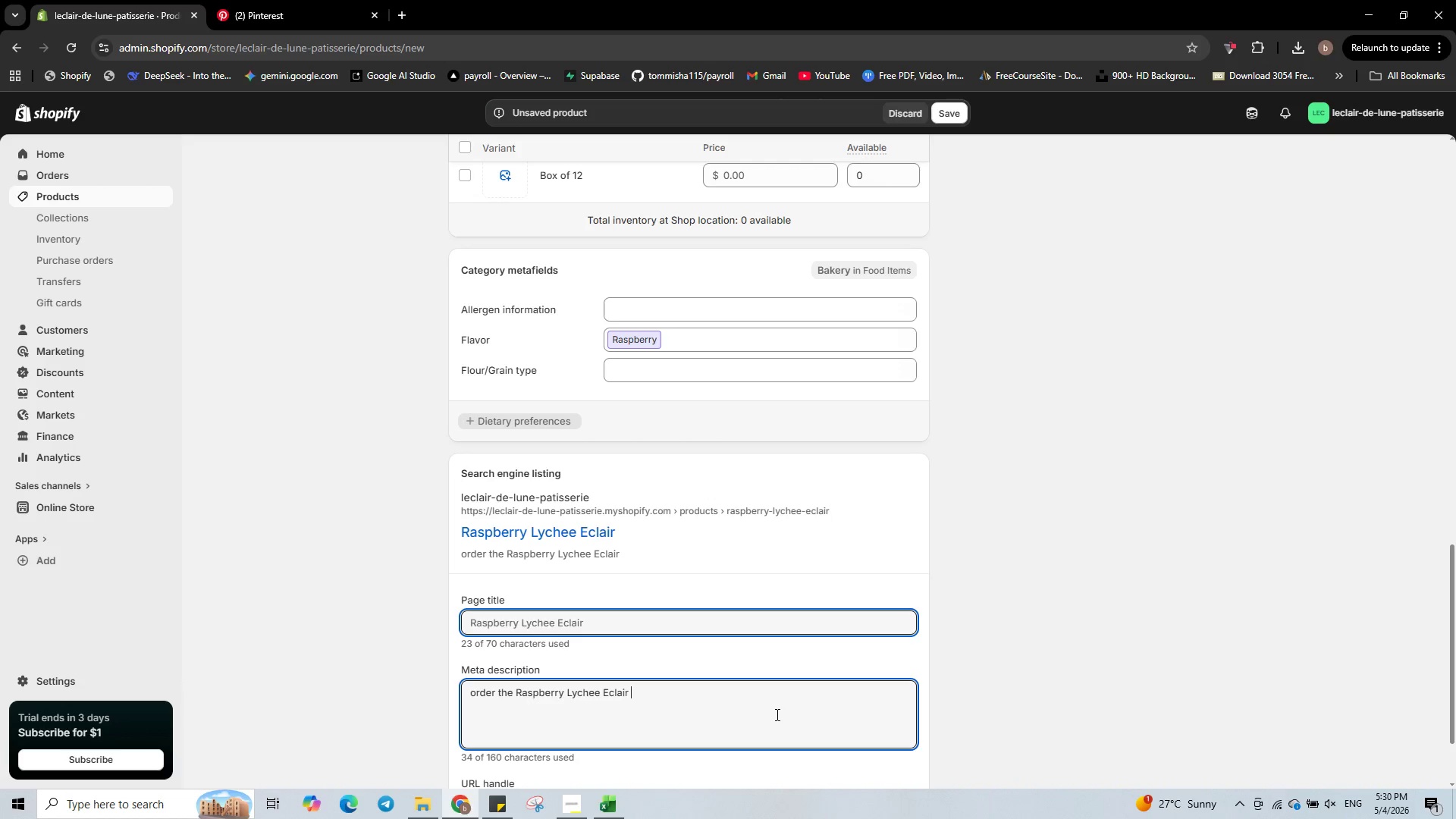 
key(Control+V)
 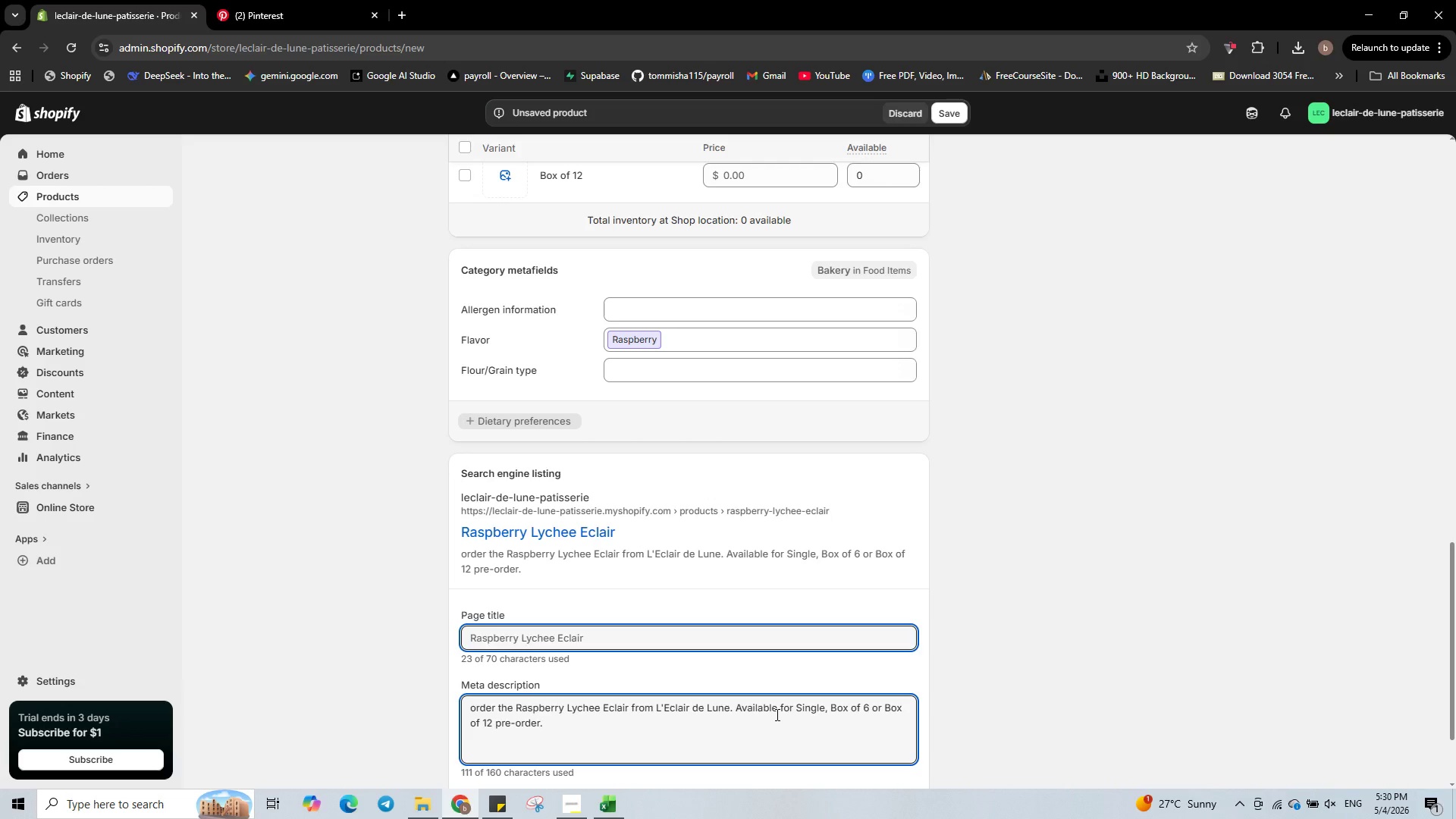 
wait(5.67)
 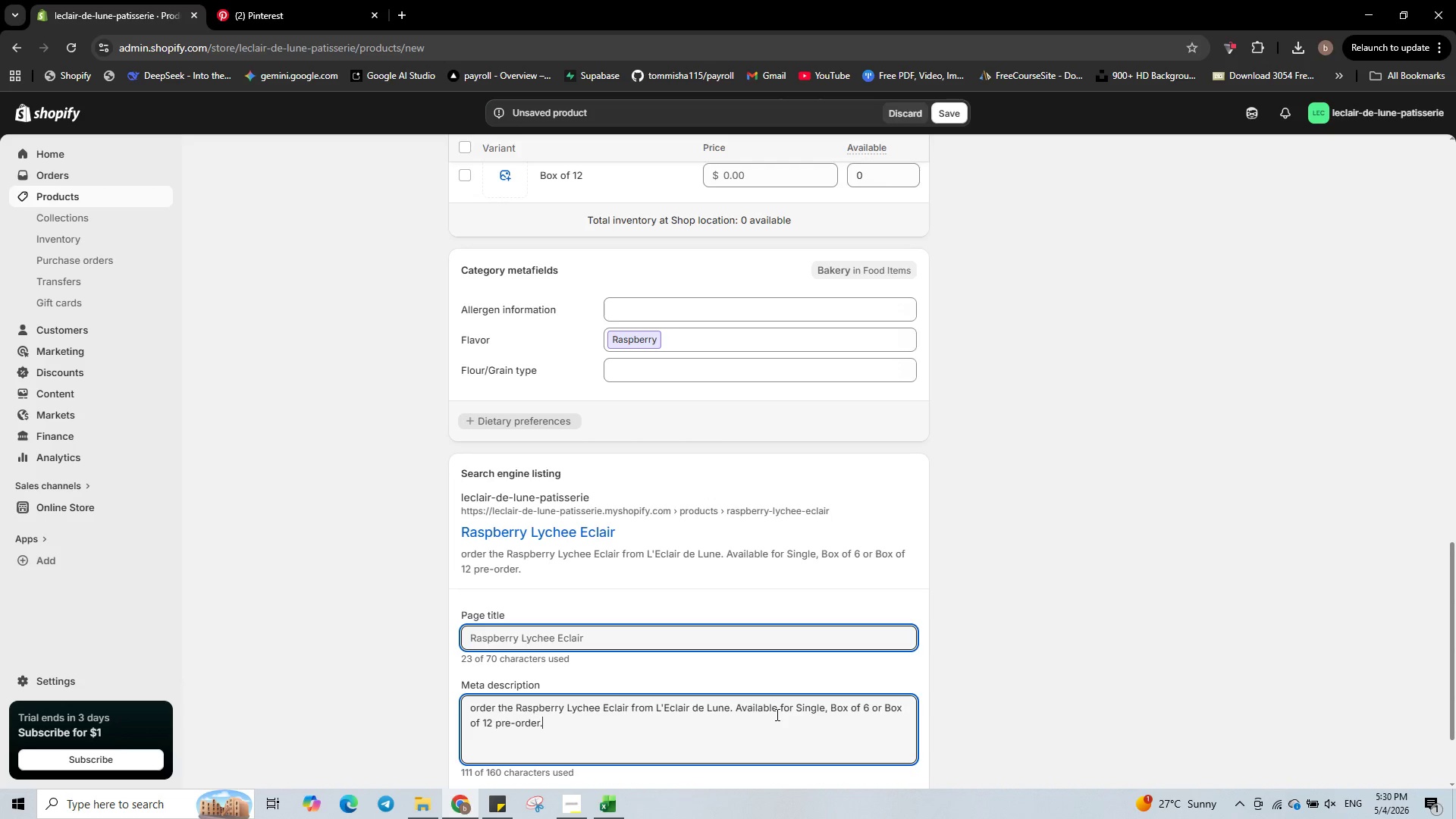 
scroll: coordinate [711, 658], scroll_direction: up, amount: 5.0
 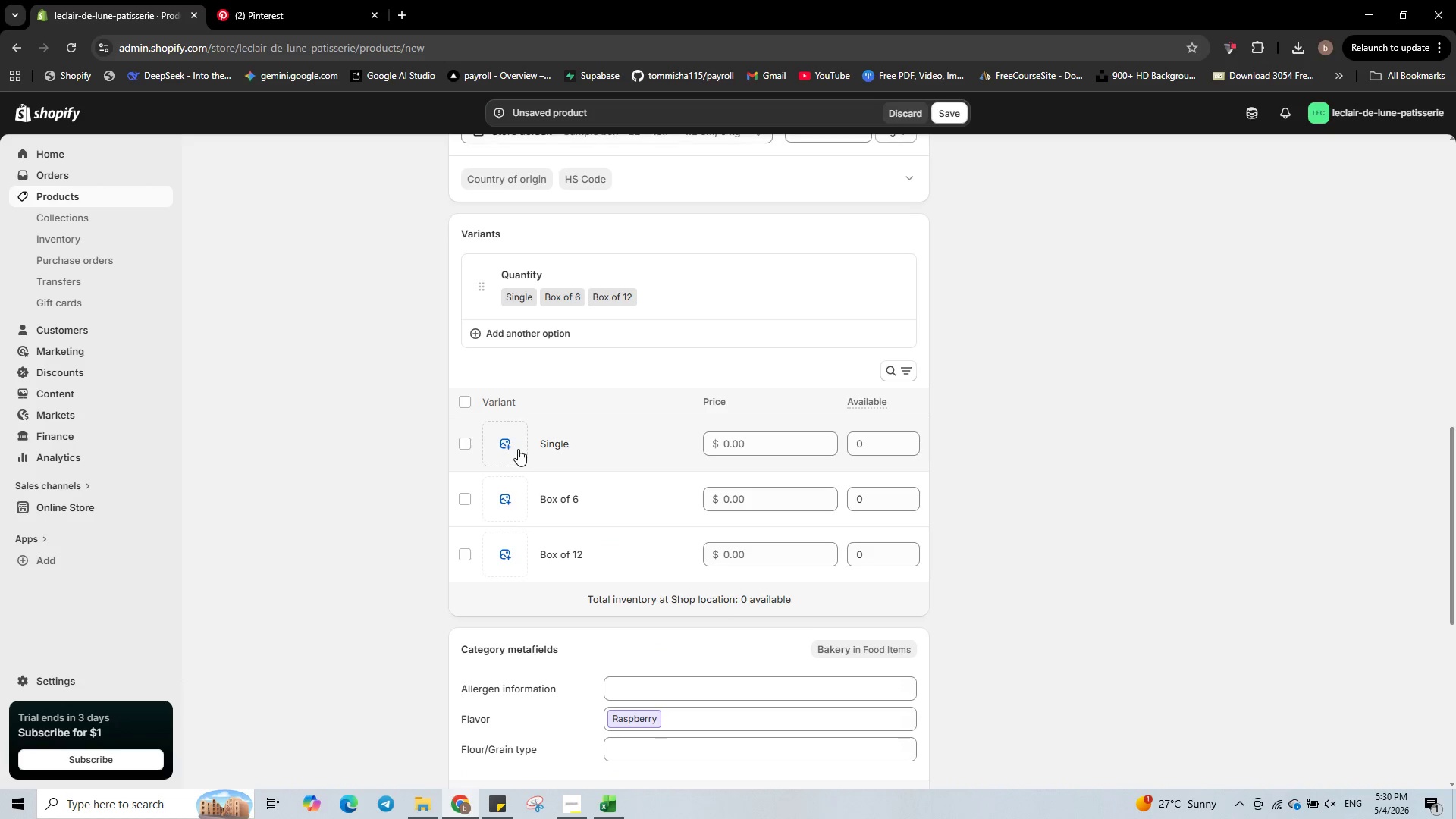 
left_click([513, 447])
 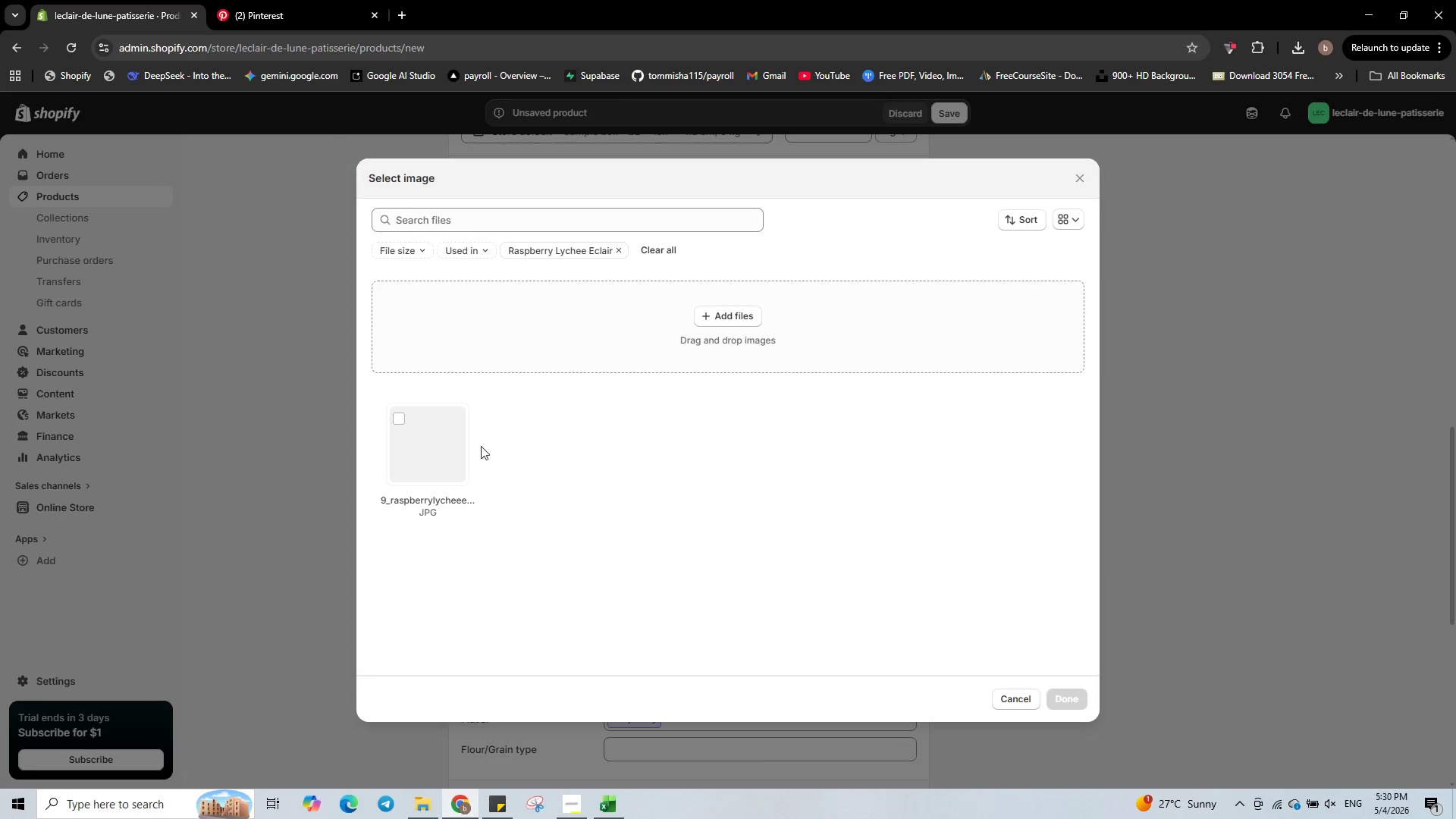 
left_click([427, 444])
 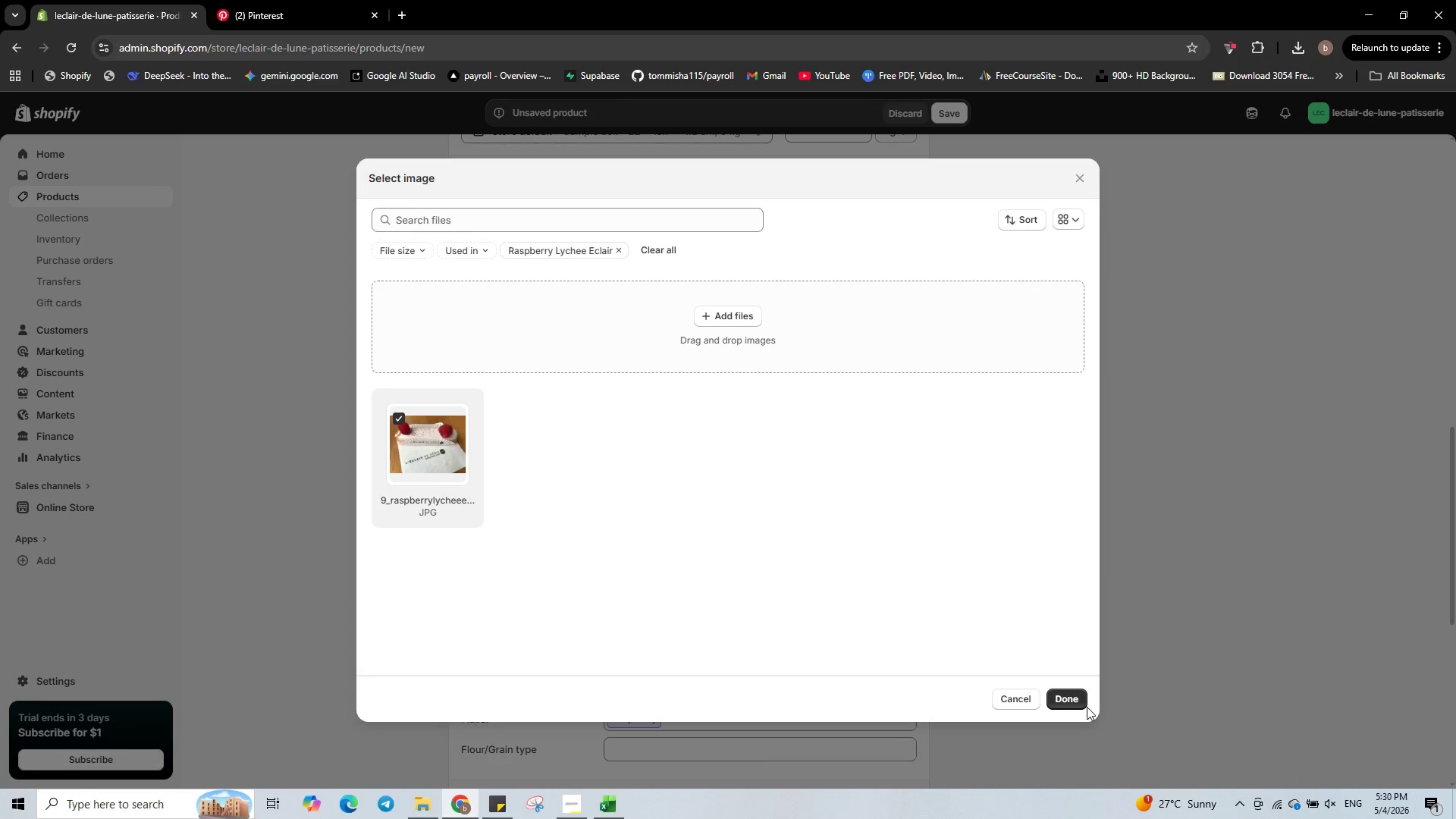 
left_click([1079, 700])
 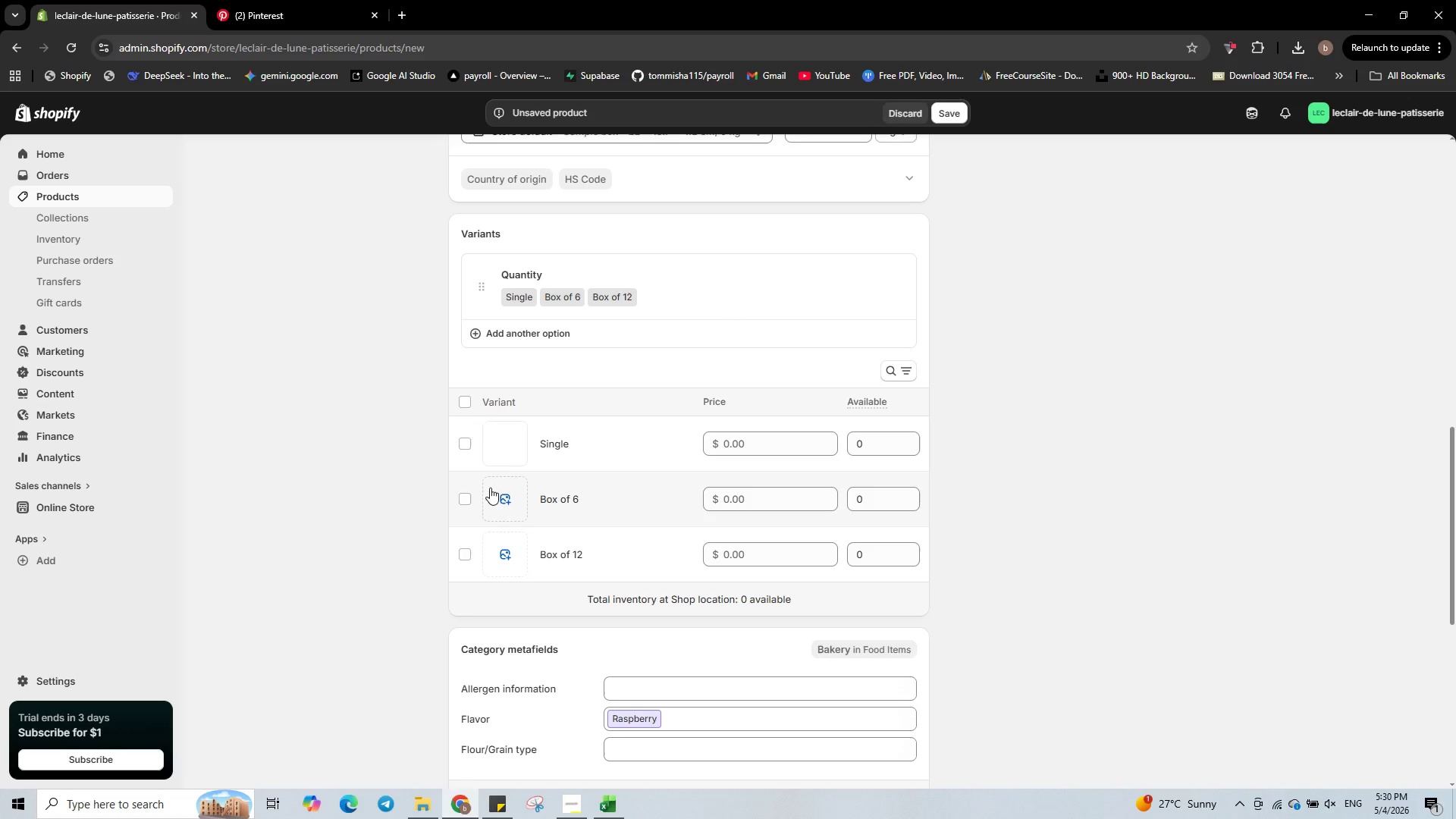 
left_click([496, 491])
 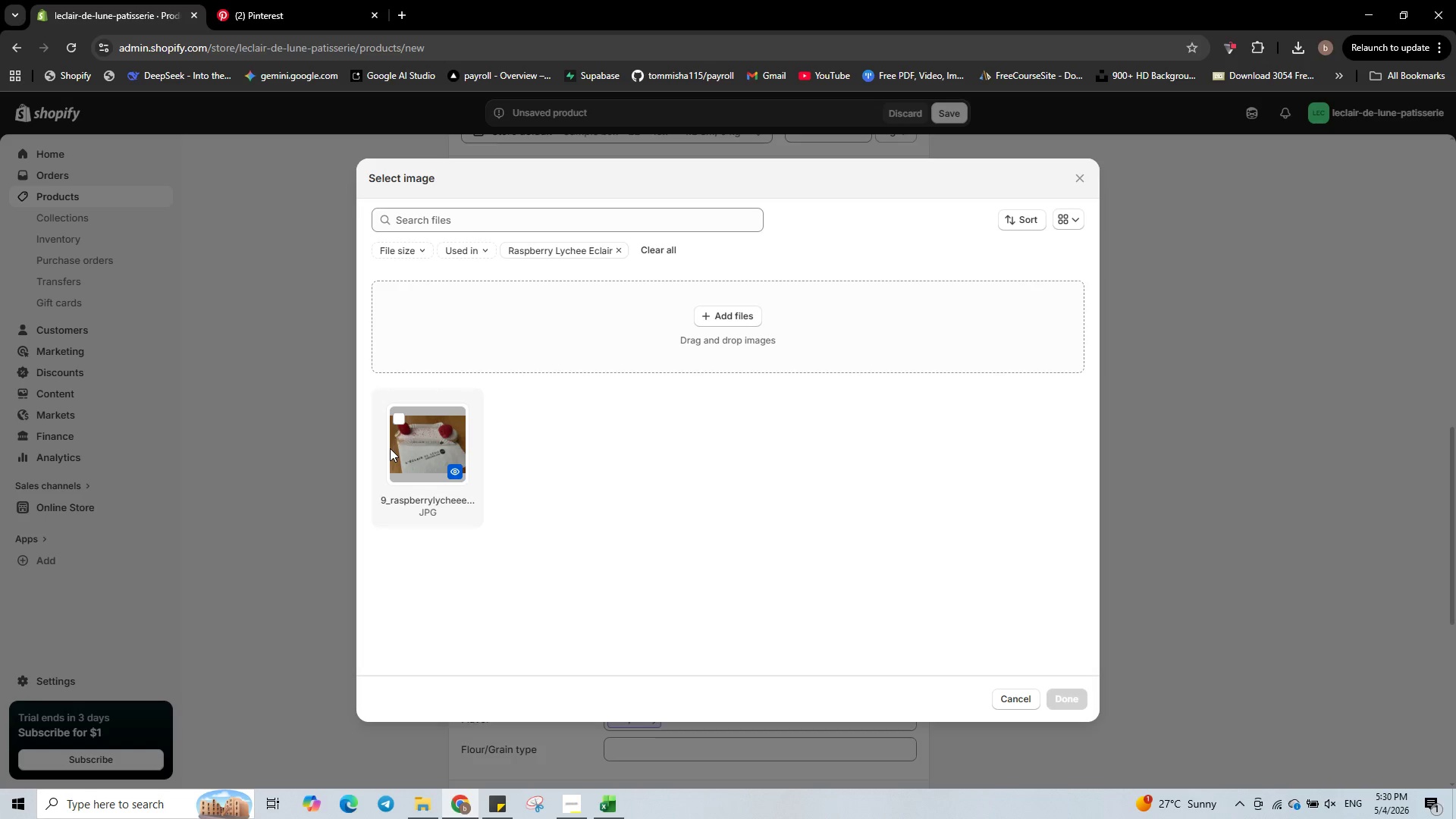 
left_click([402, 449])
 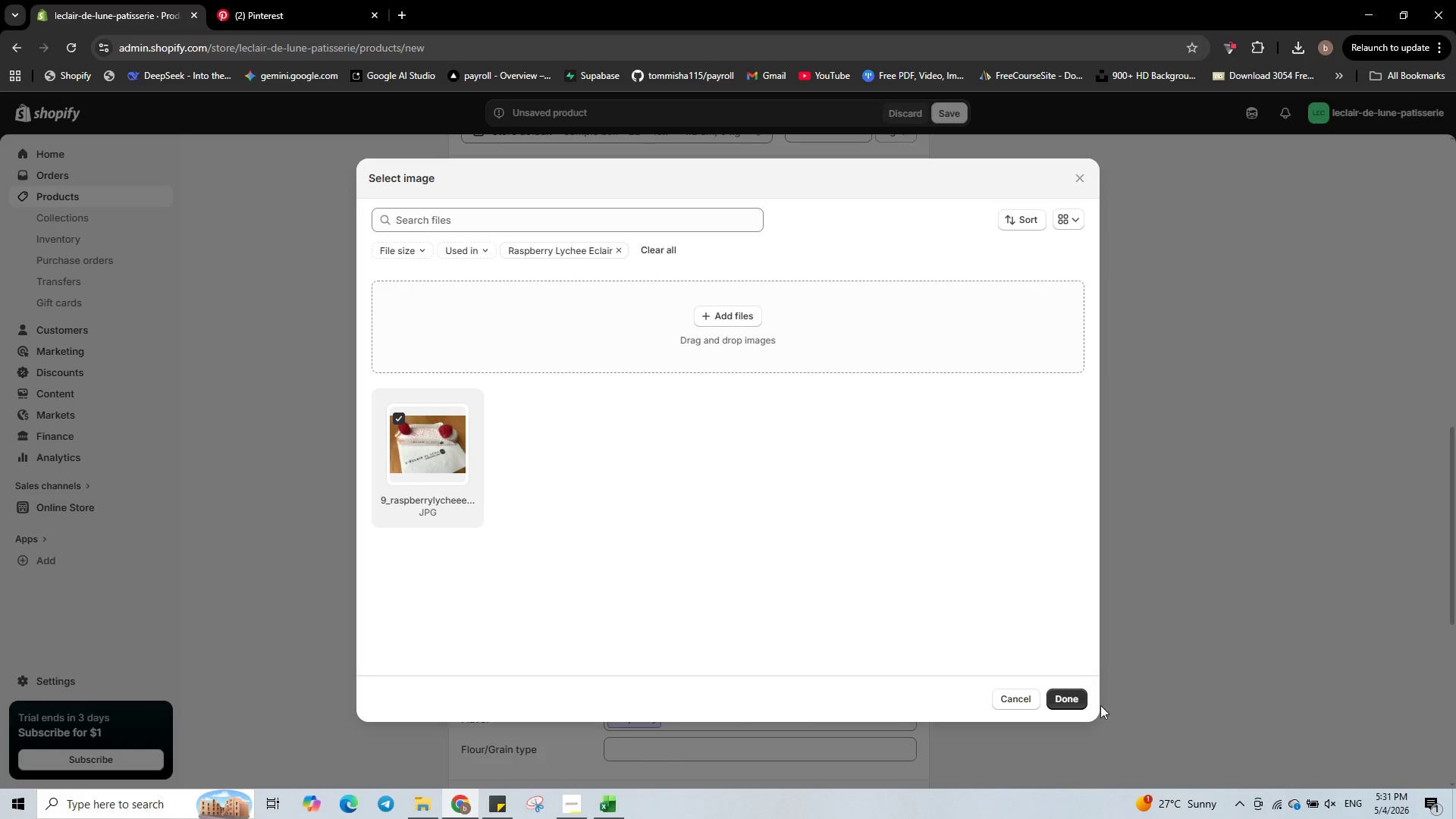 
left_click([1070, 699])
 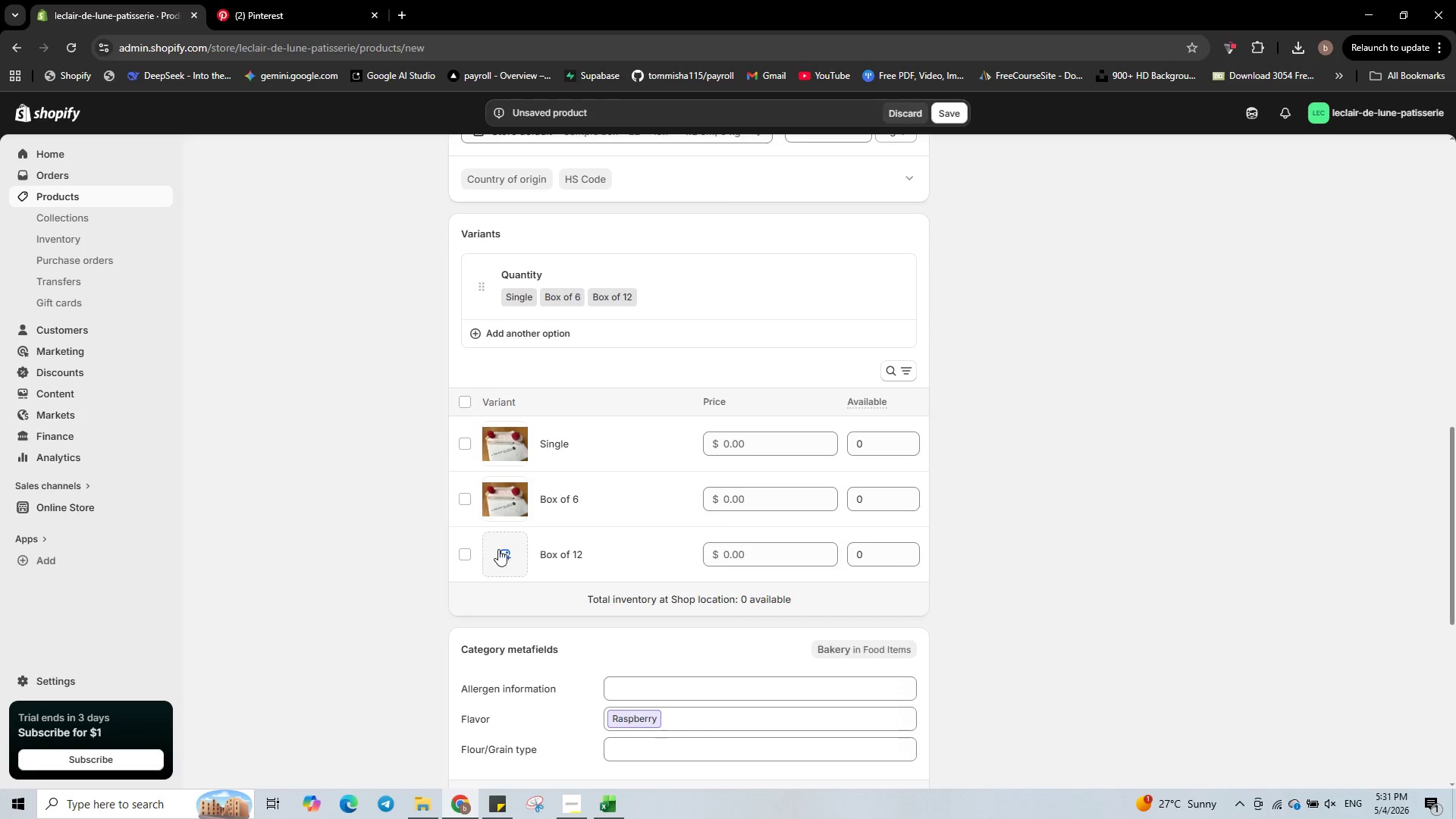 
left_click([498, 549])
 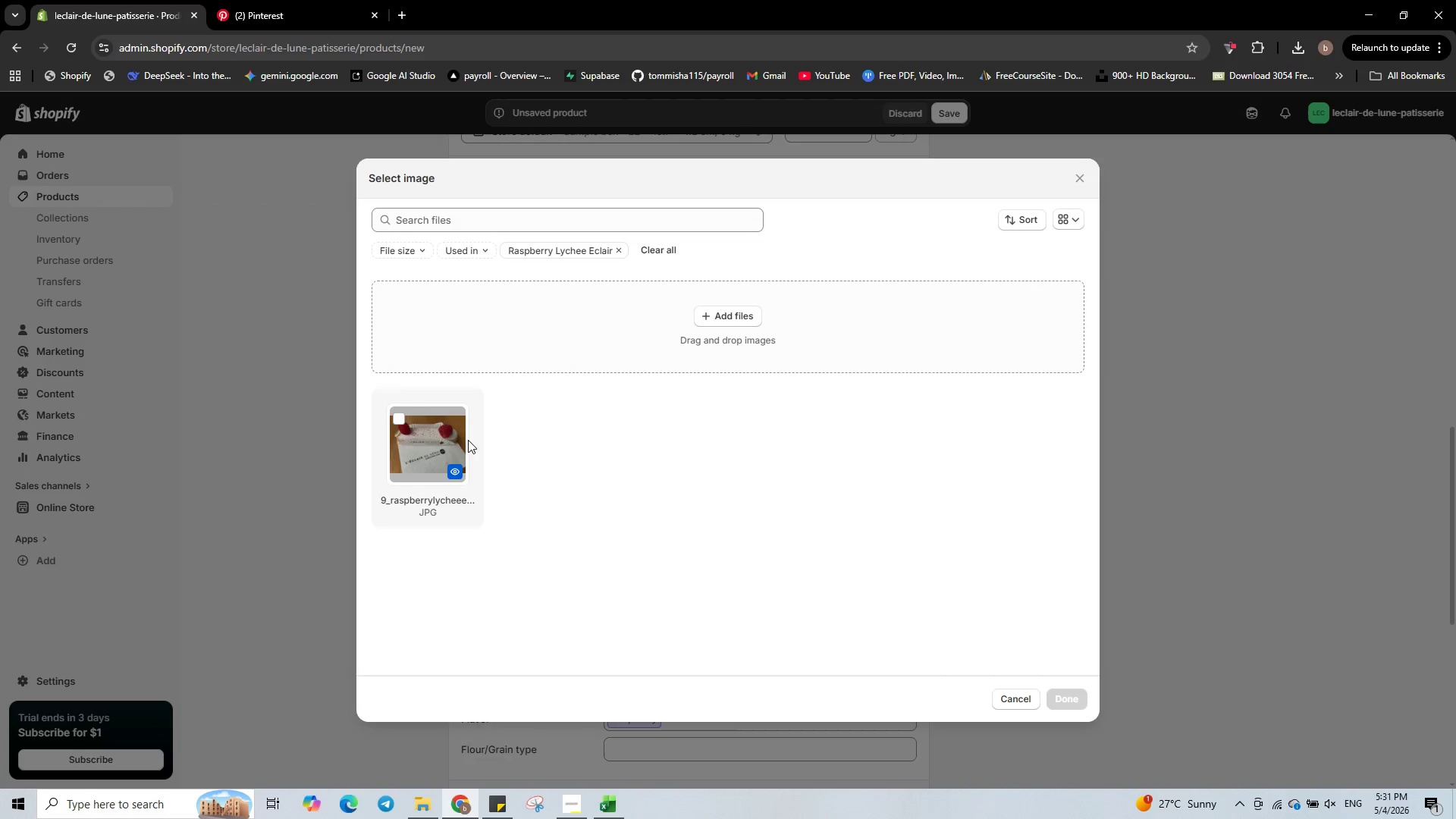 
left_click([463, 438])
 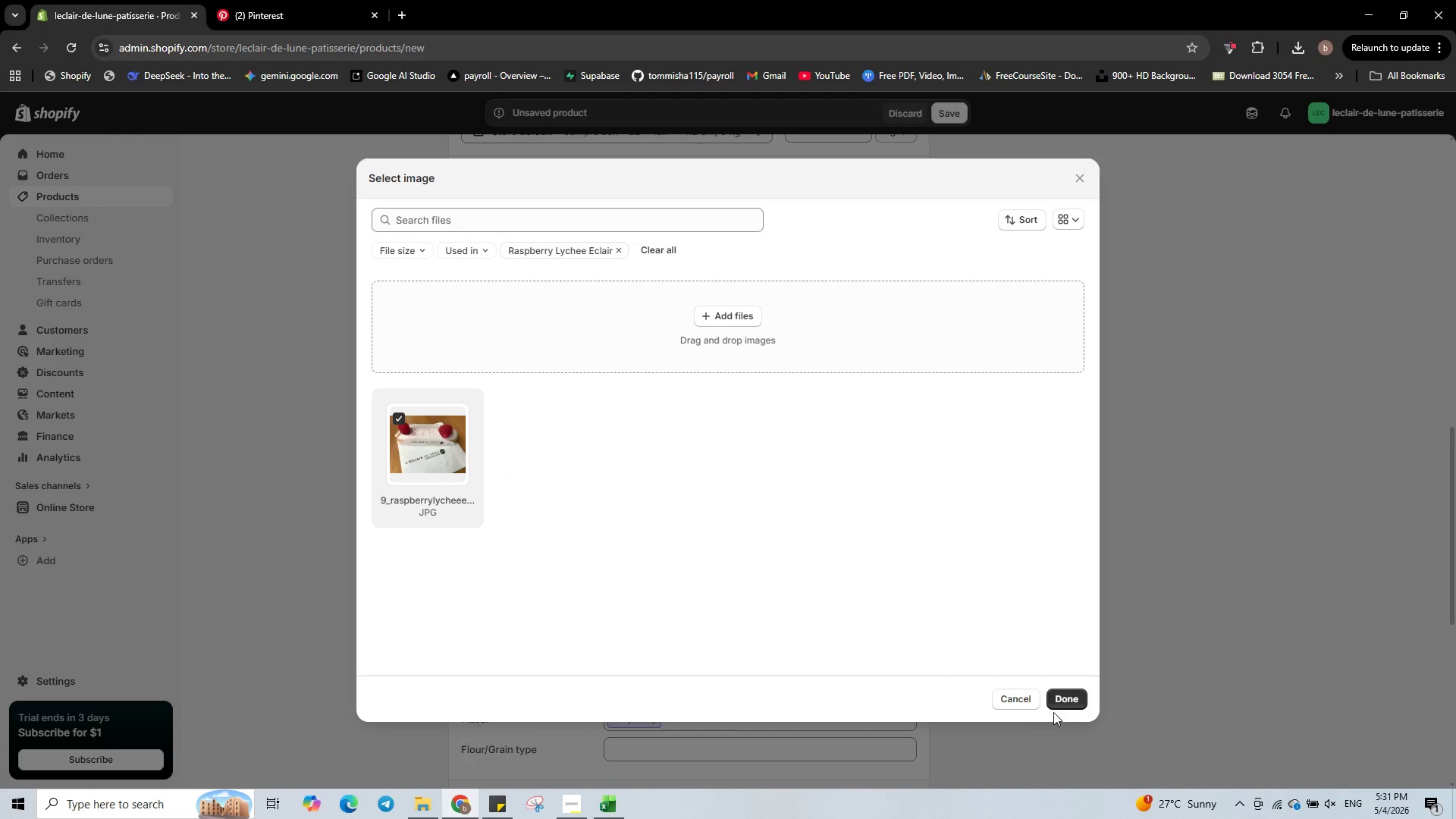 
left_click([1060, 703])
 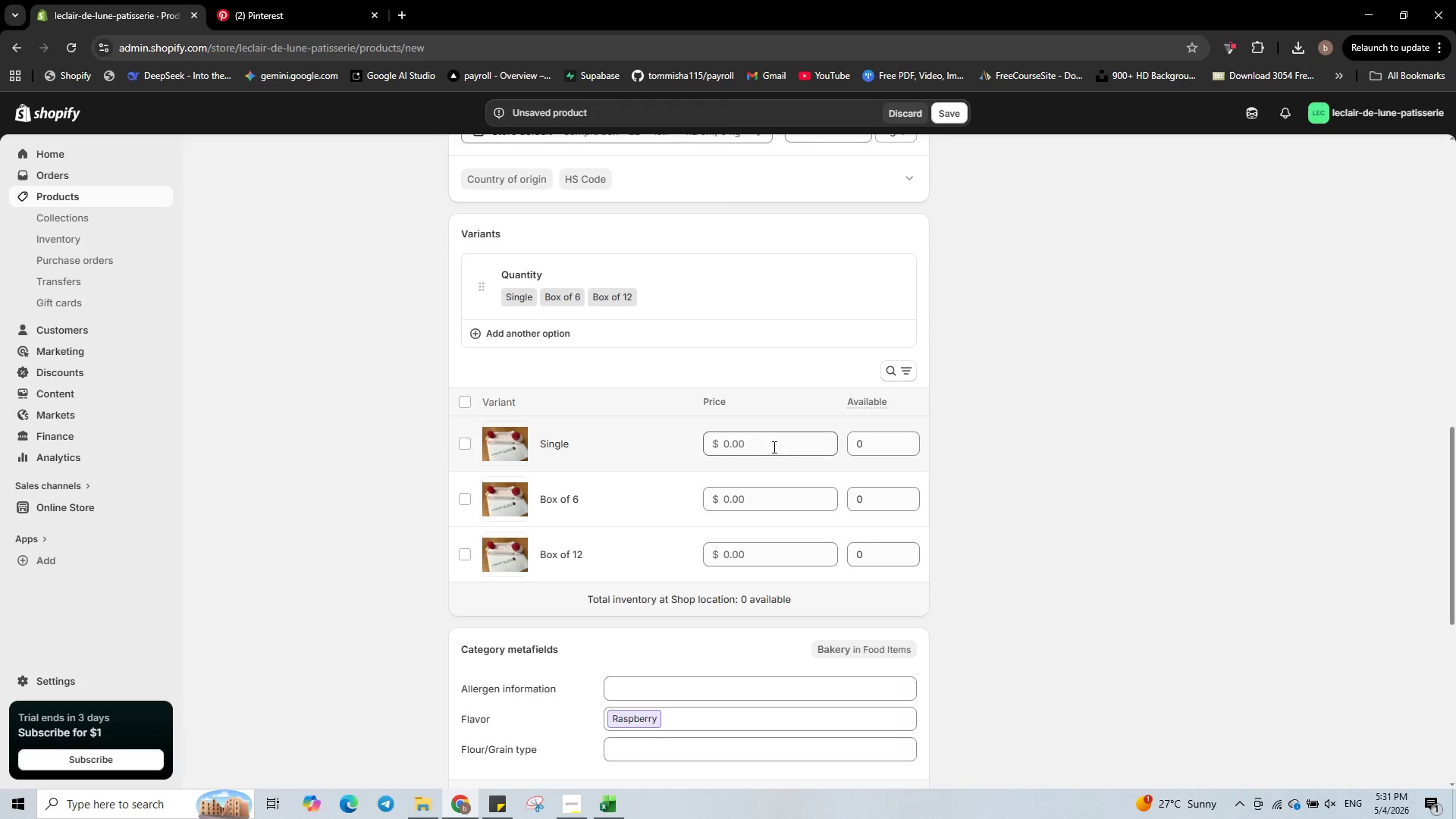 
left_click([774, 444])
 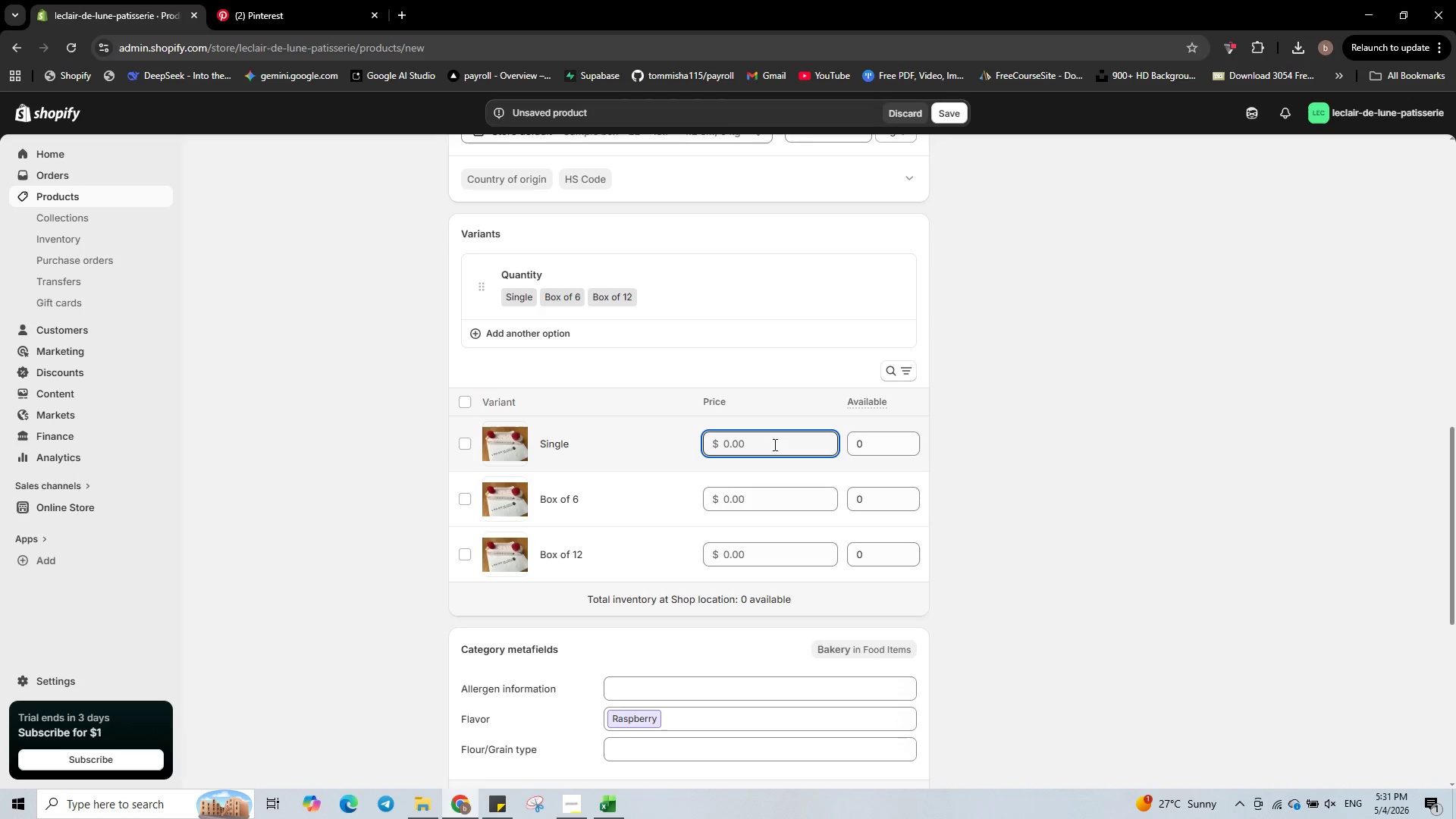 
key(Numpad8)
 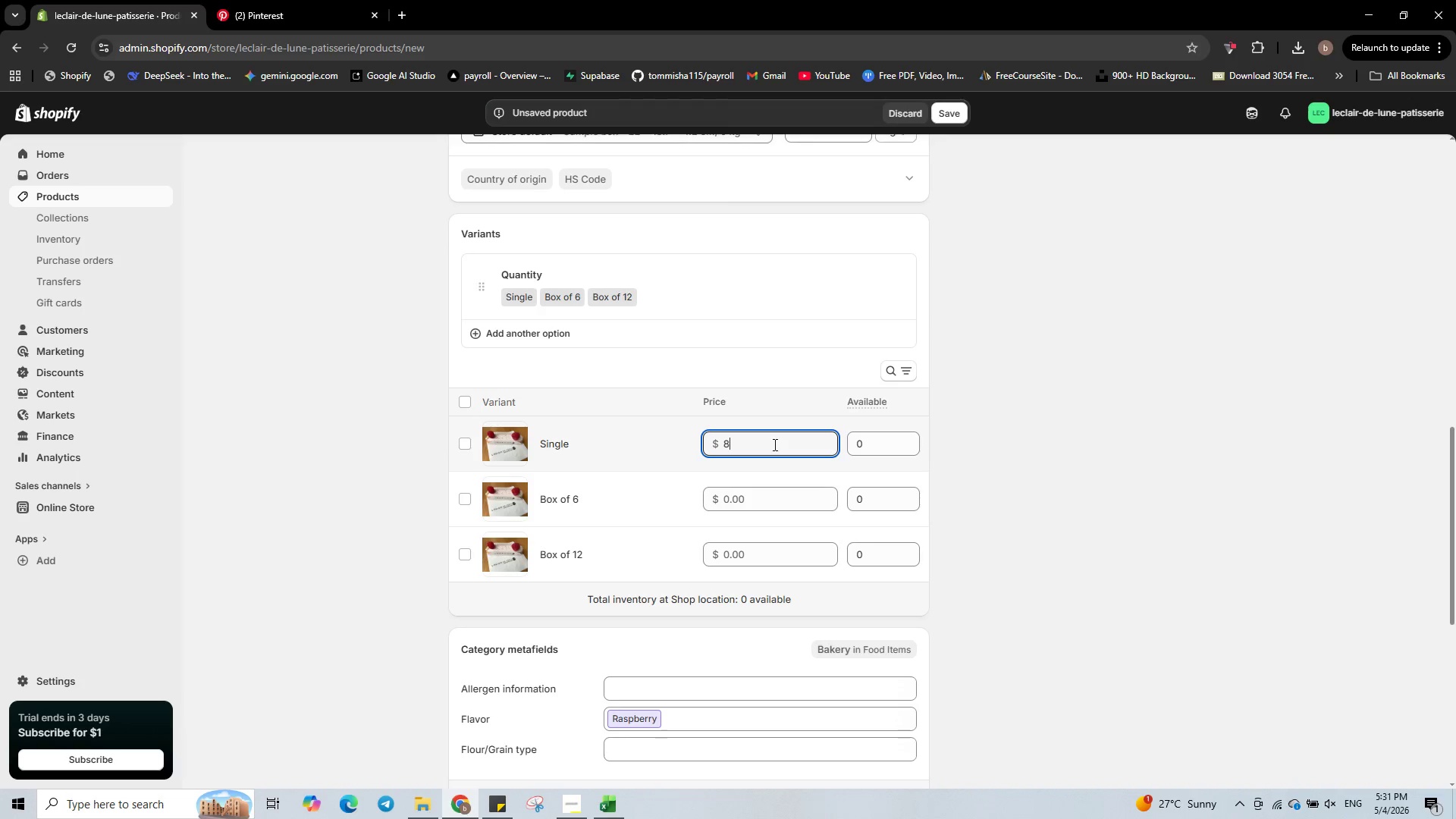 
key(NumpadDecimal)
 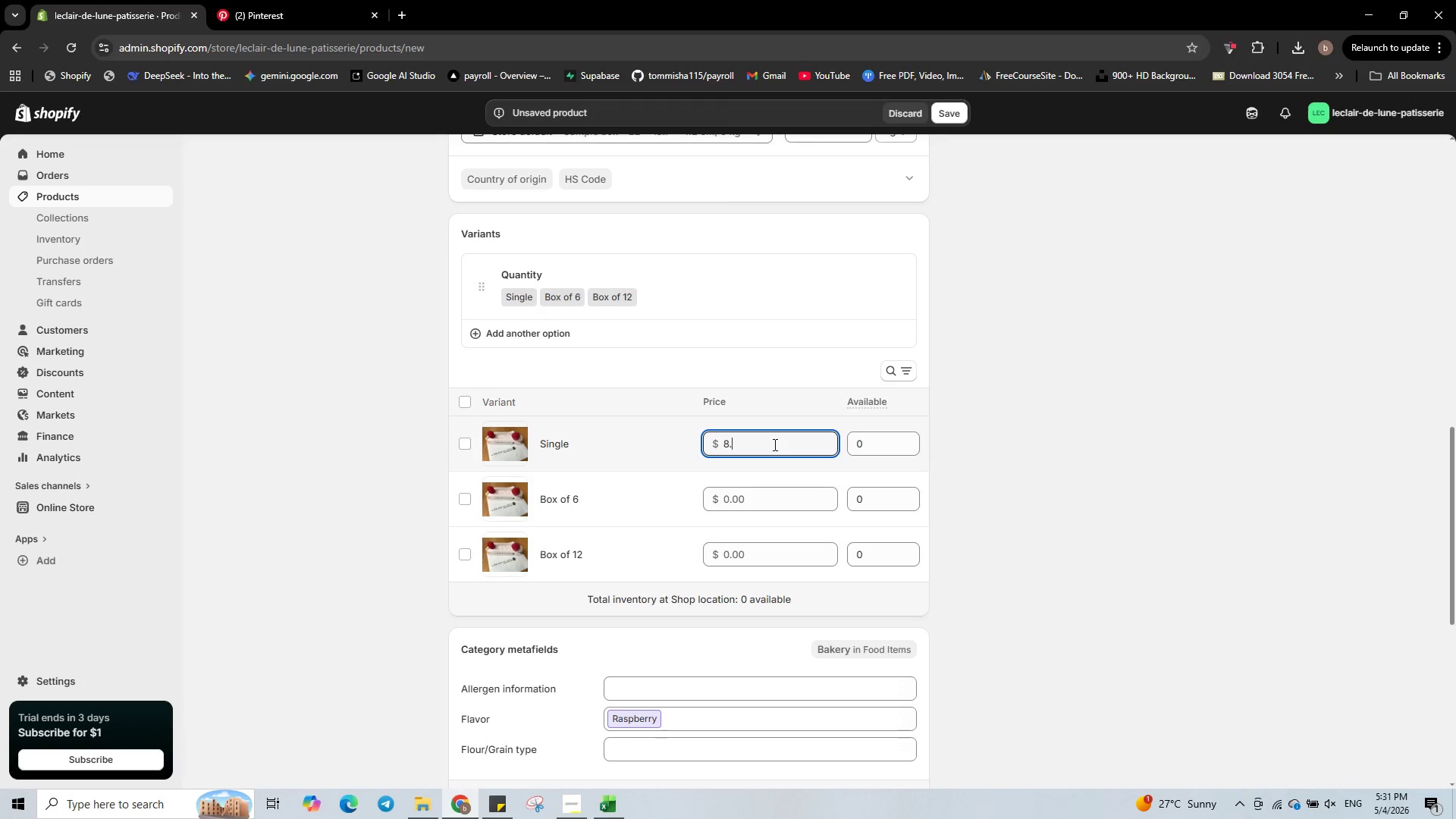 
key(Numpad5)
 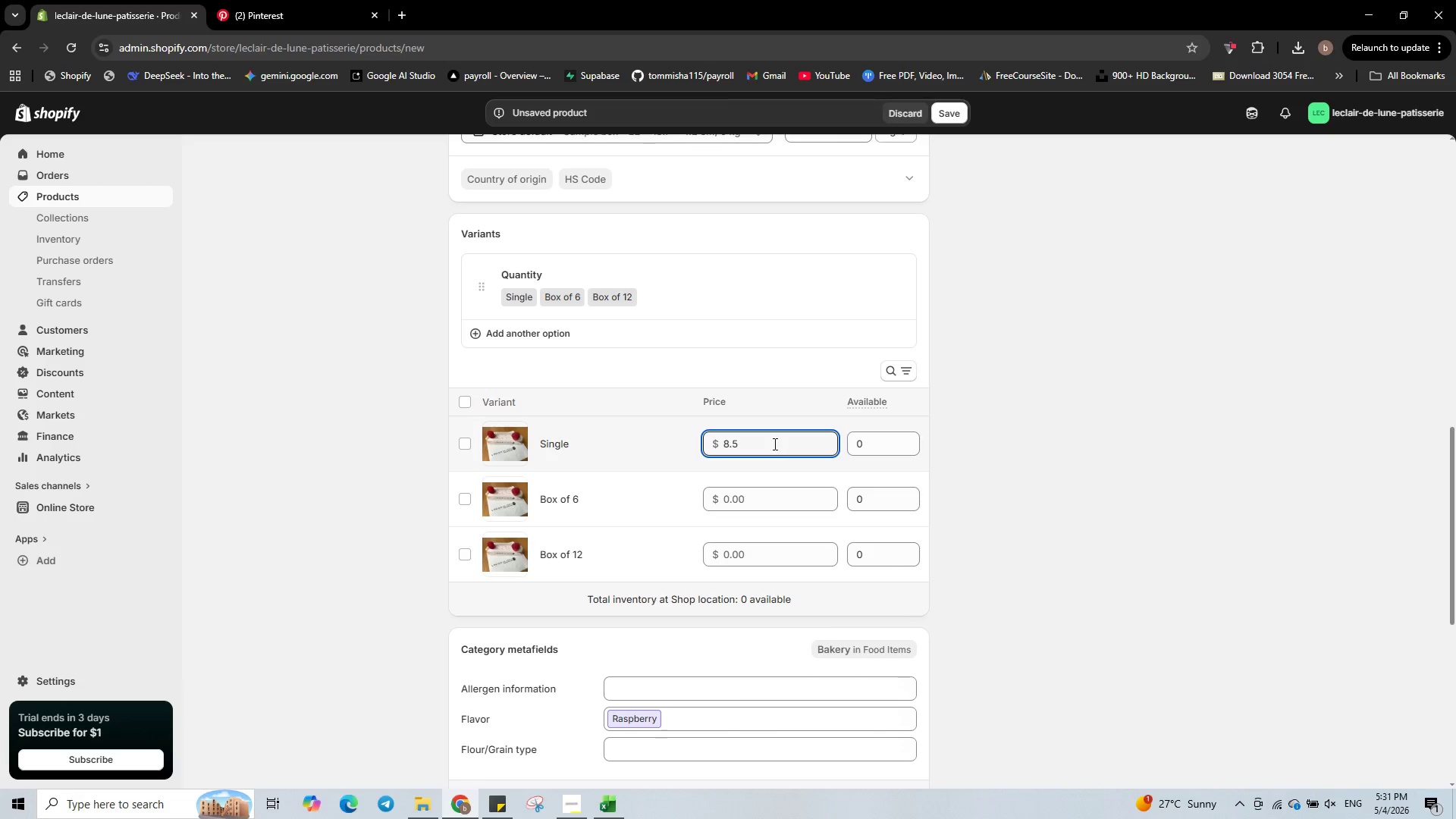 
left_click([783, 500])
 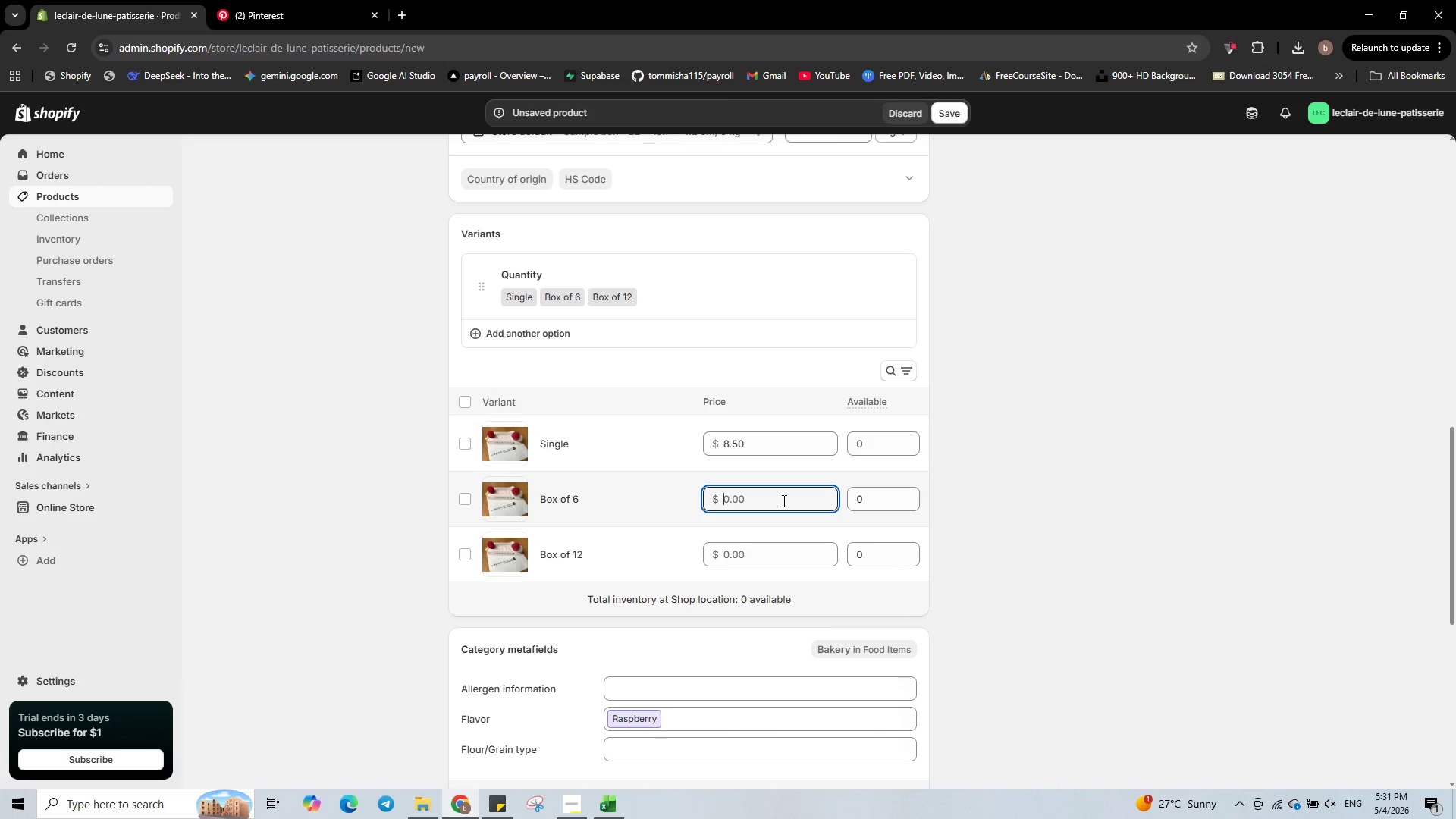 
key(Numpad4)
 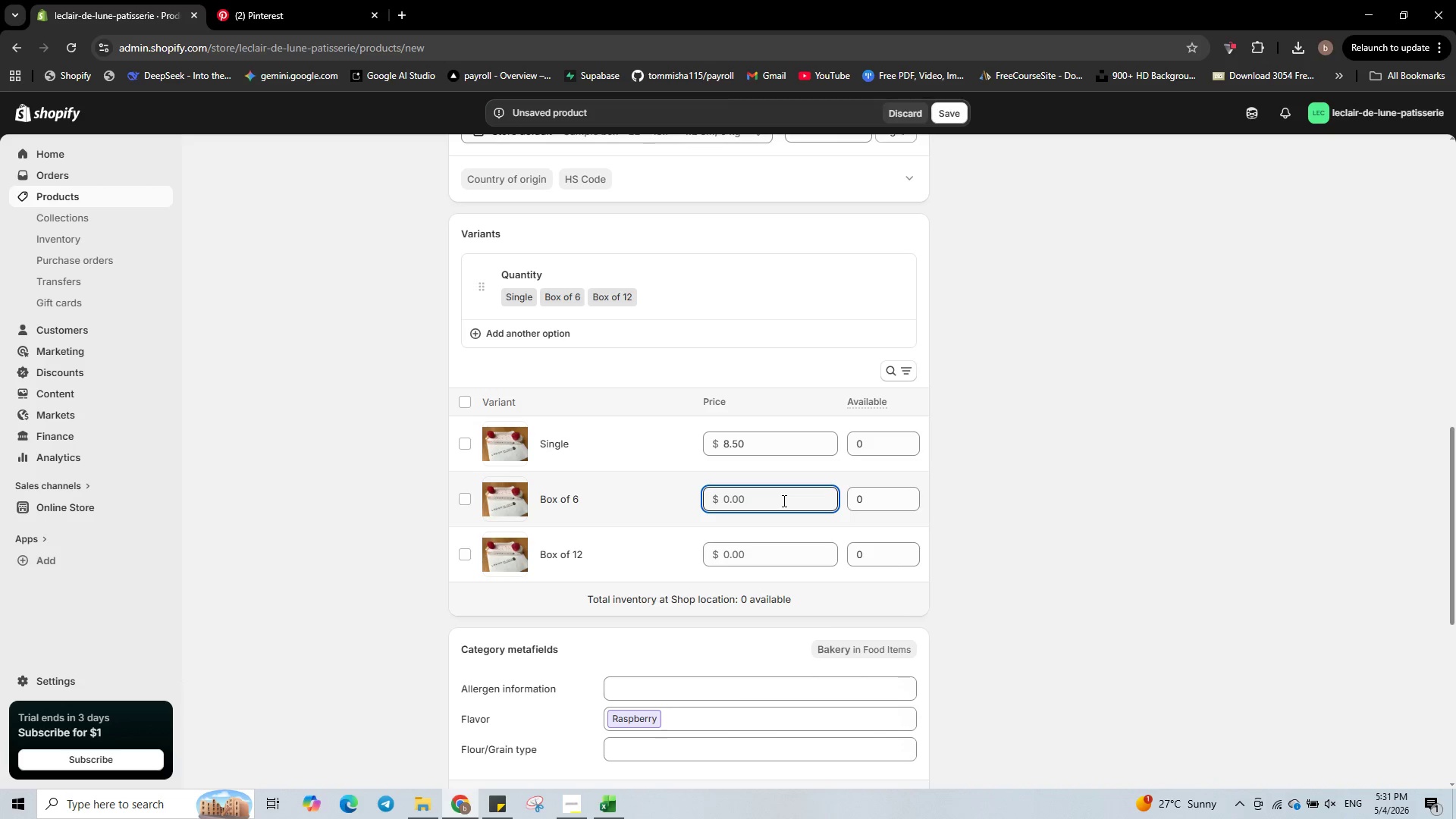 
key(Numpad8)
 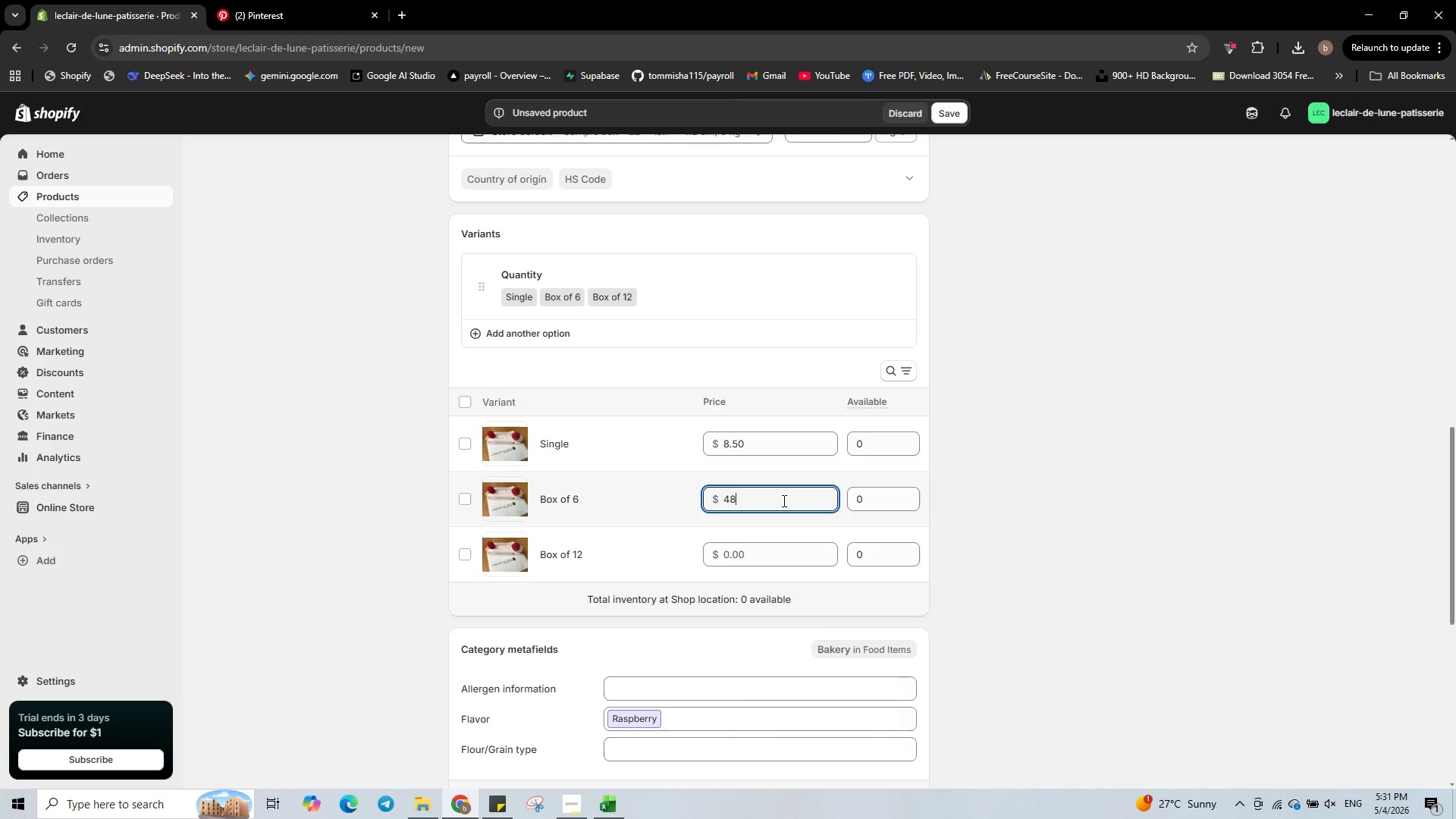 
key(NumpadDecimal)
 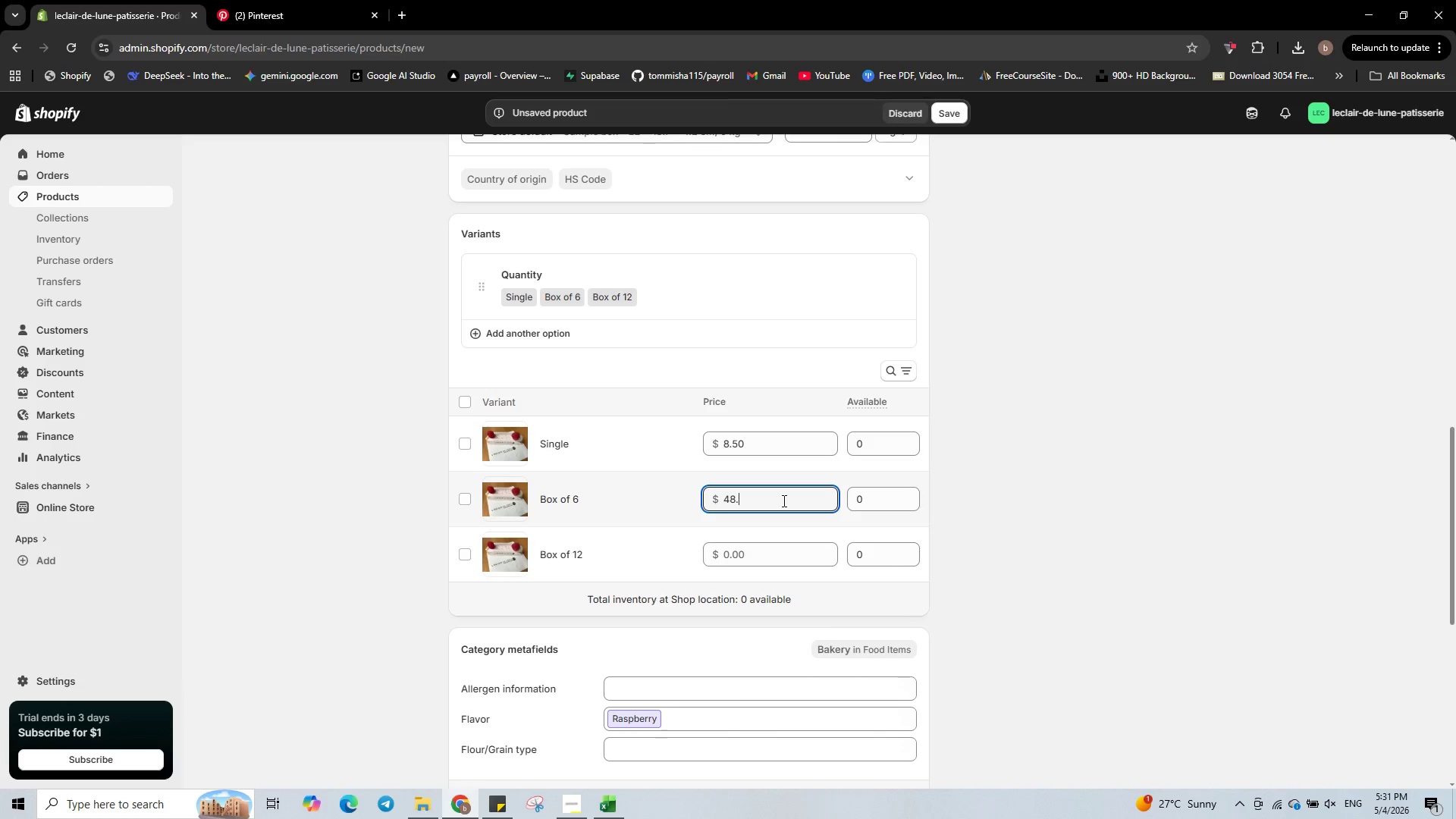 
key(Numpad0)
 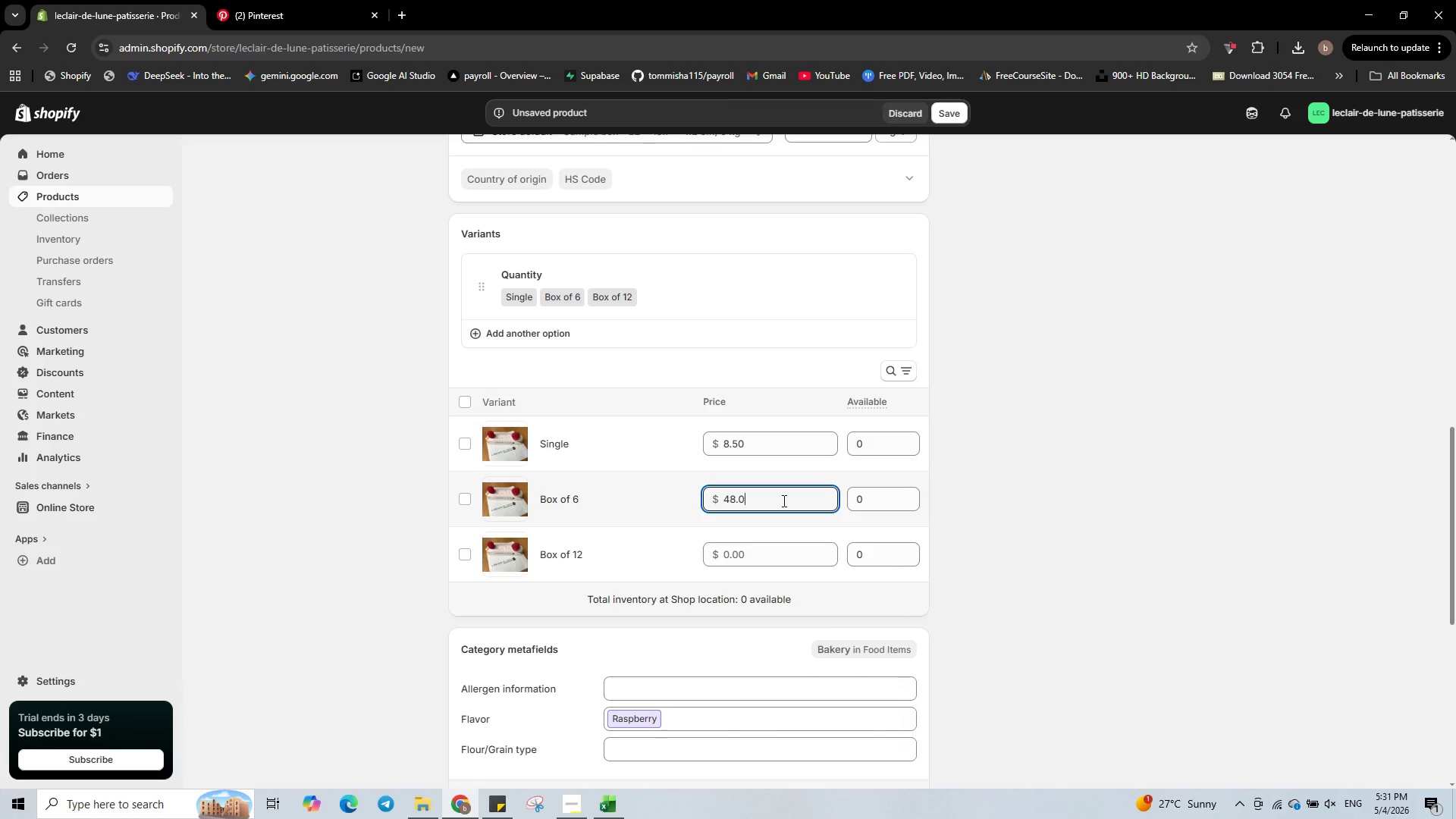 
key(Numpad0)
 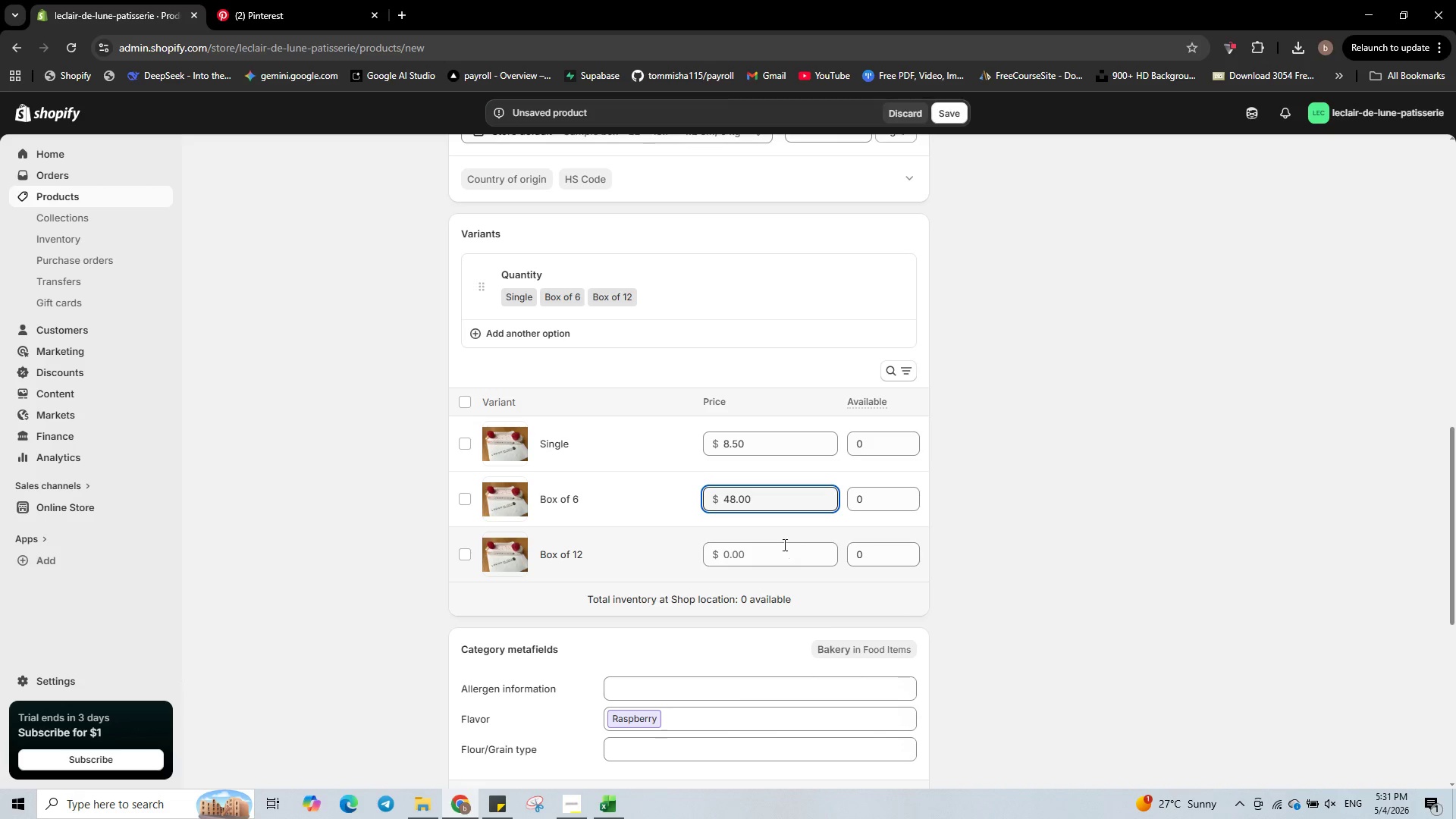 
left_click([781, 551])
 